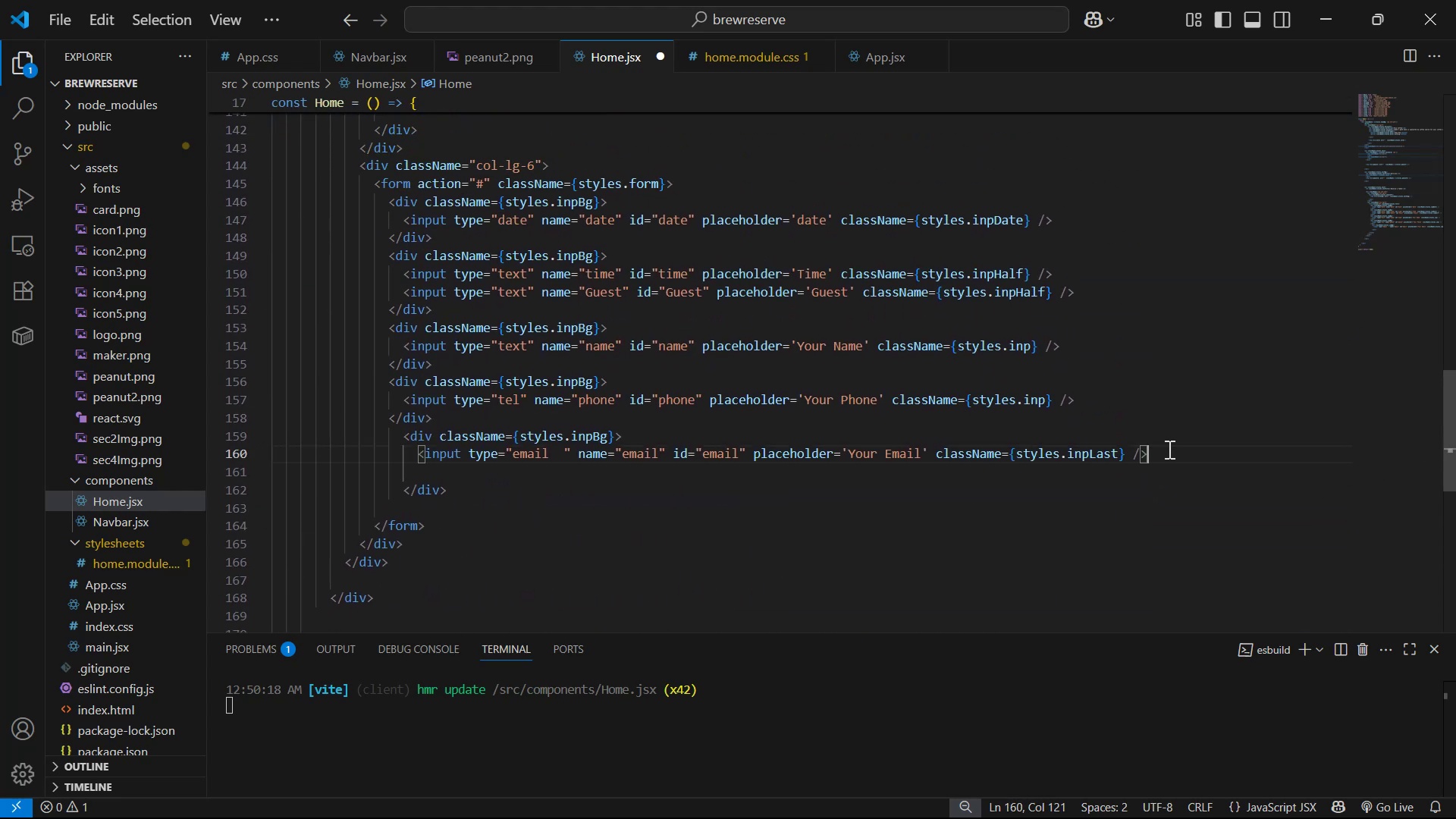 
key(Enter)
 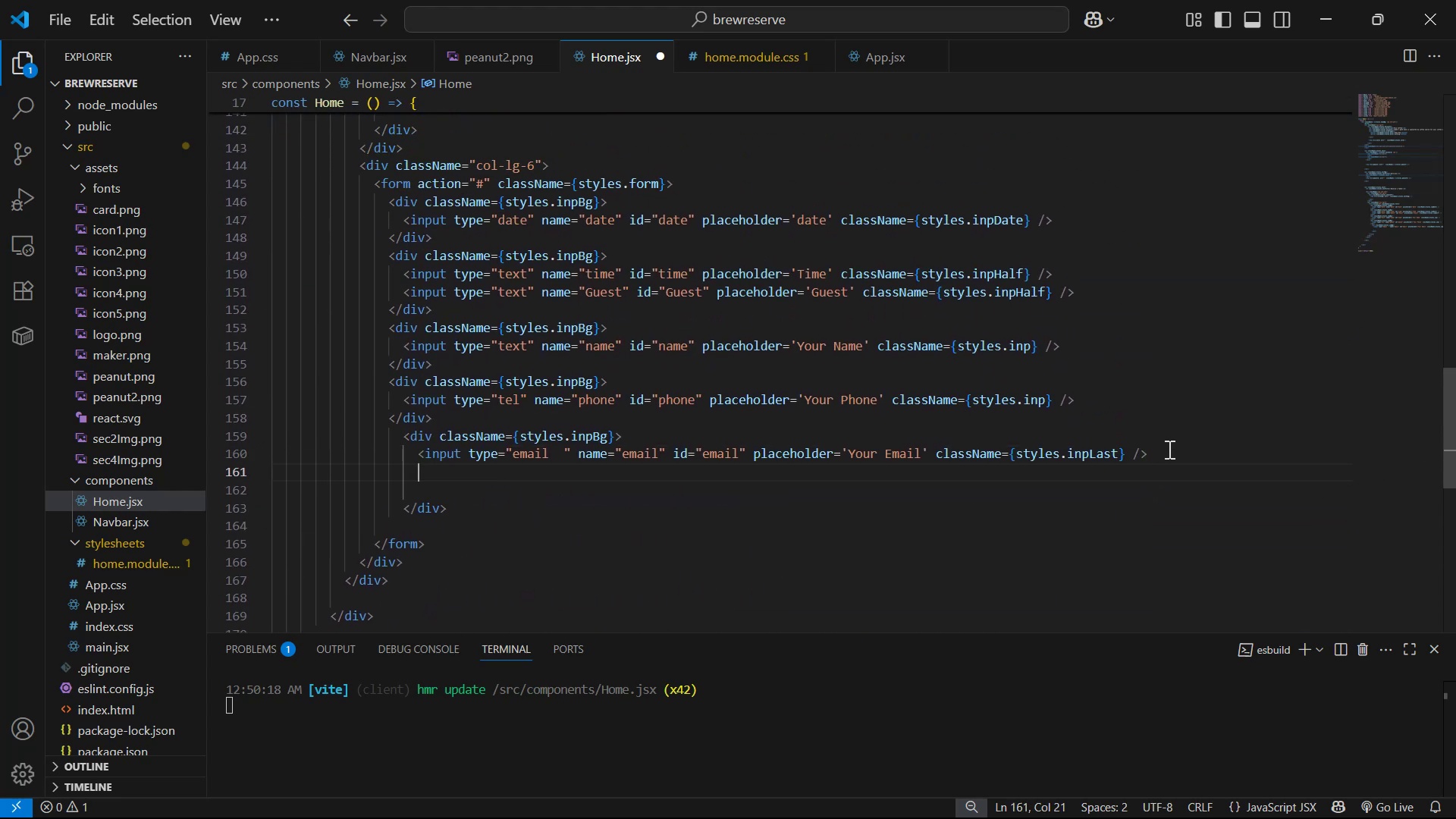 
key(Control+V)
 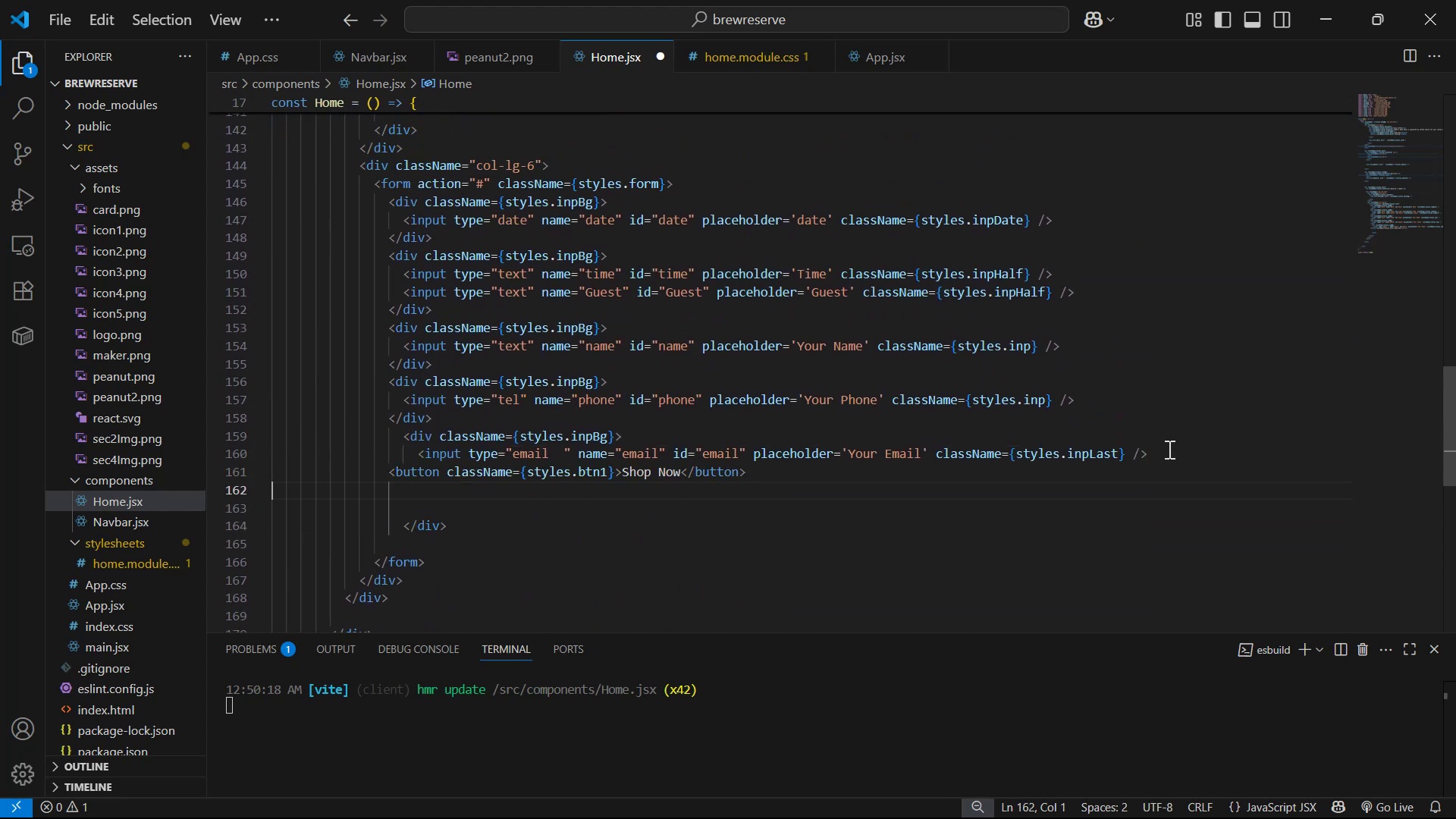 
key(Control+S)
 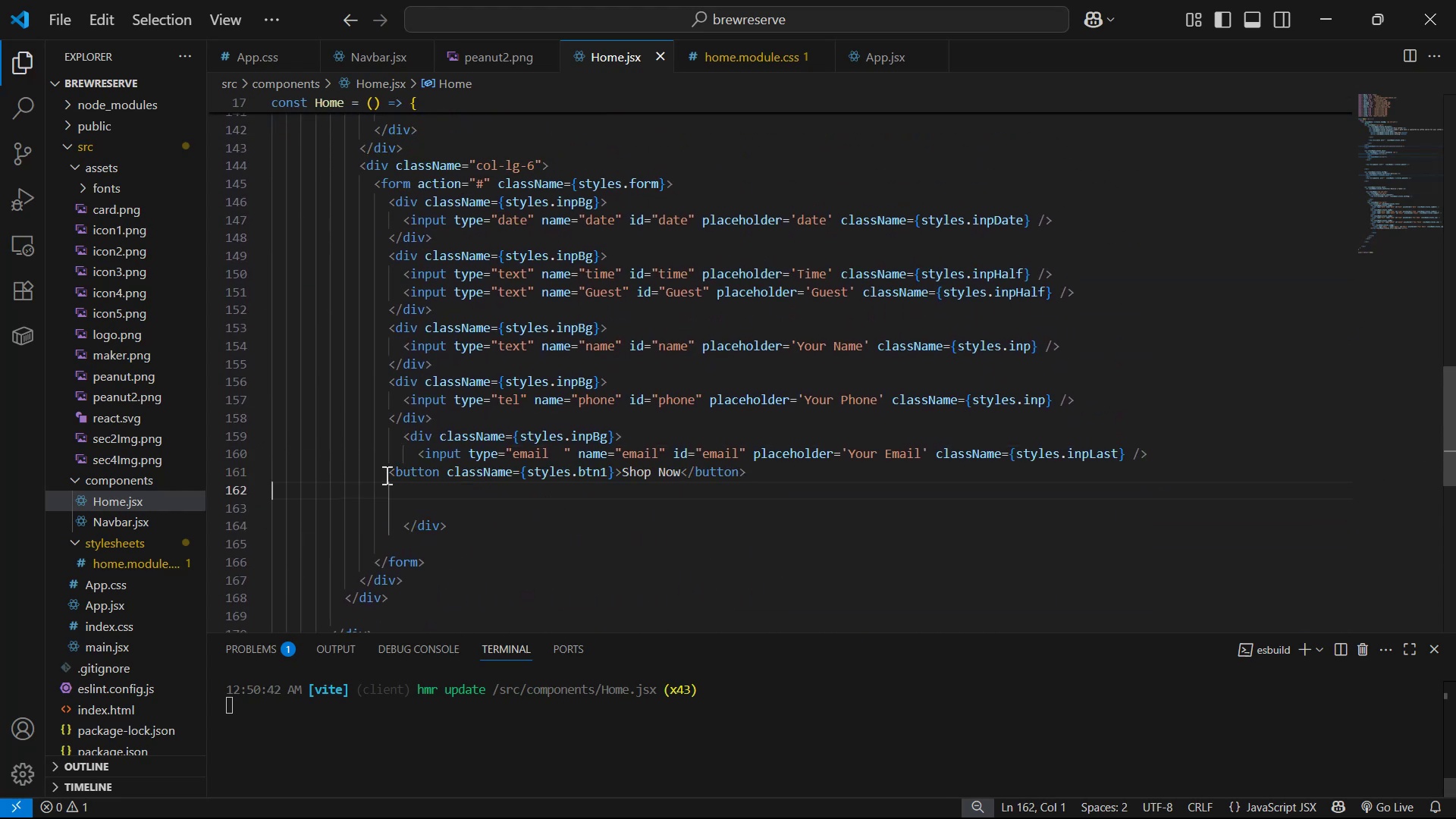 
key(Tab)
 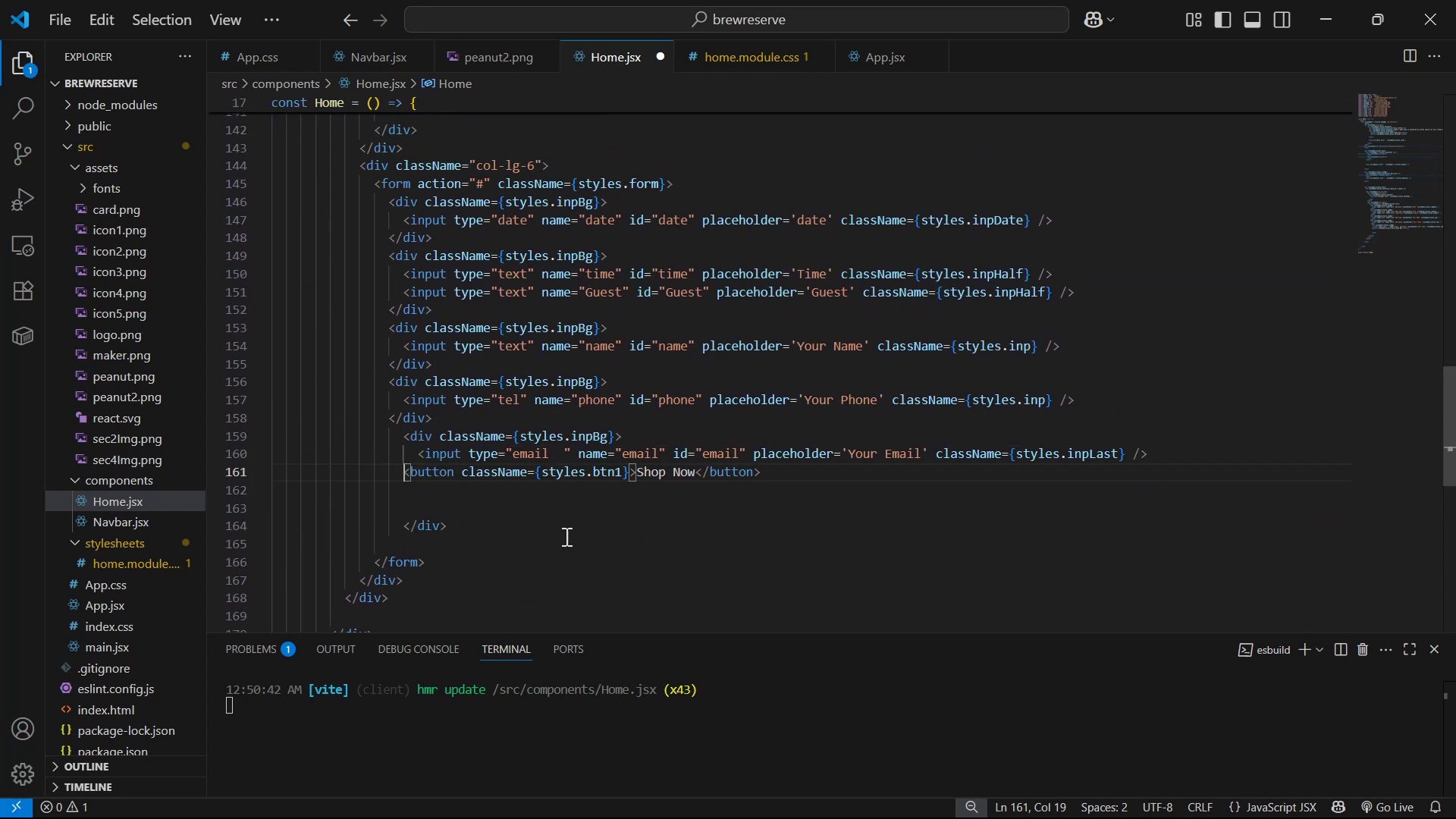 
key(Alt+Tab)
 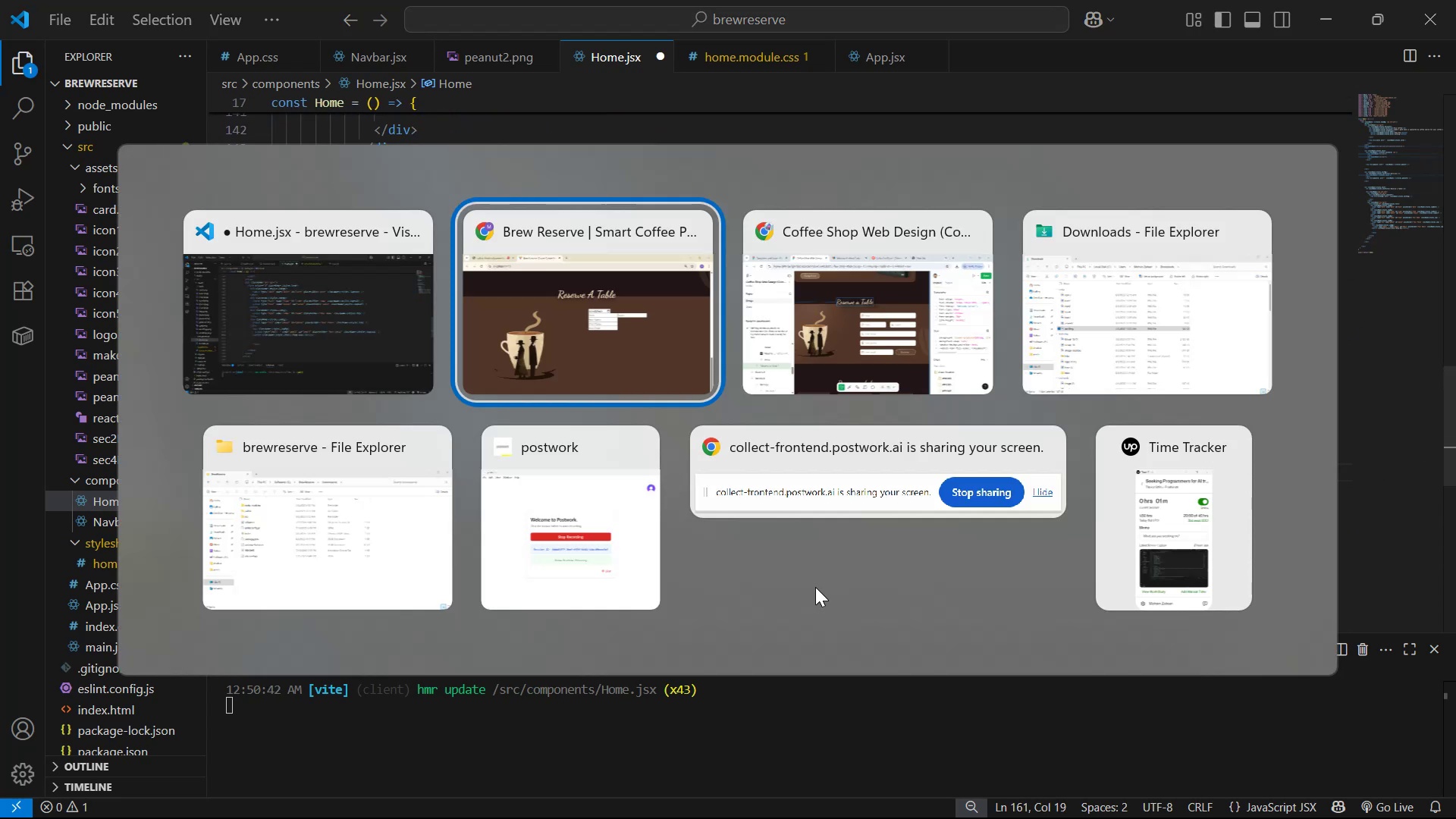 
key(Alt+Tab)
 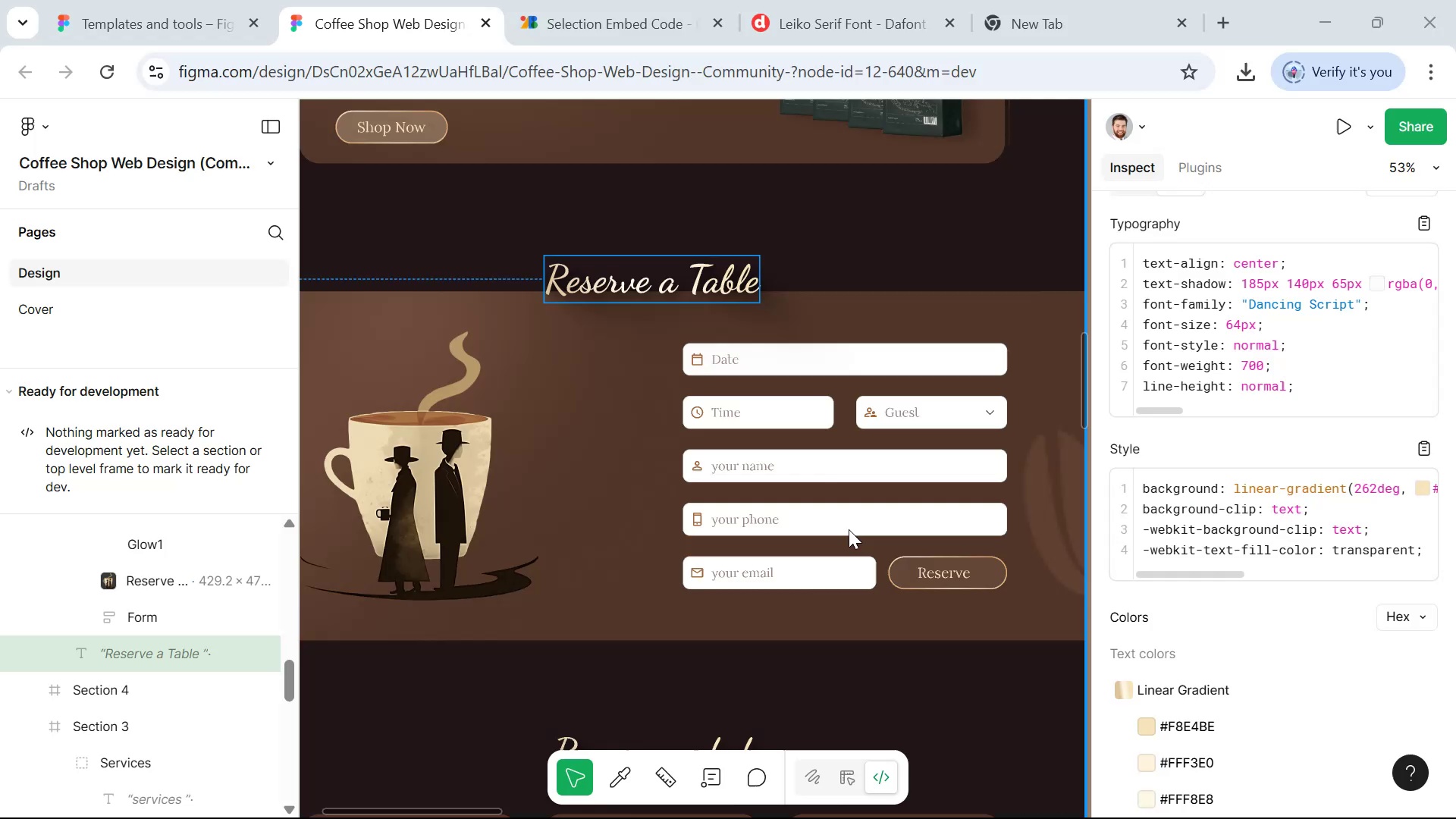 
left_click([962, 577])
 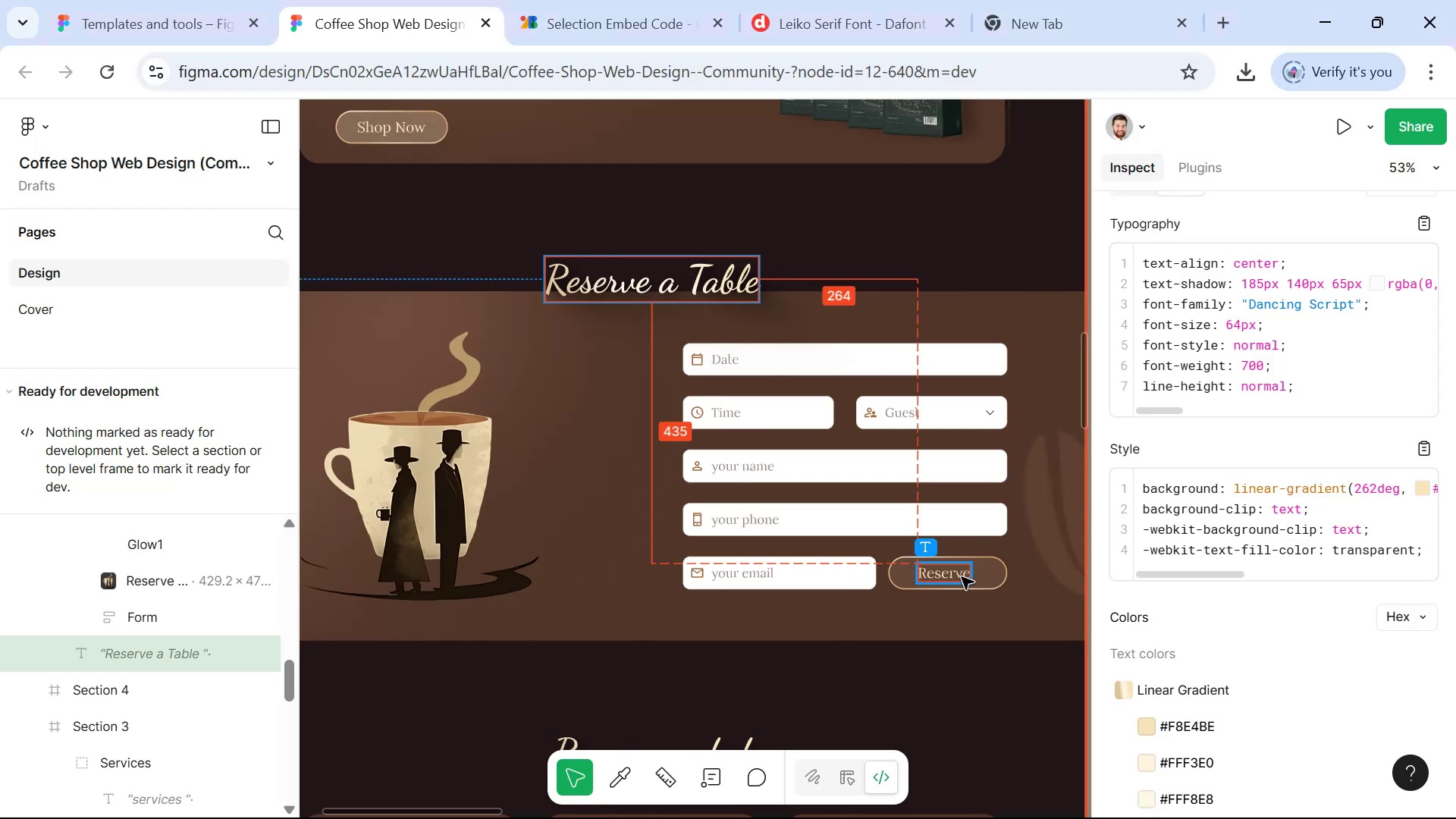 
key(Control+C)
 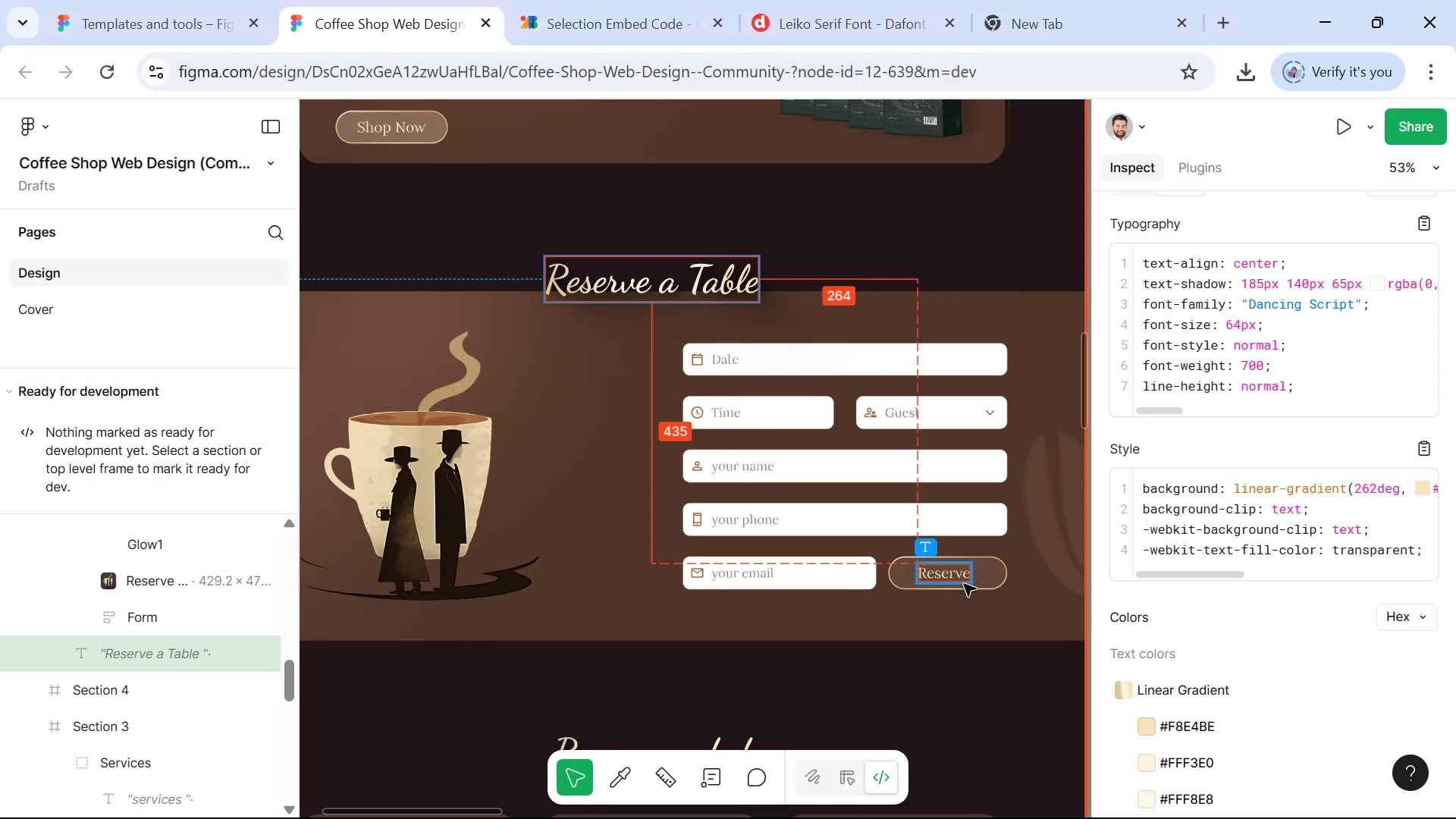 
key(Alt+AltLeft)
 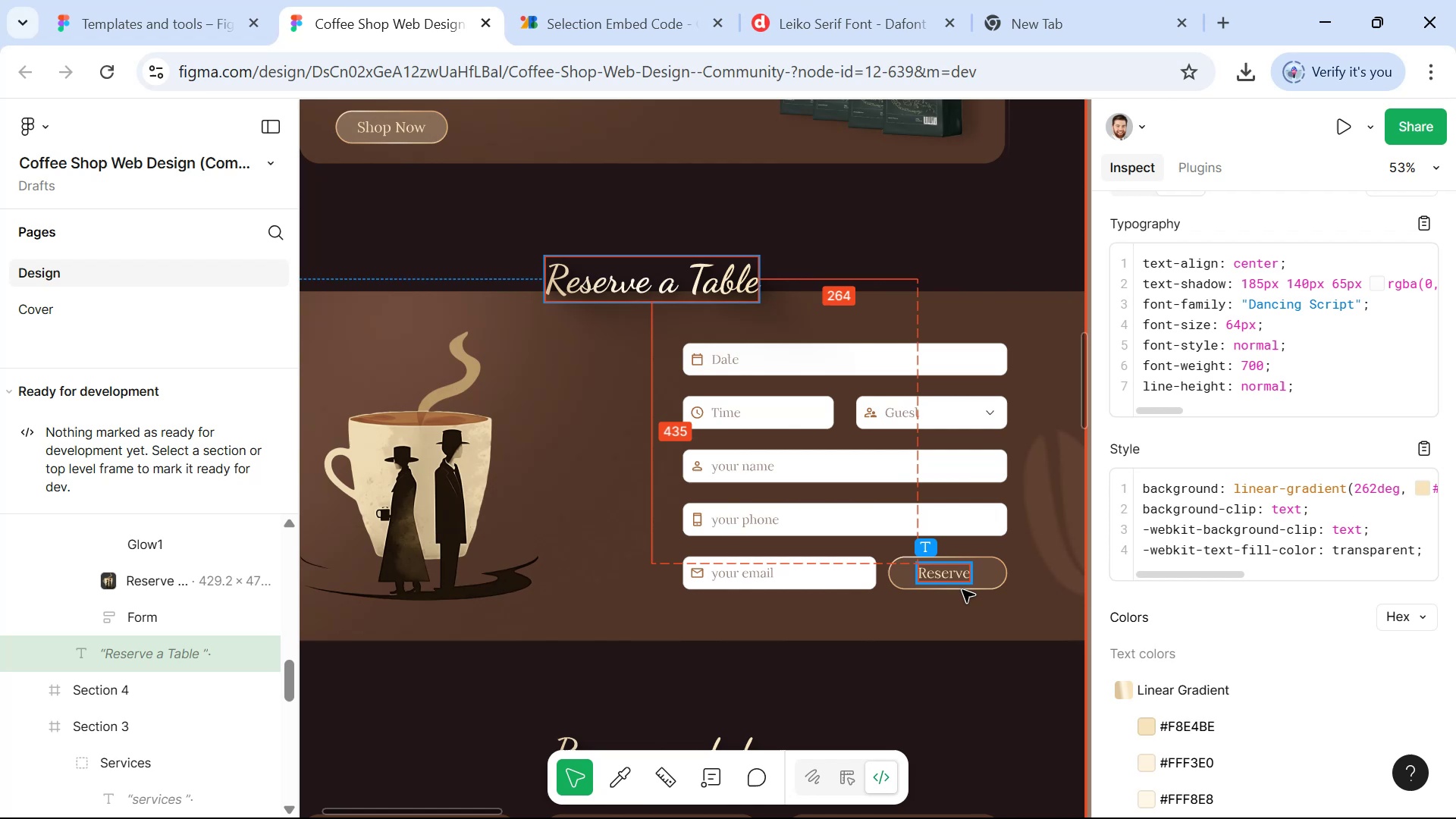 
key(Alt+Tab)
 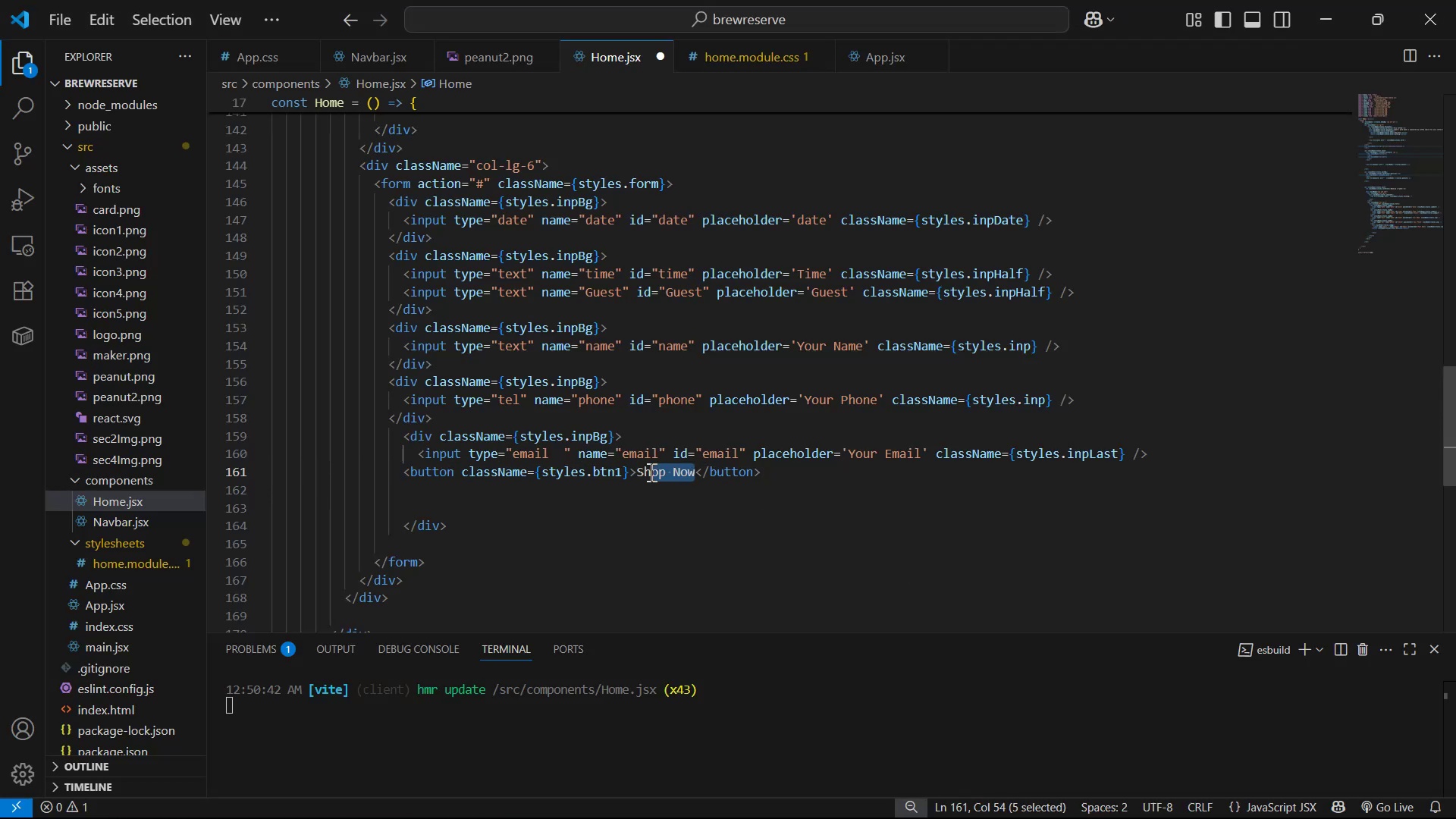 
key(Control+V)
 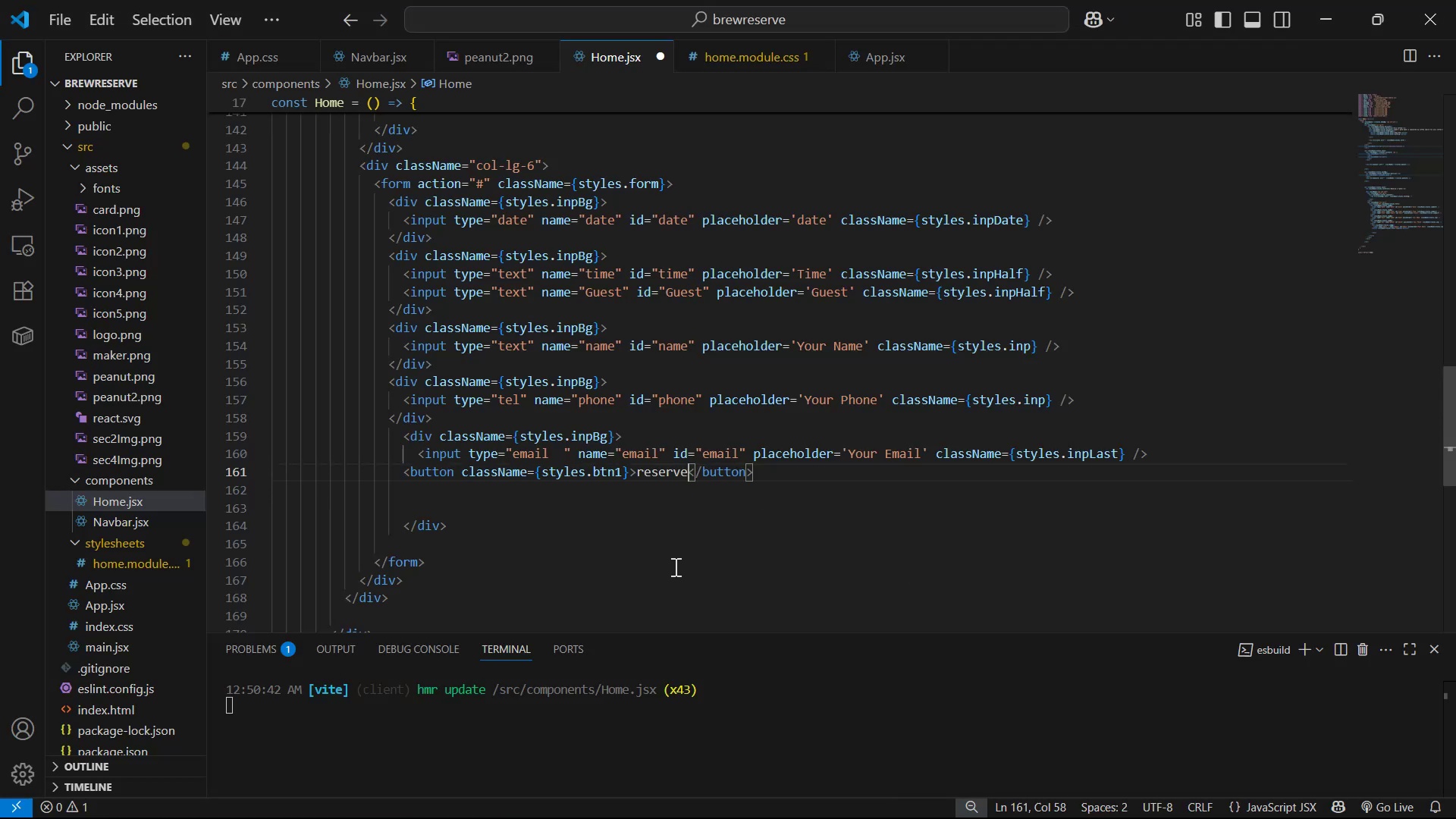 
key(Control+S)
 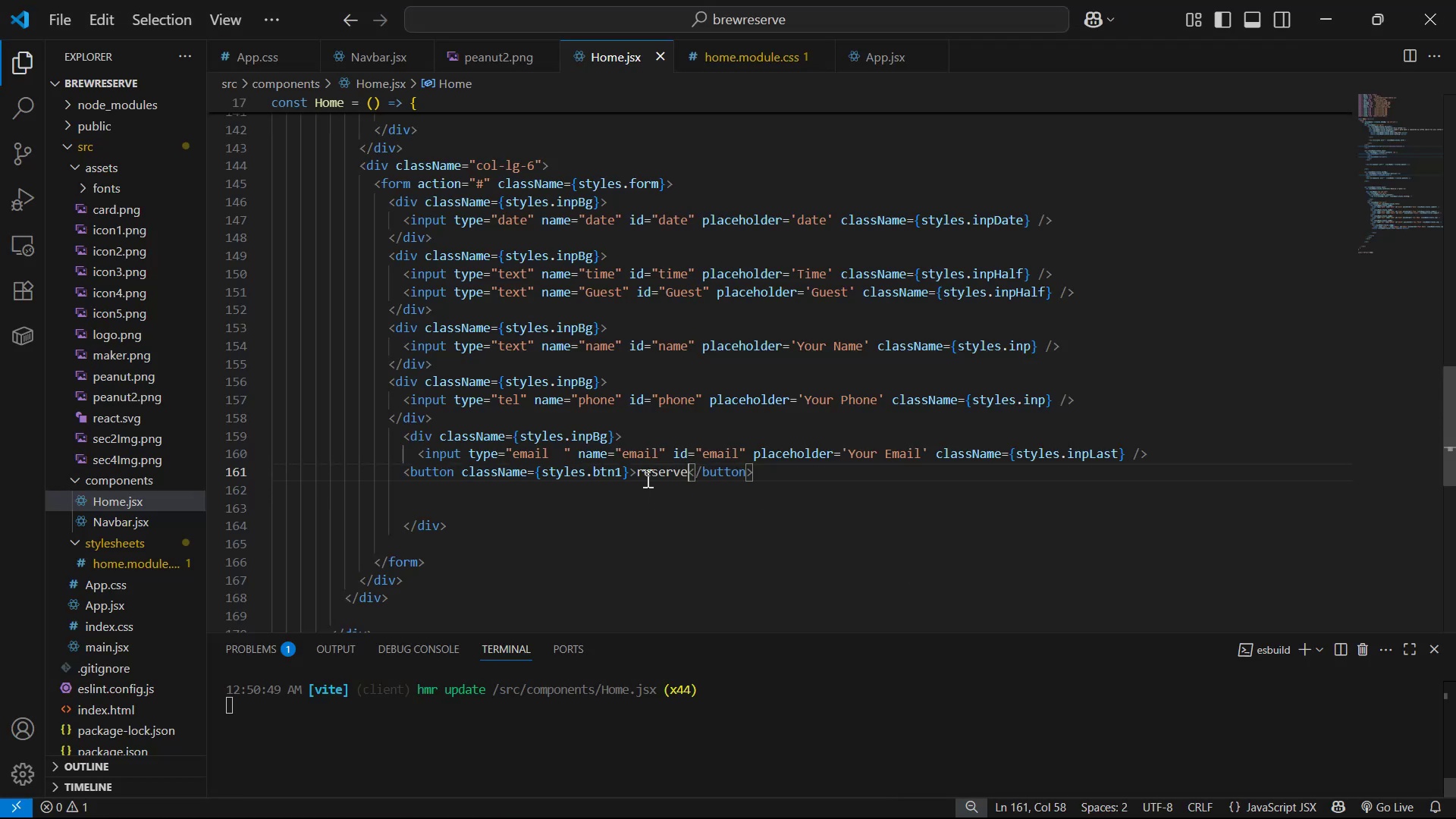 
left_click([643, 470])
 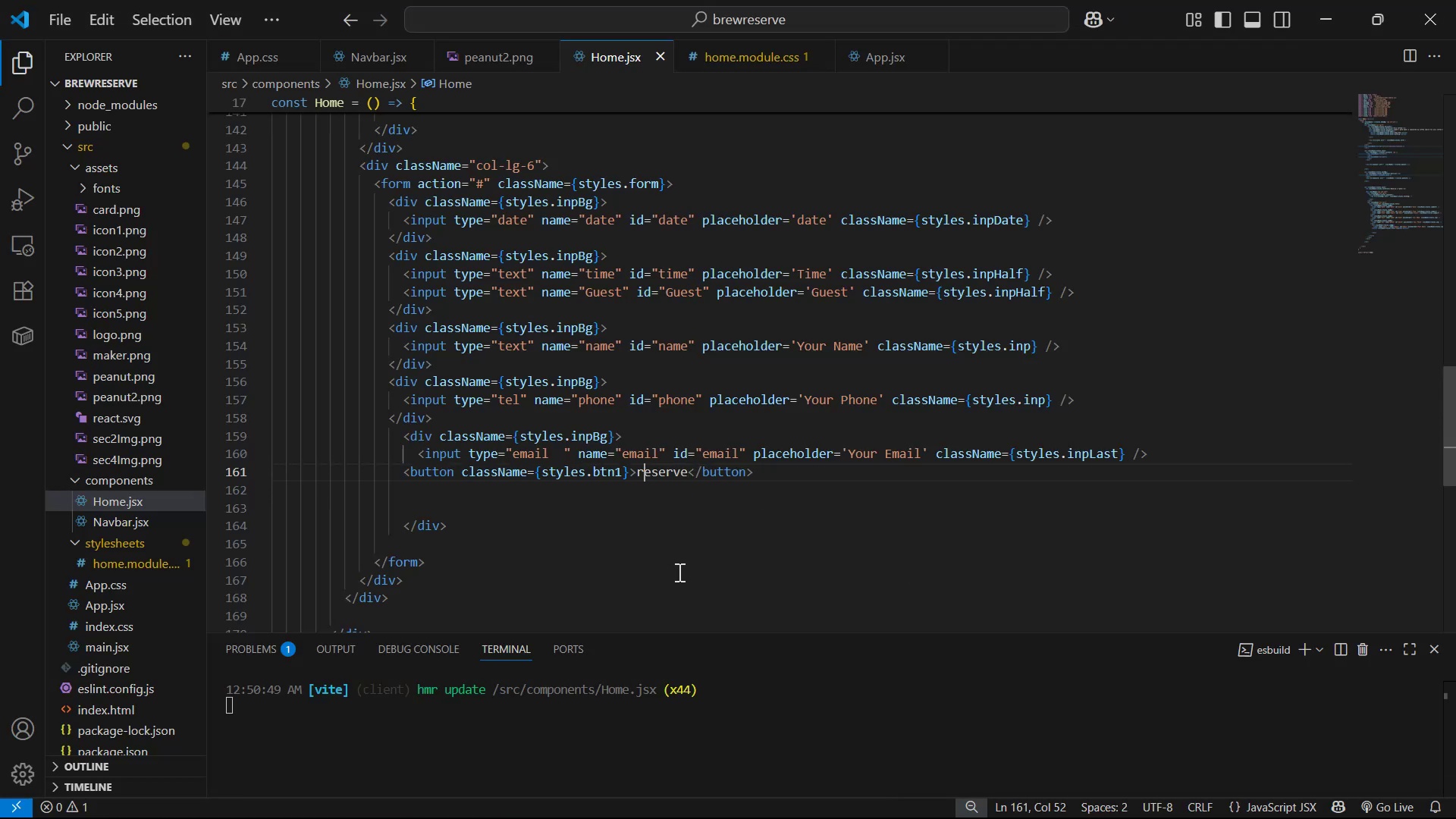 
key(Backspace)
 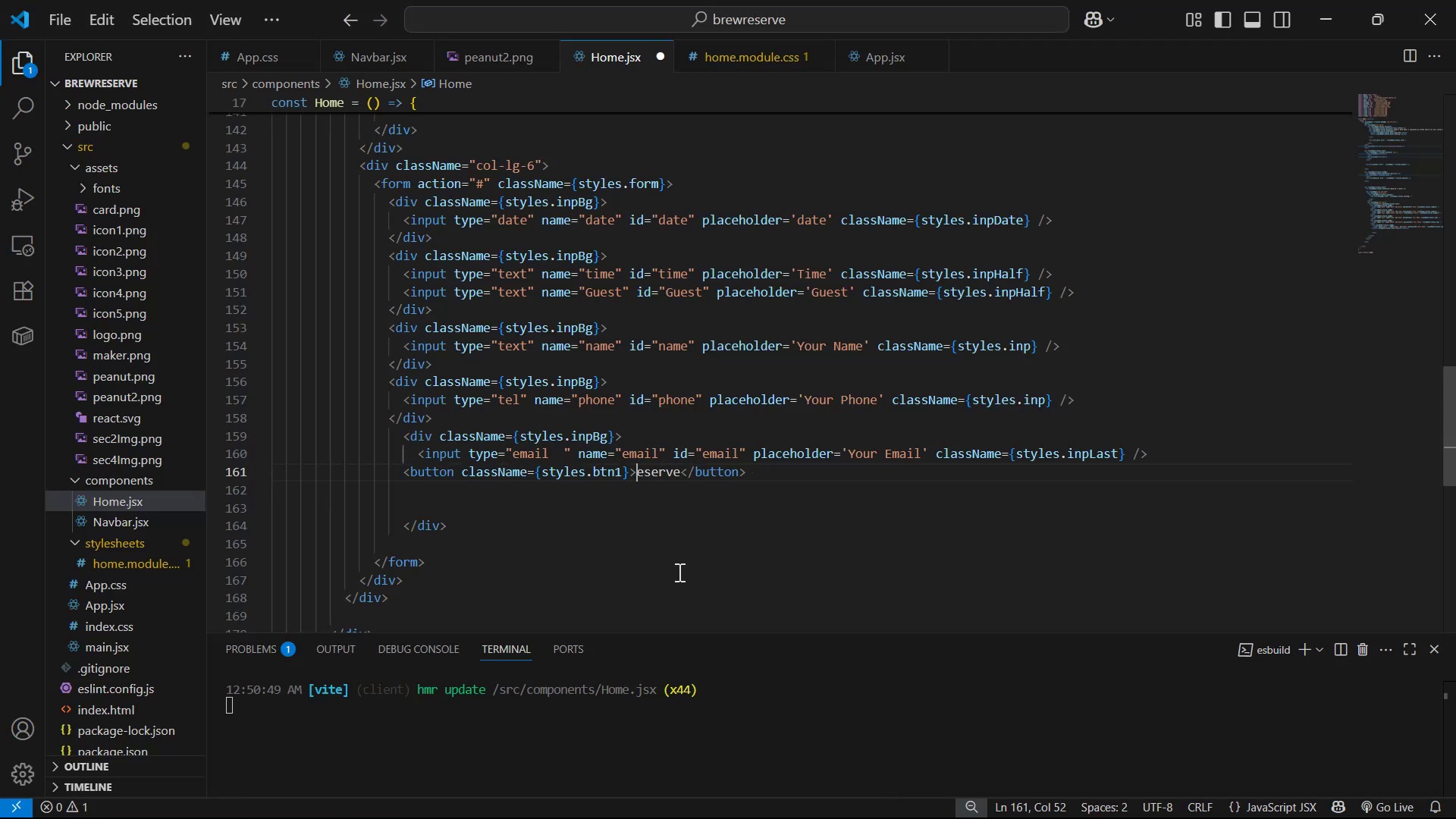 
key(Shift+ShiftLeft)
 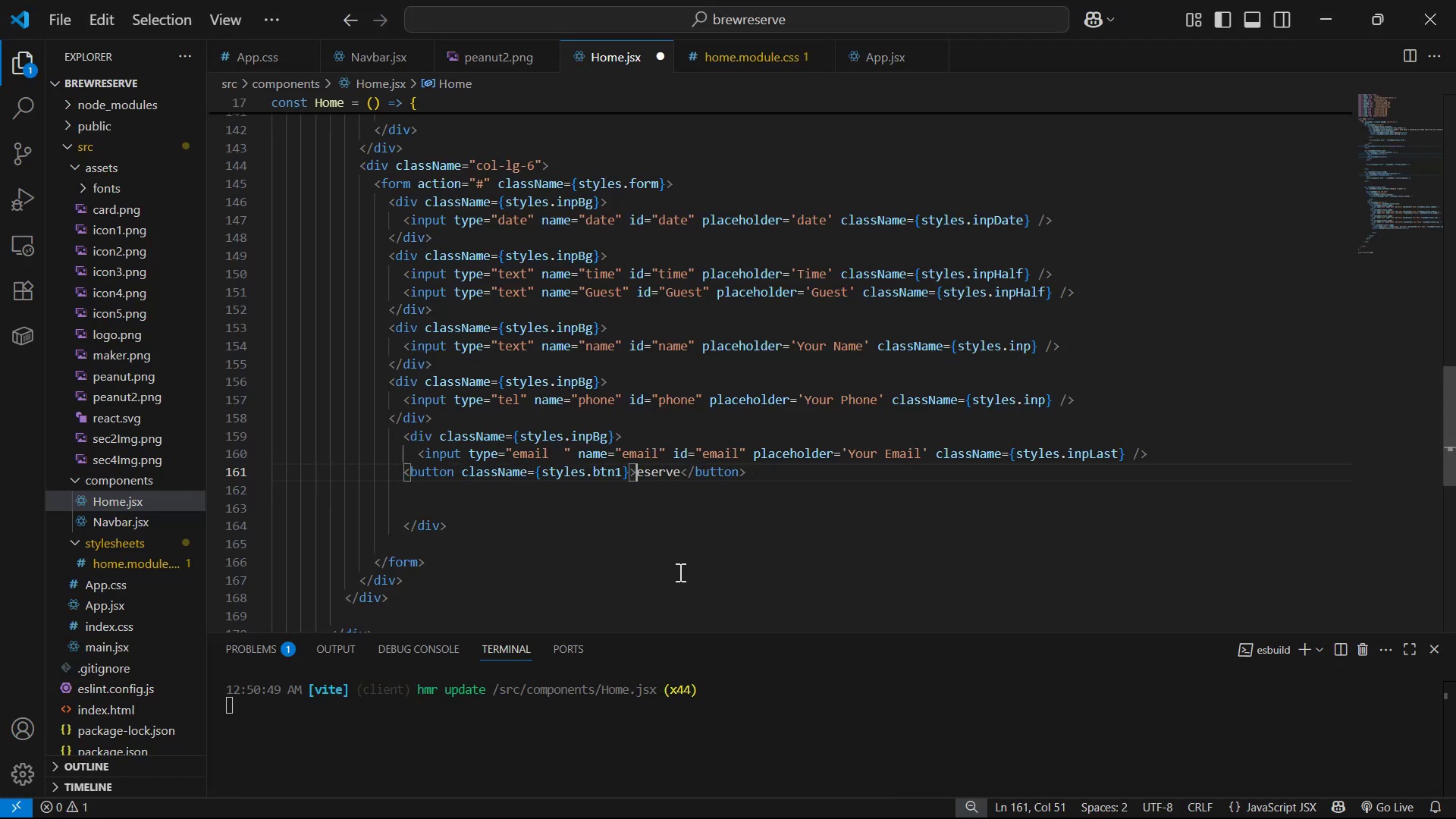 
key(Shift+R)
 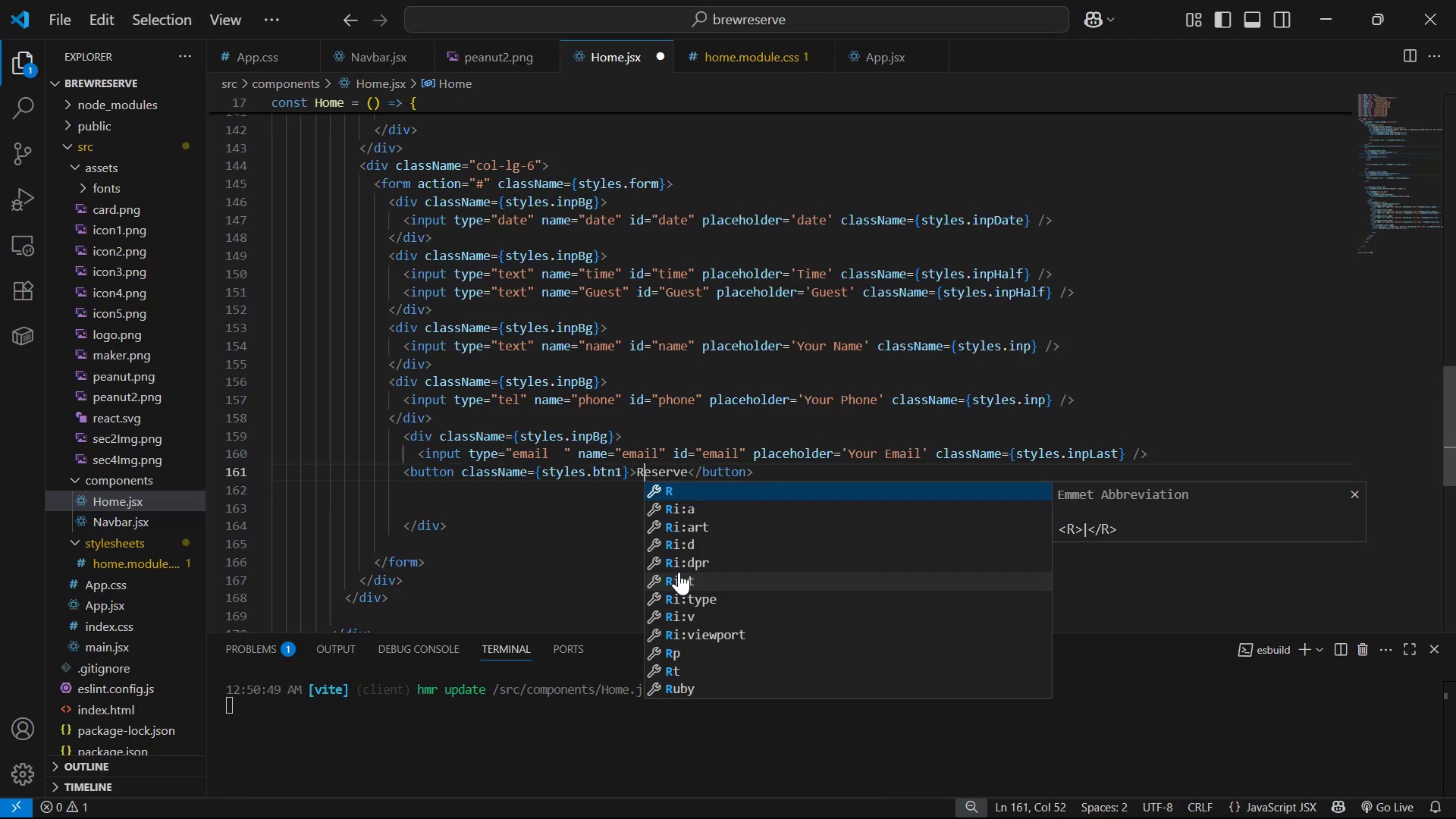 
key(Control+S)
 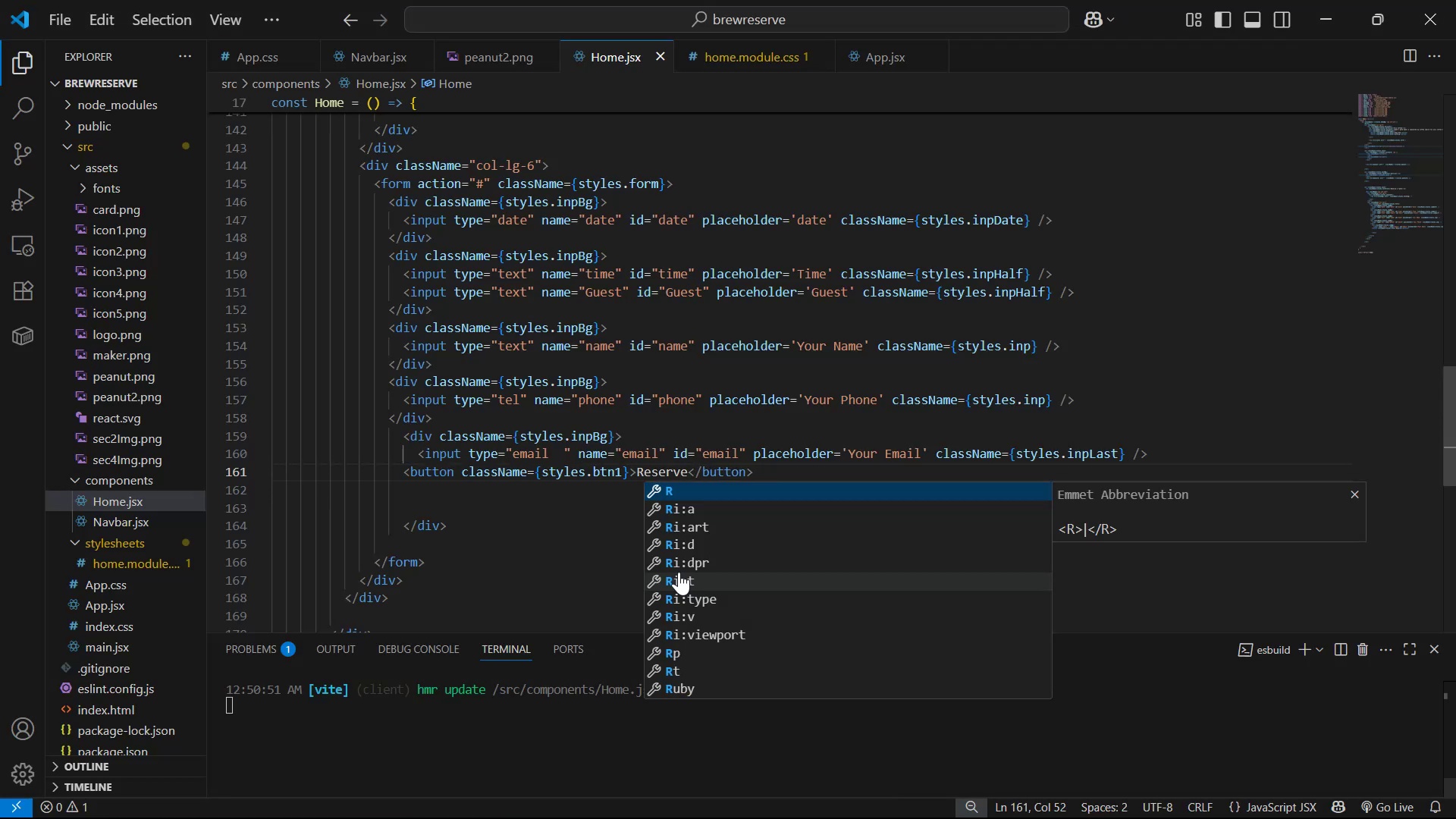 
key(Alt+Tab)
 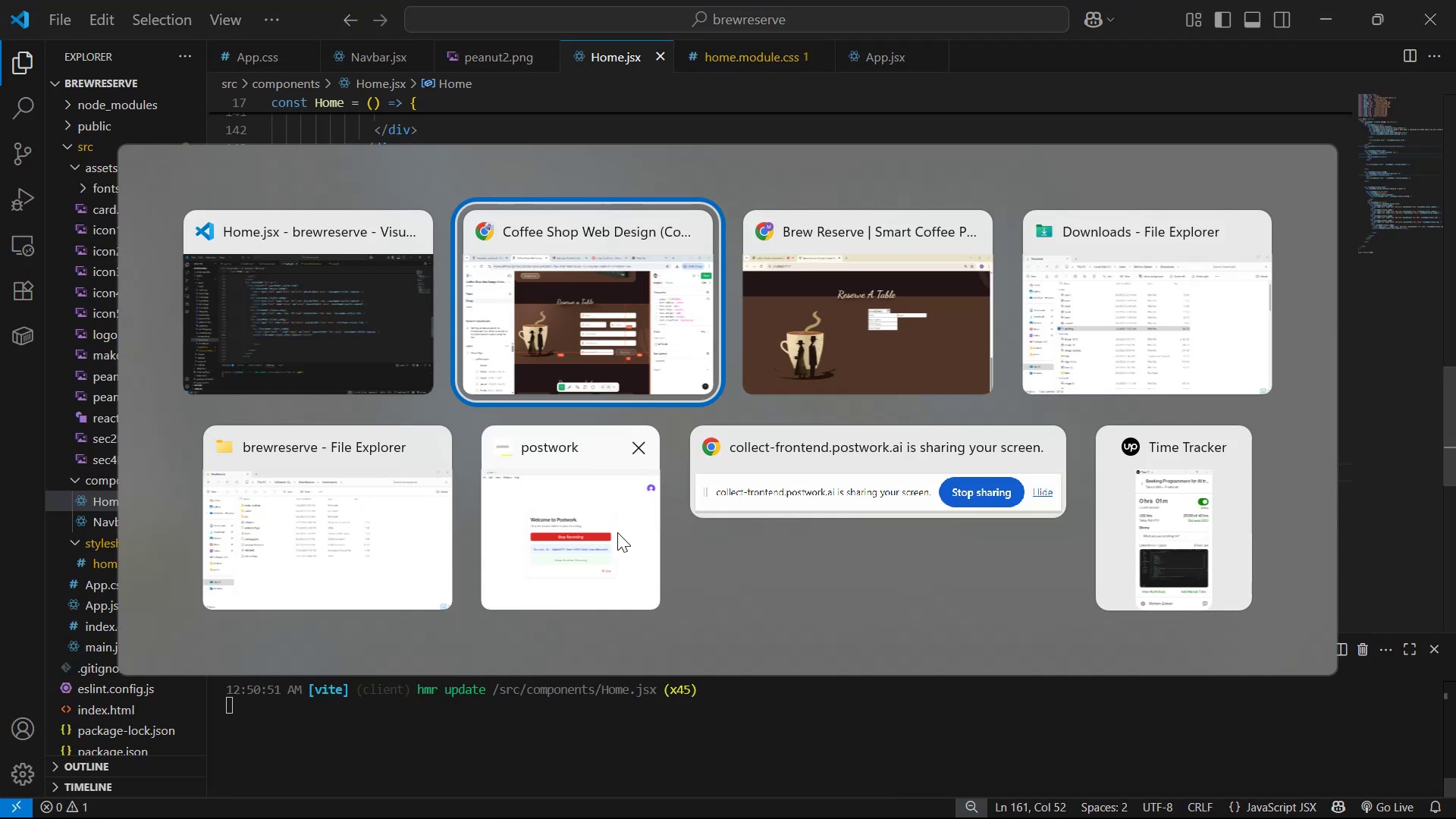 
key(Alt+Tab)
 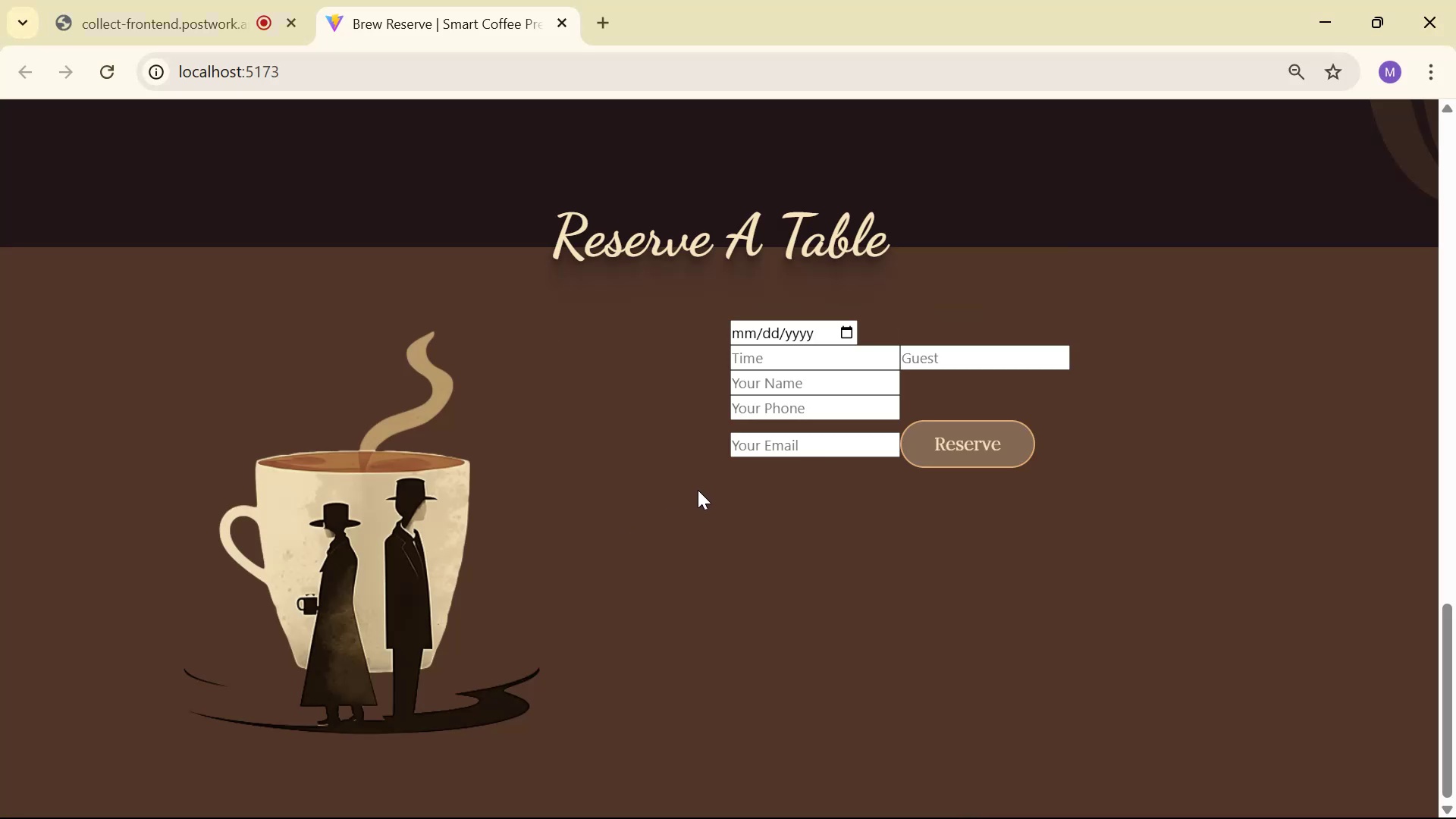 
key(Alt+Tab)
 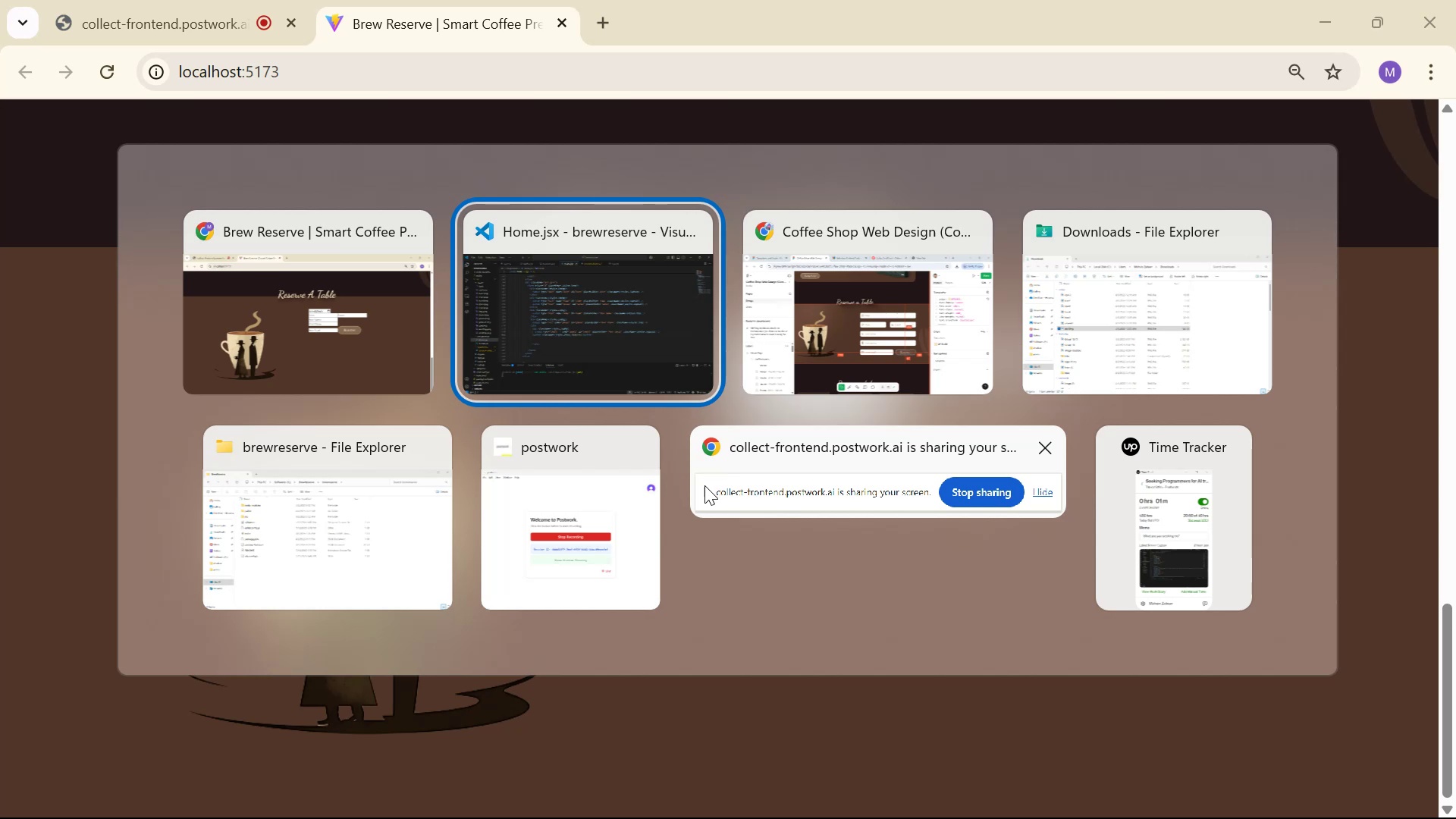 
key(Alt+Tab)
 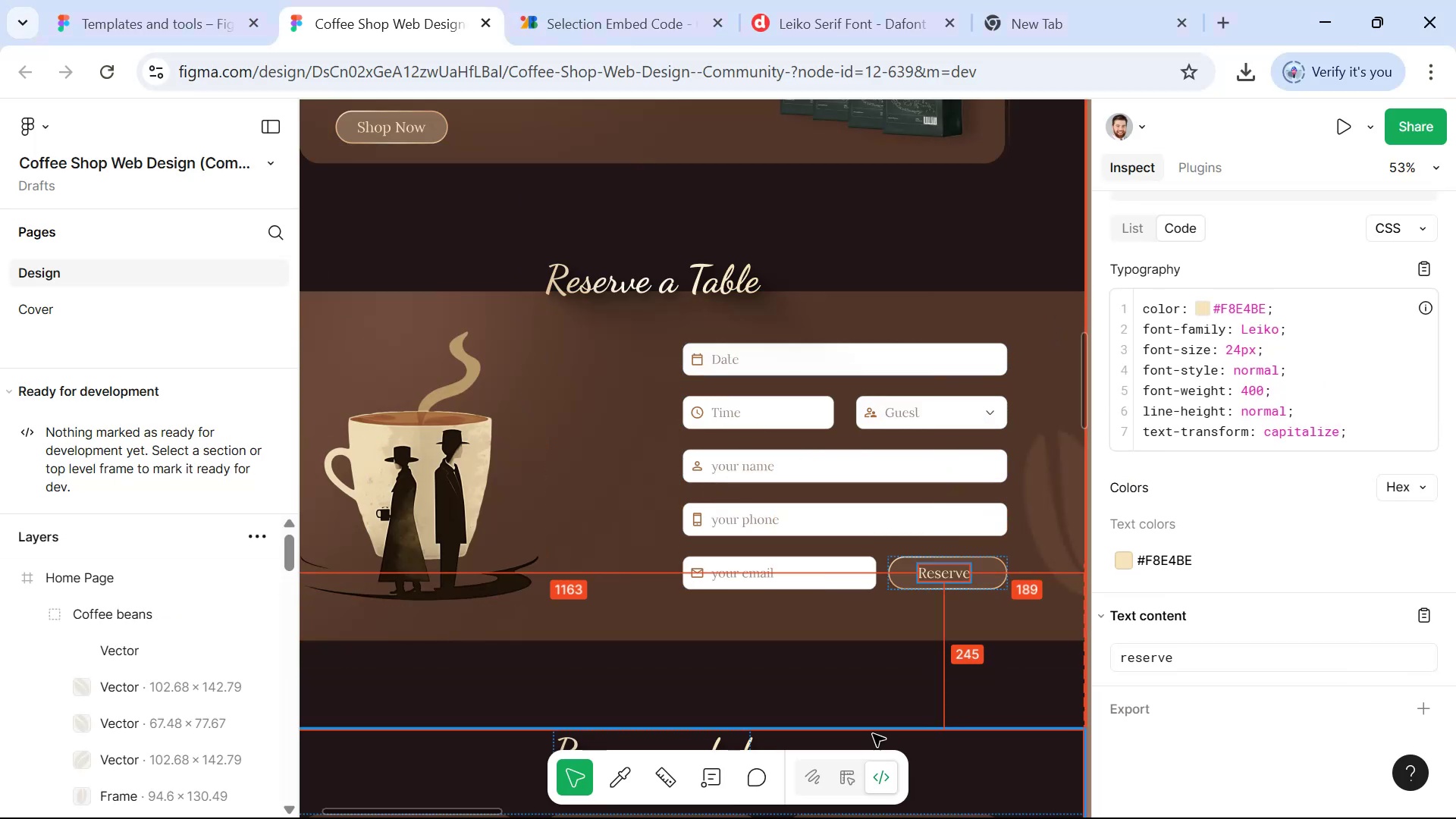 
hold_key(key=ControlLeft, duration=0.48)
scroll: coordinate [603, 603], scroll_direction: down, amount: 7.0
 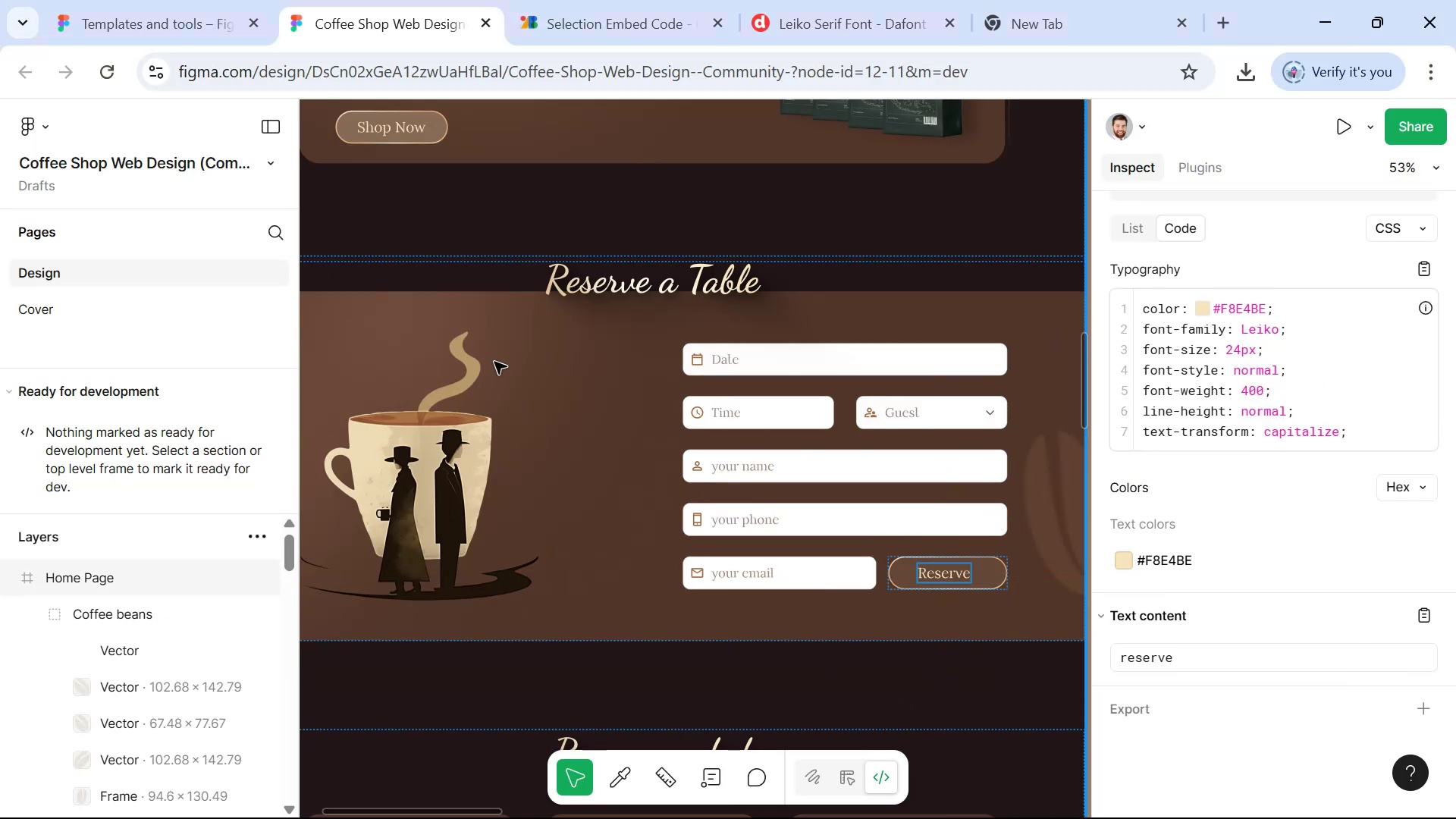 
hold_key(key=ControlLeft, duration=0.53)
scroll: coordinate [516, 350], scroll_direction: down, amount: 3.0
 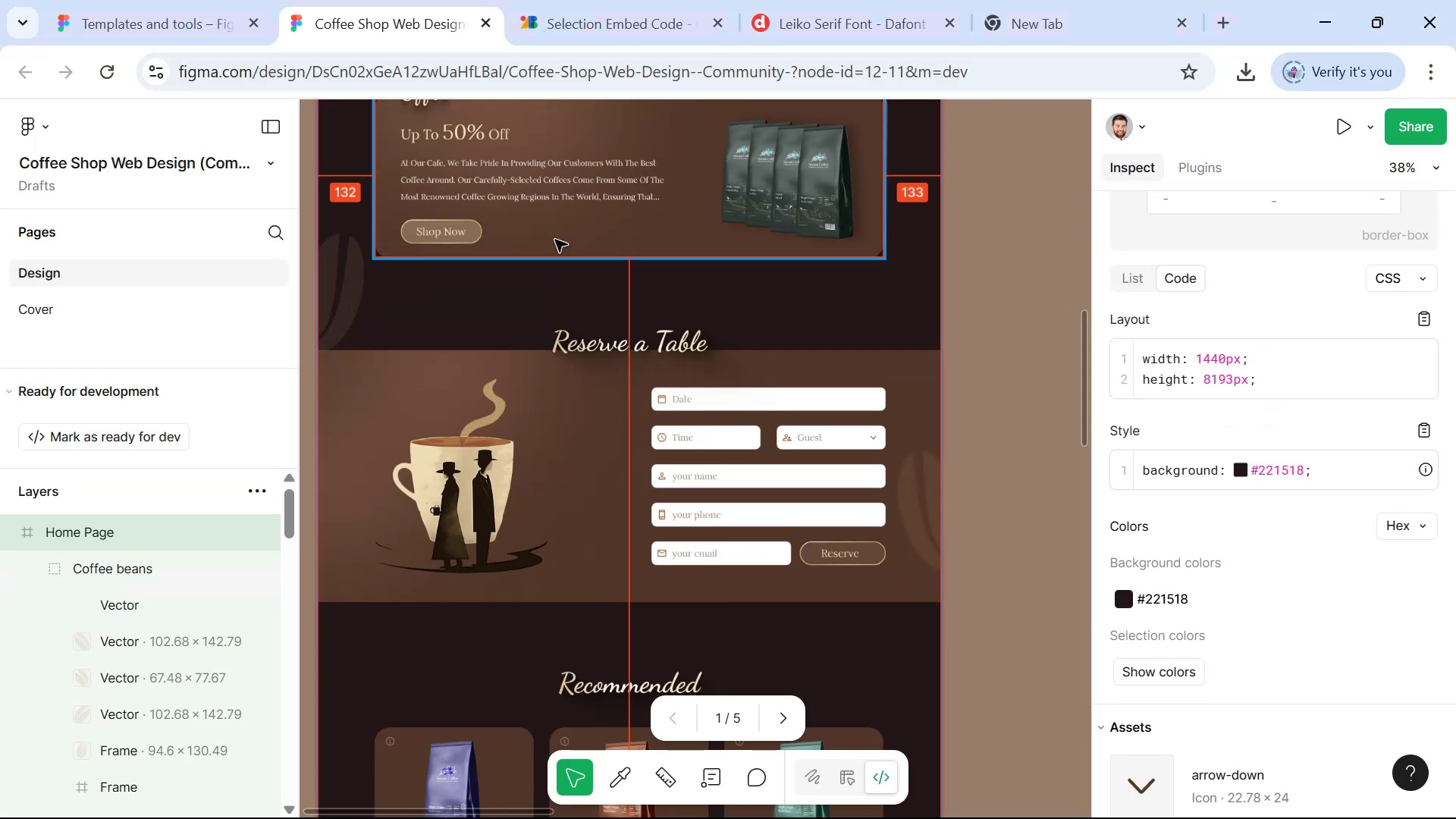 
hold_key(key=Space, duration=1.1)
 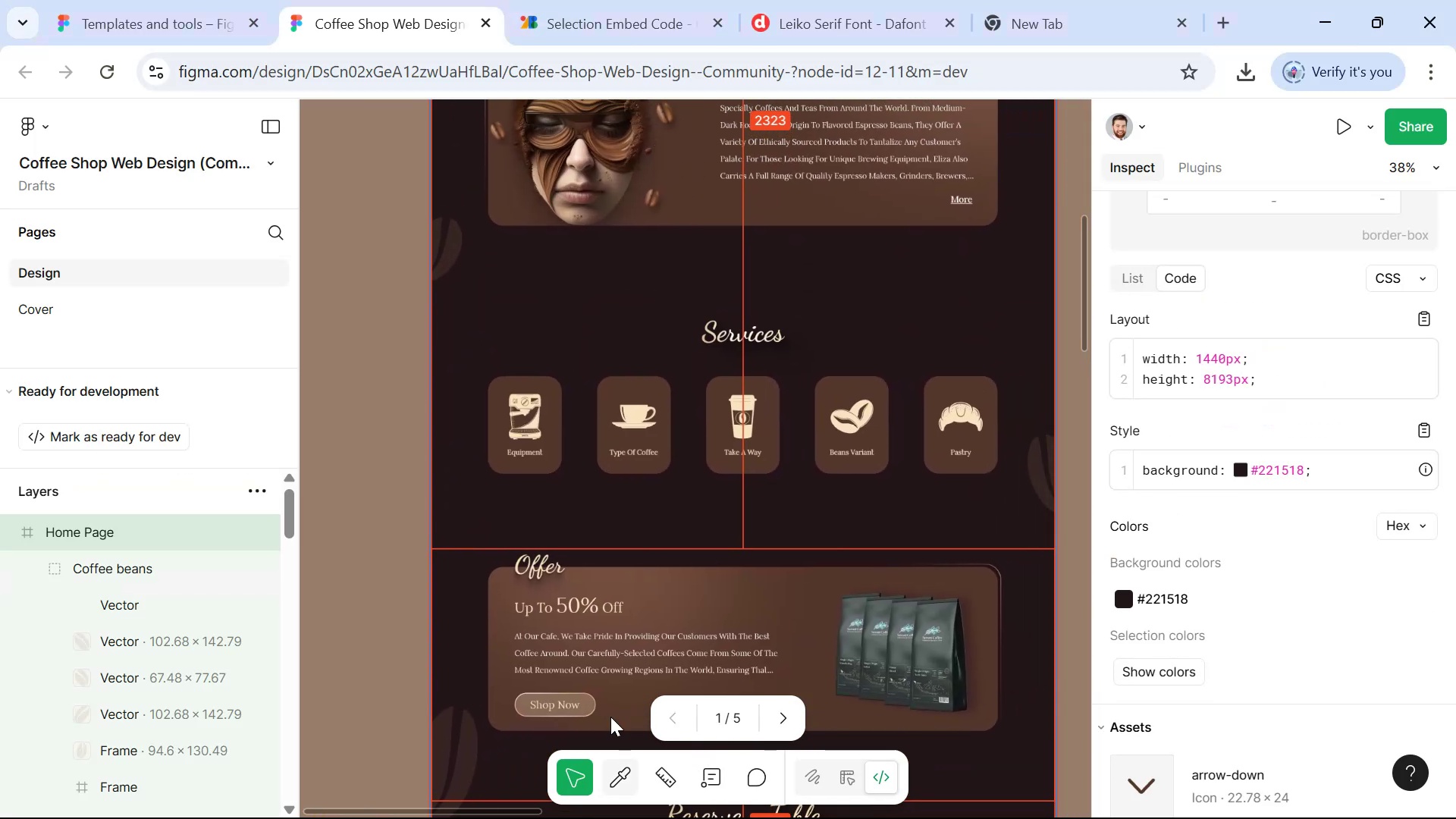 
hold_key(key=Space, duration=1.53)
 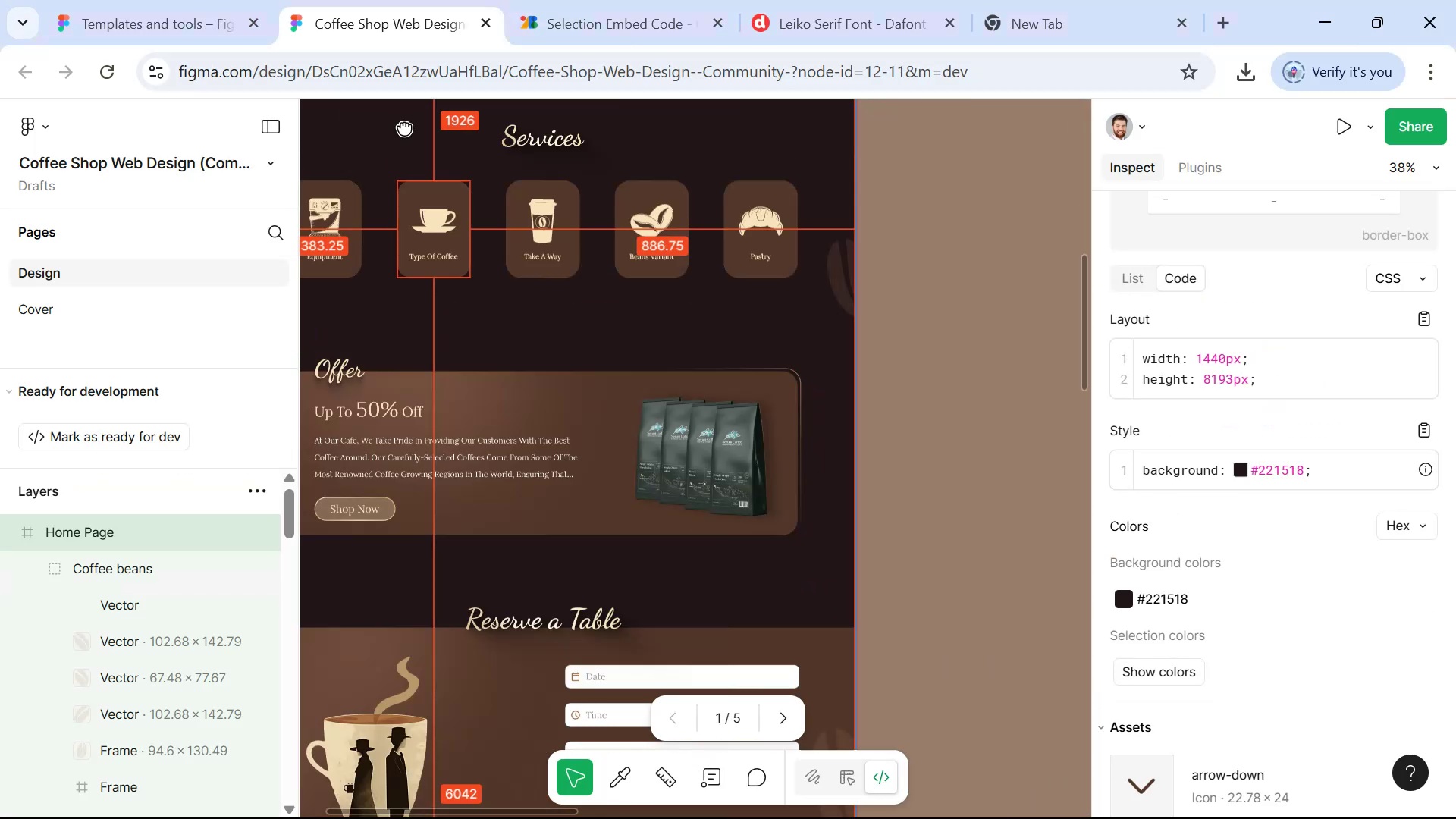 
hold_key(key=Space, duration=1.52)
 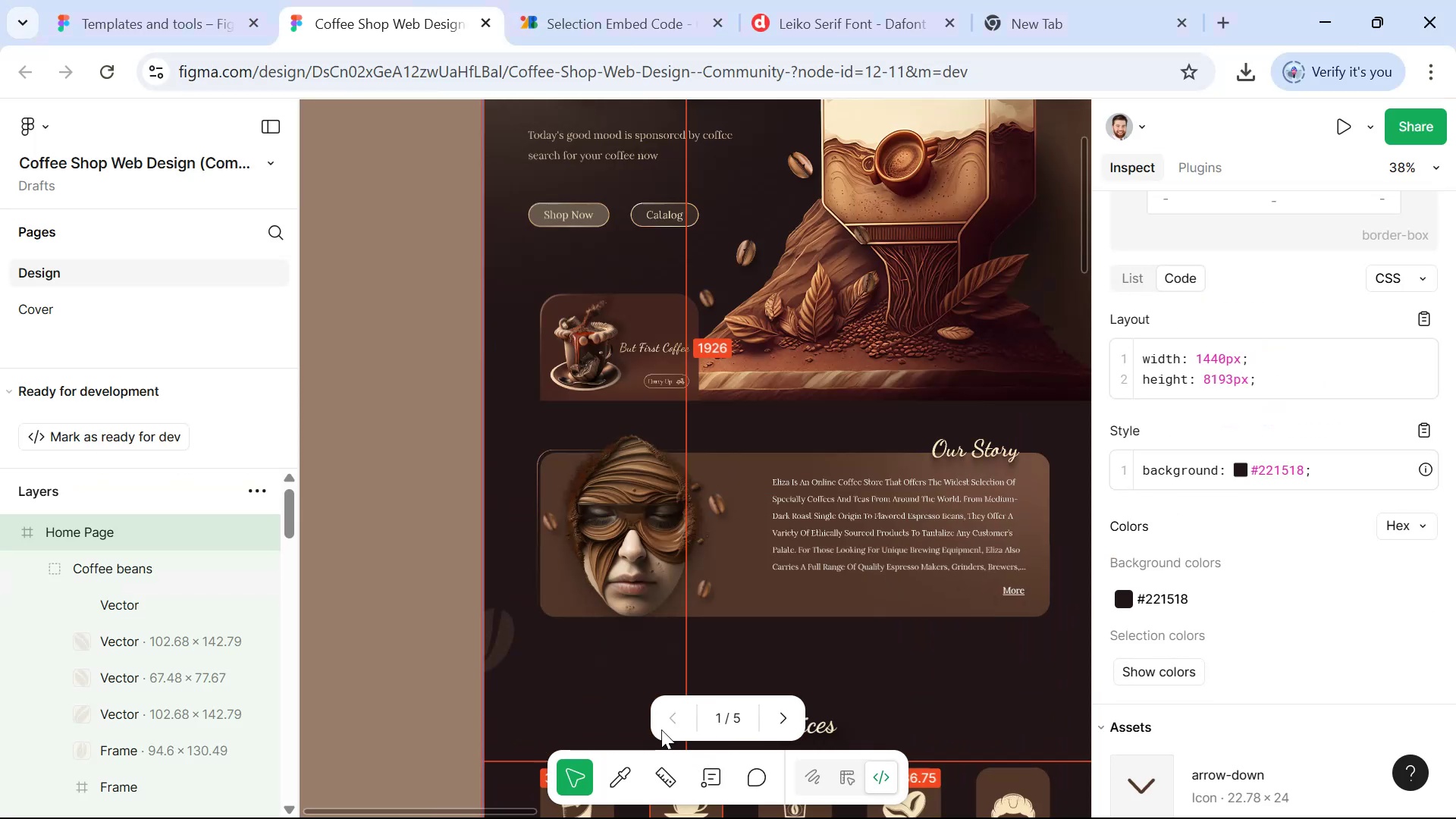 
hold_key(key=Space, duration=1.52)
 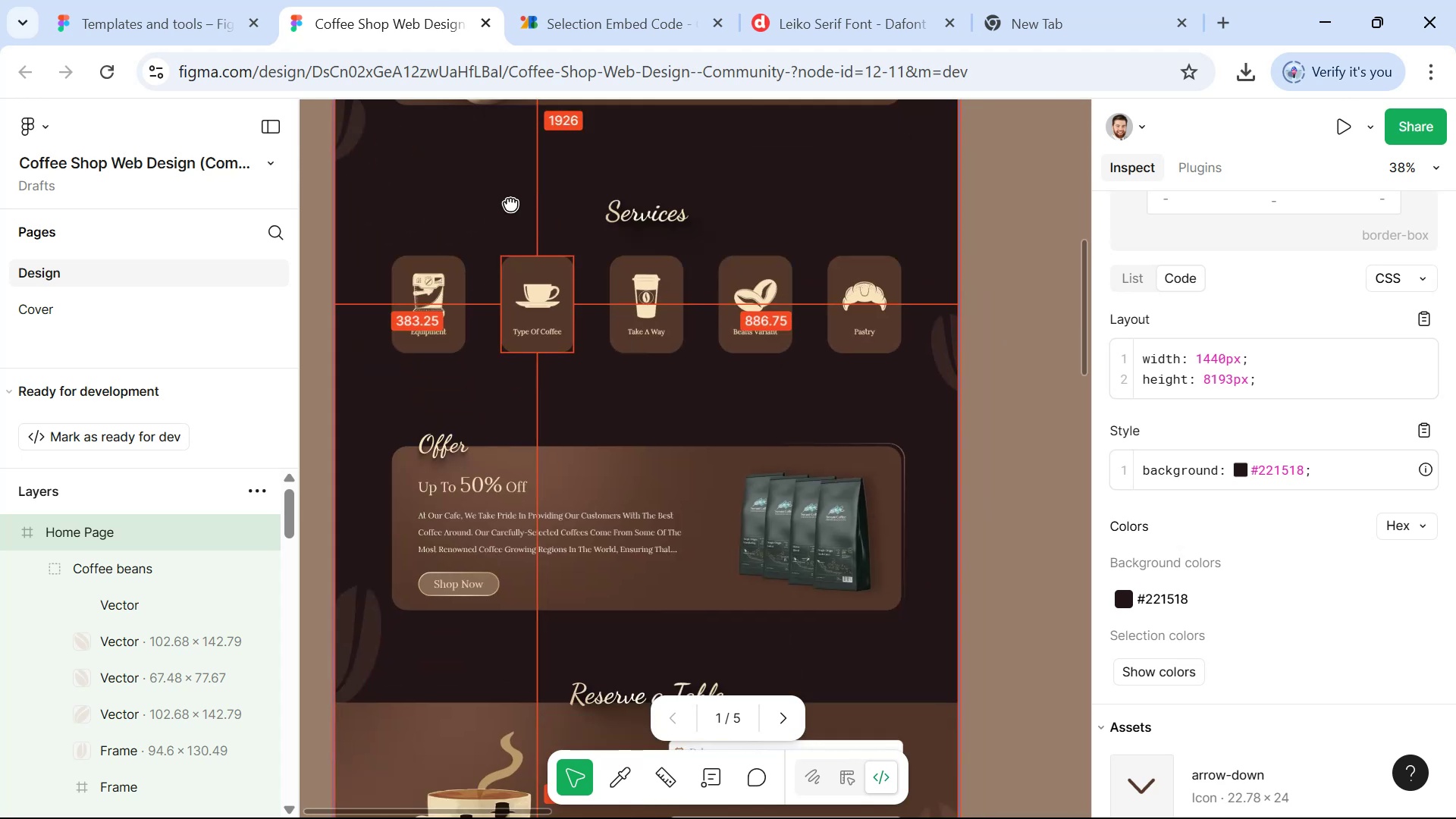 
hold_key(key=Space, duration=1.12)
 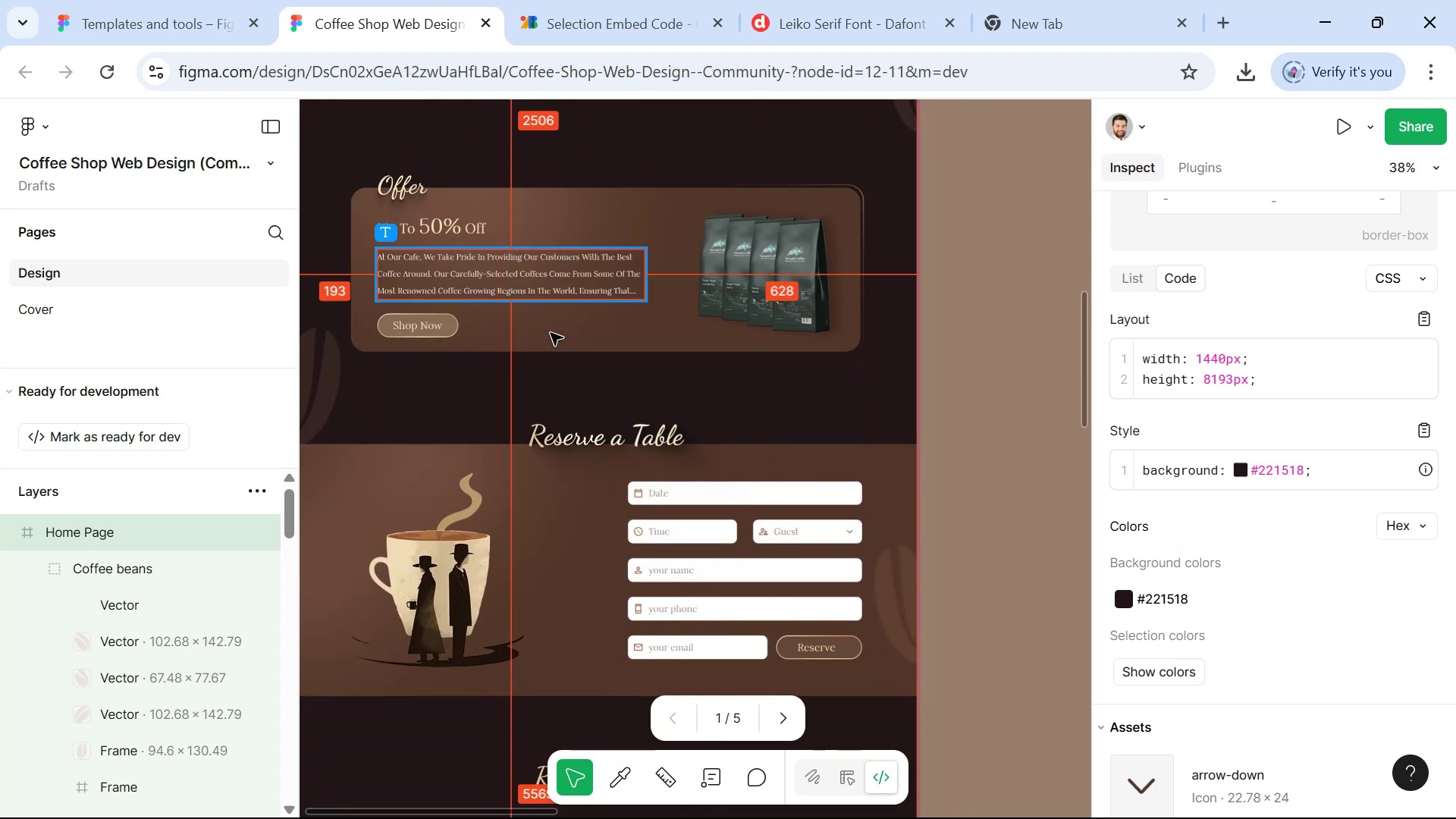 
key(Alt+Tab)
 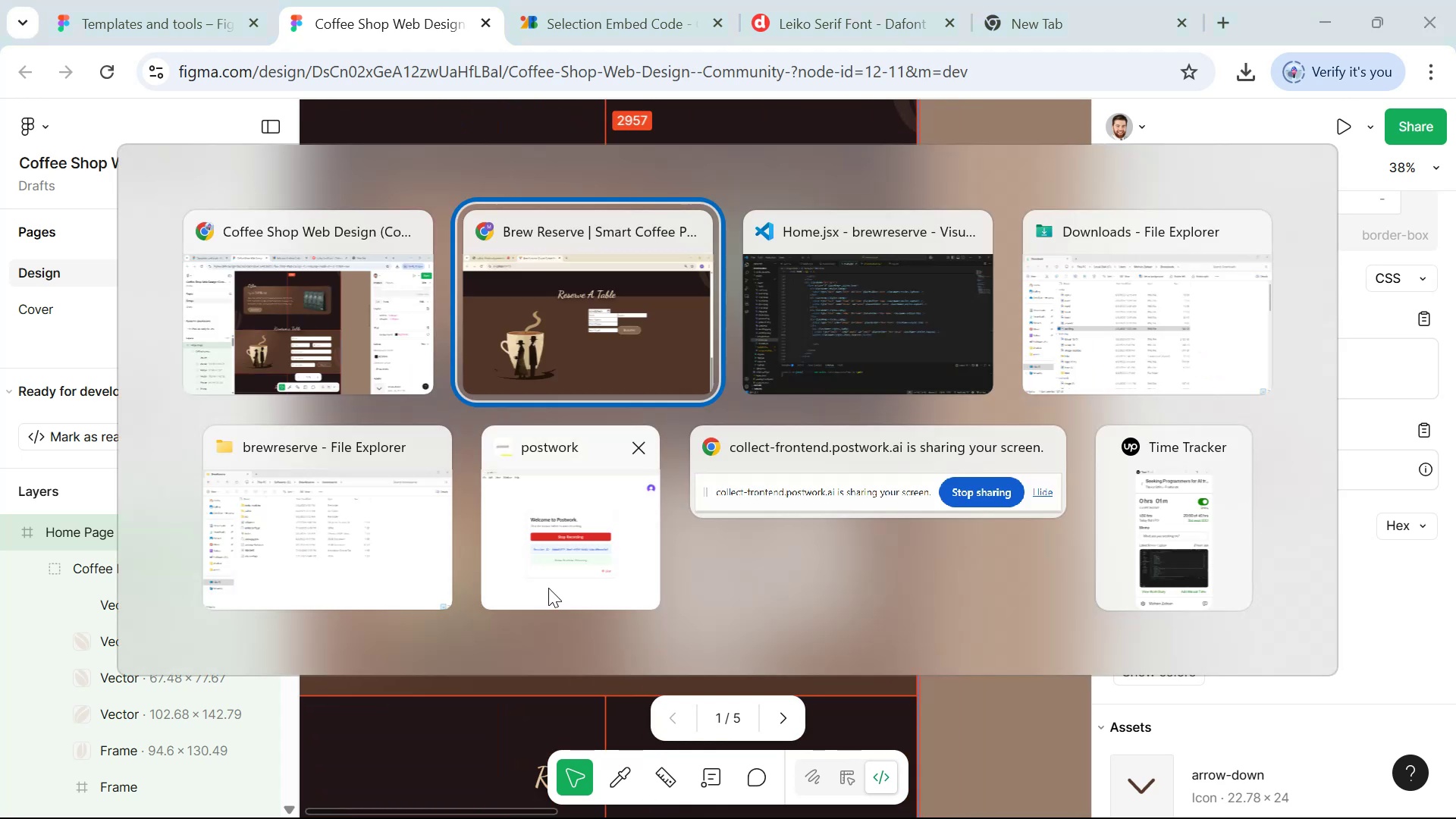 
key(Alt+AltLeft)
 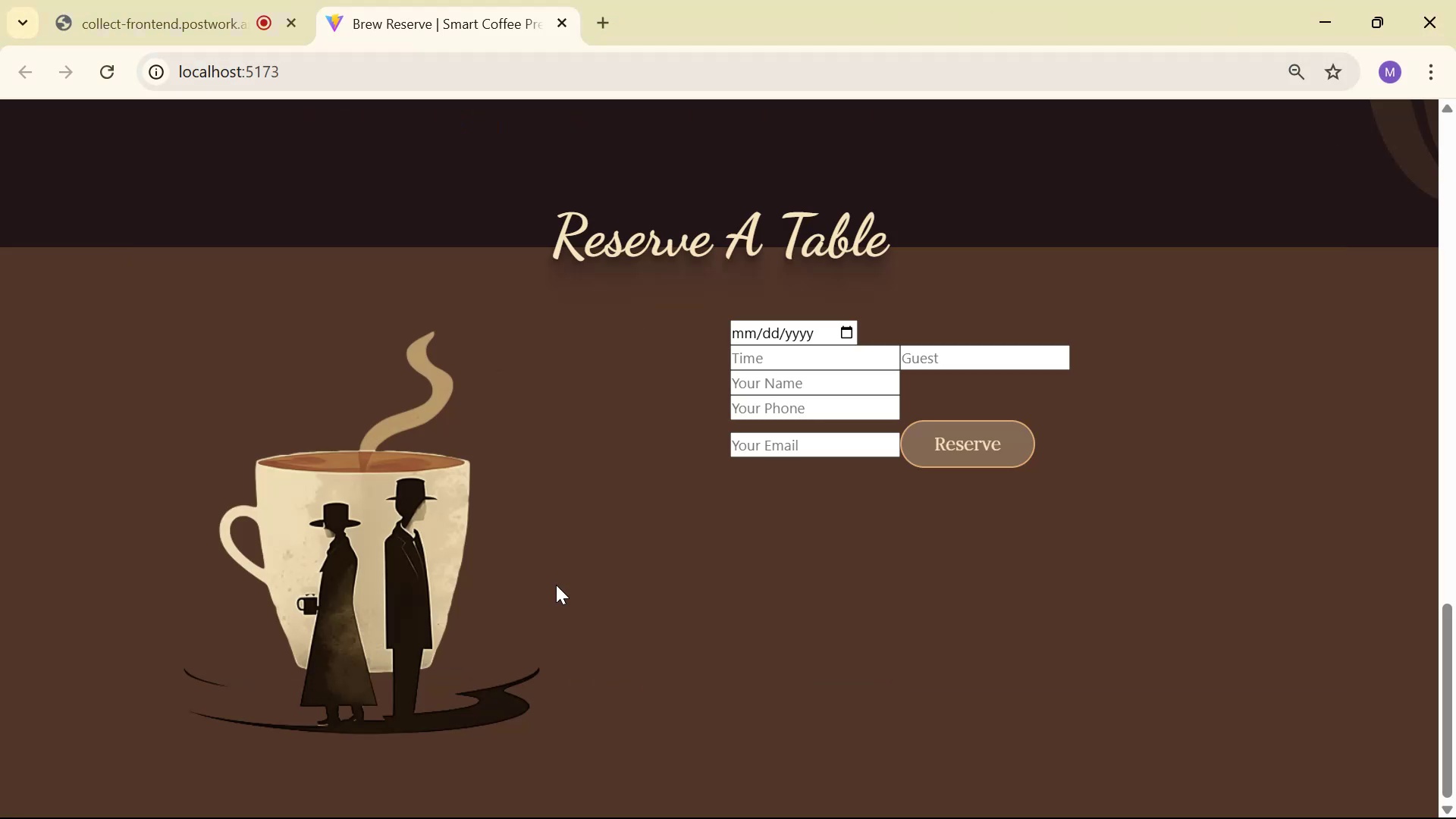 
key(Alt+Tab)
 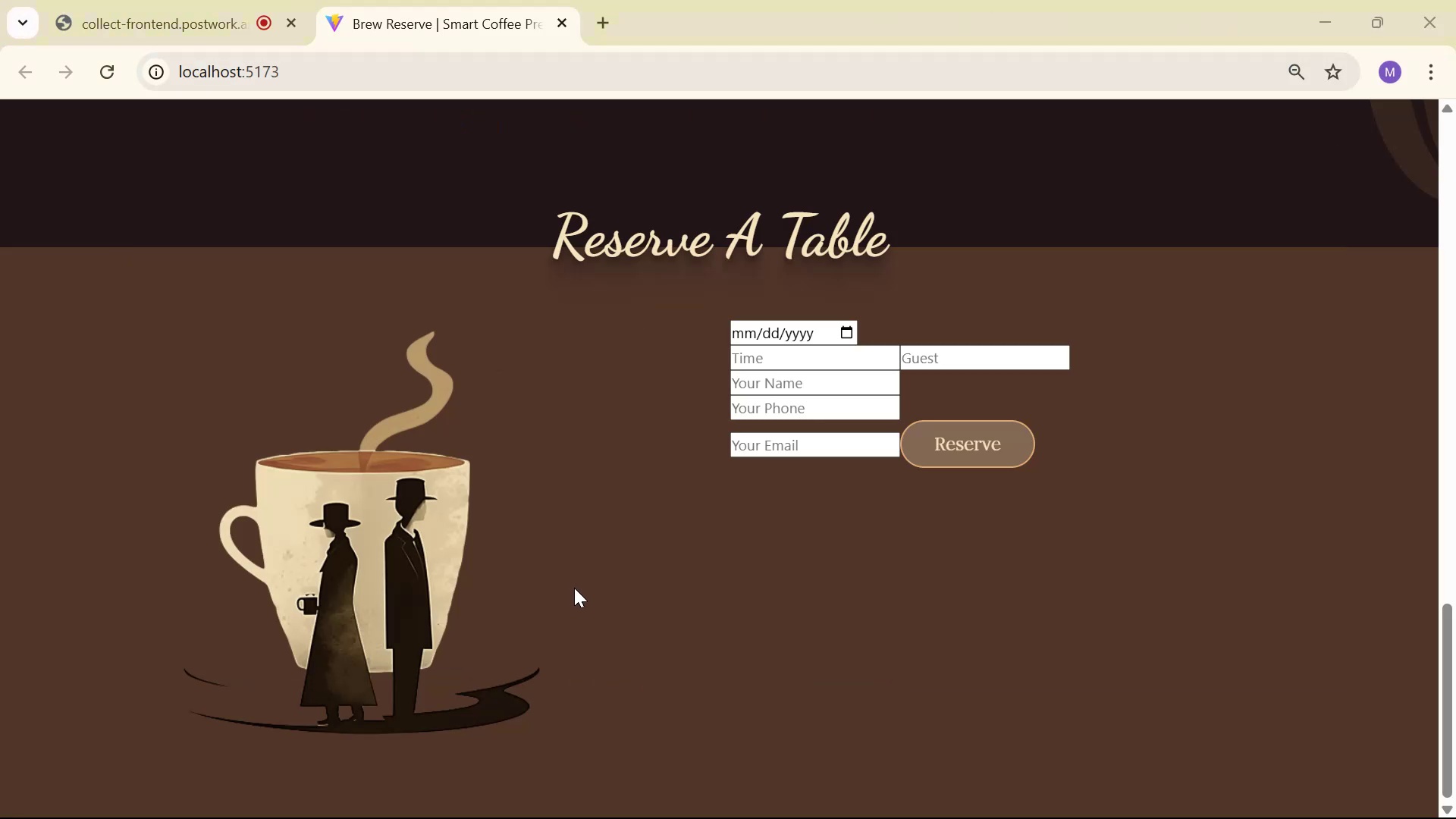 
key(Alt+Tab)
 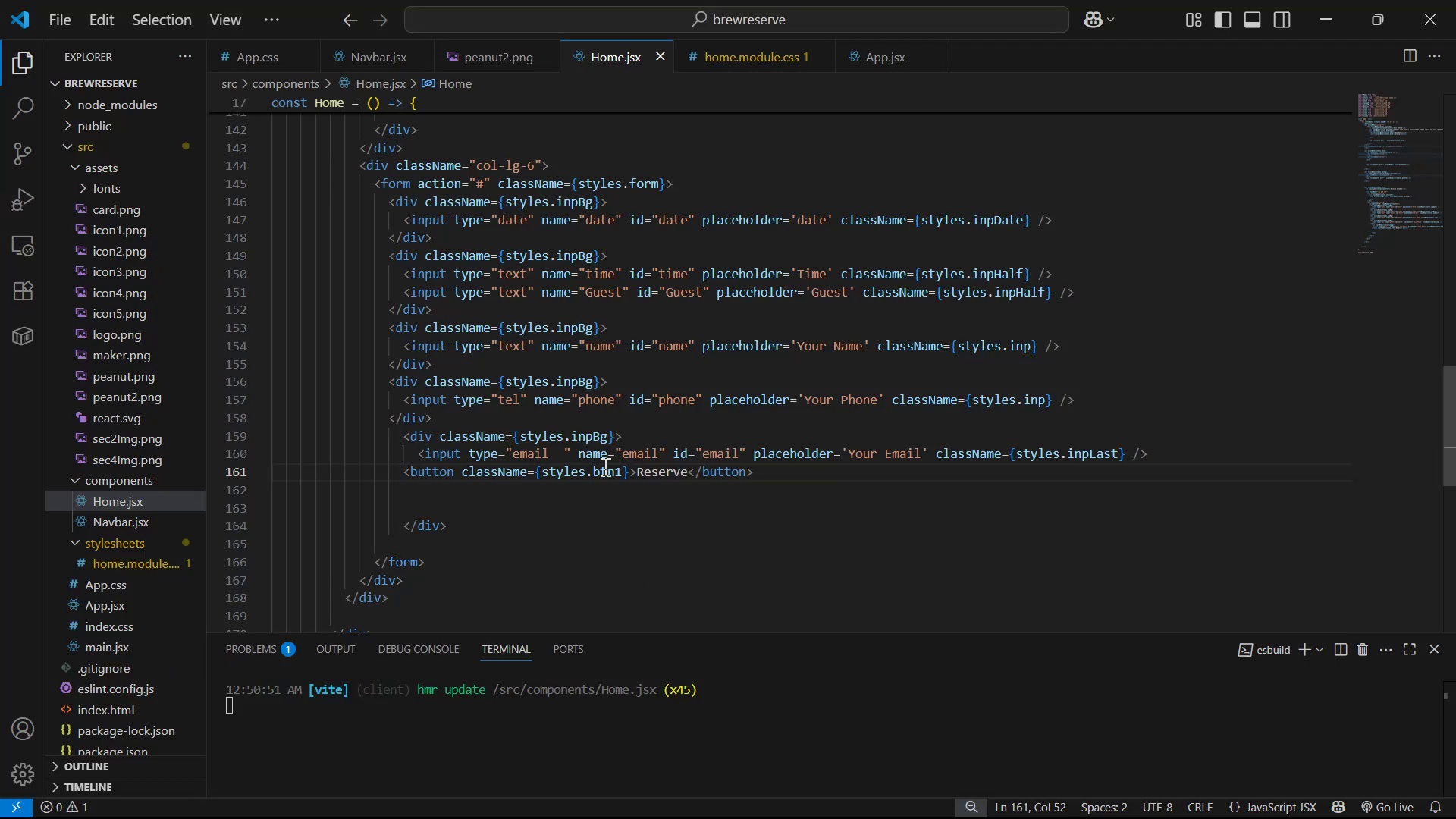 
left_click([623, 472])
 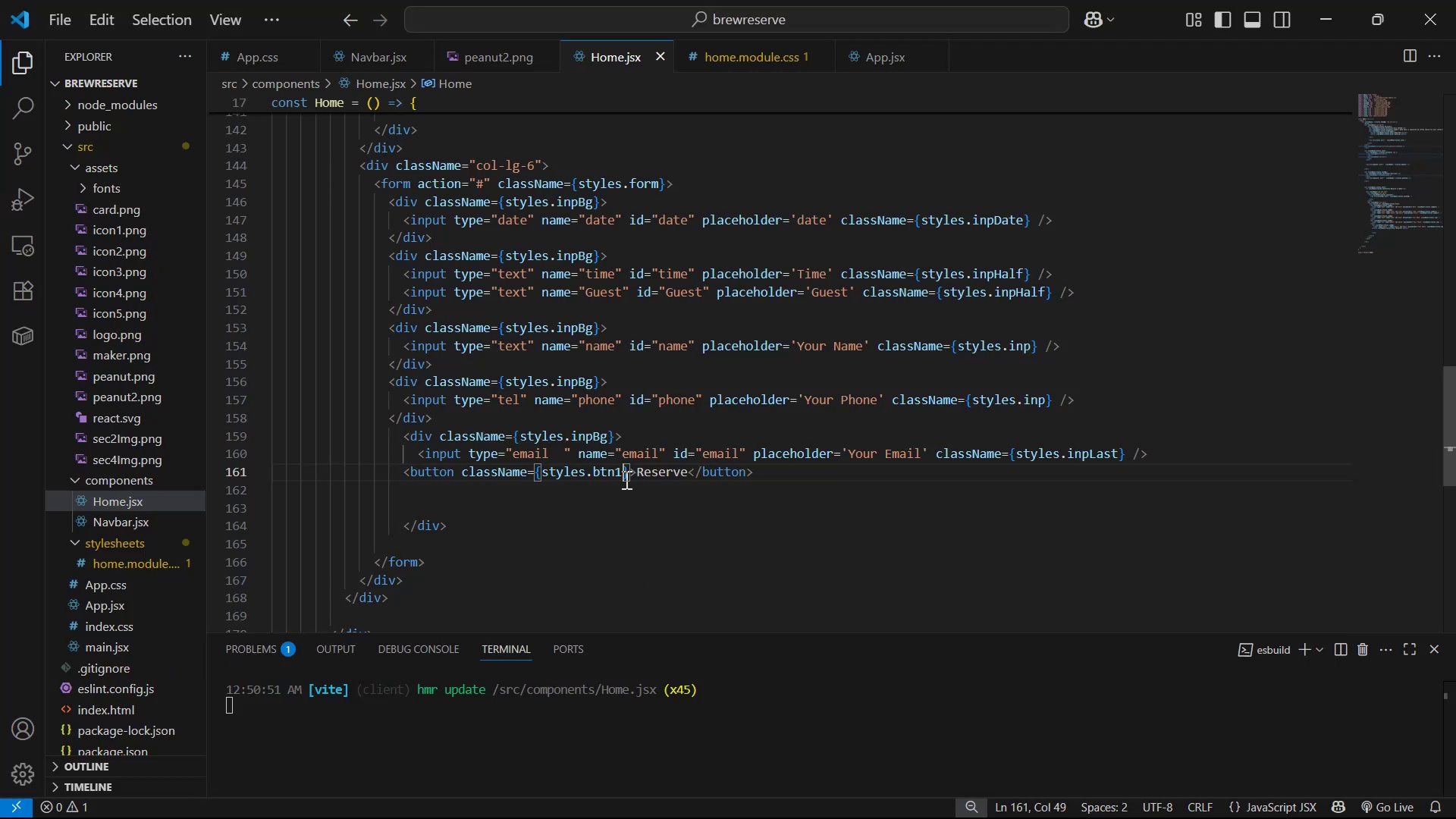 
key(Backspace)
 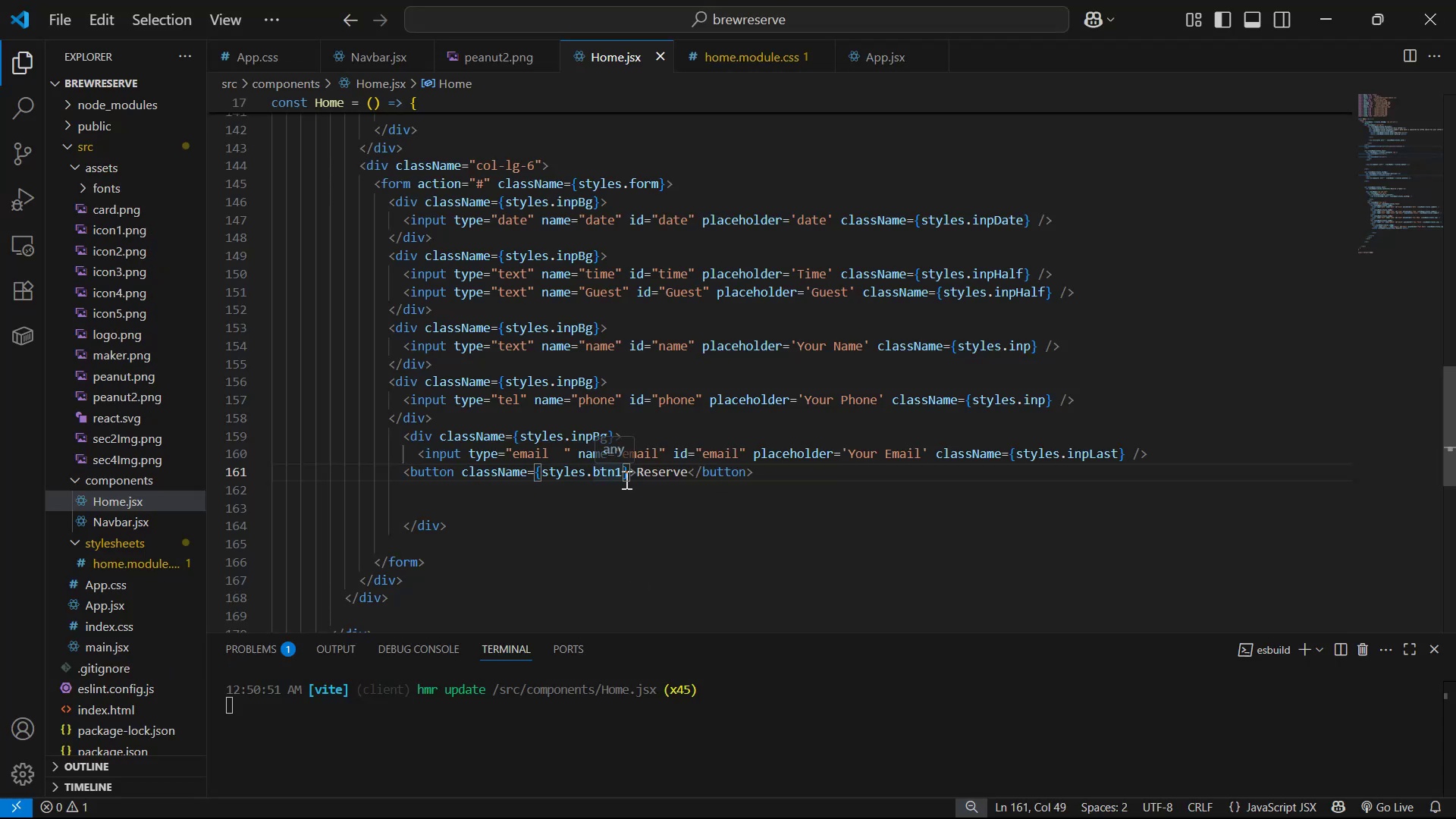 
key(2)
 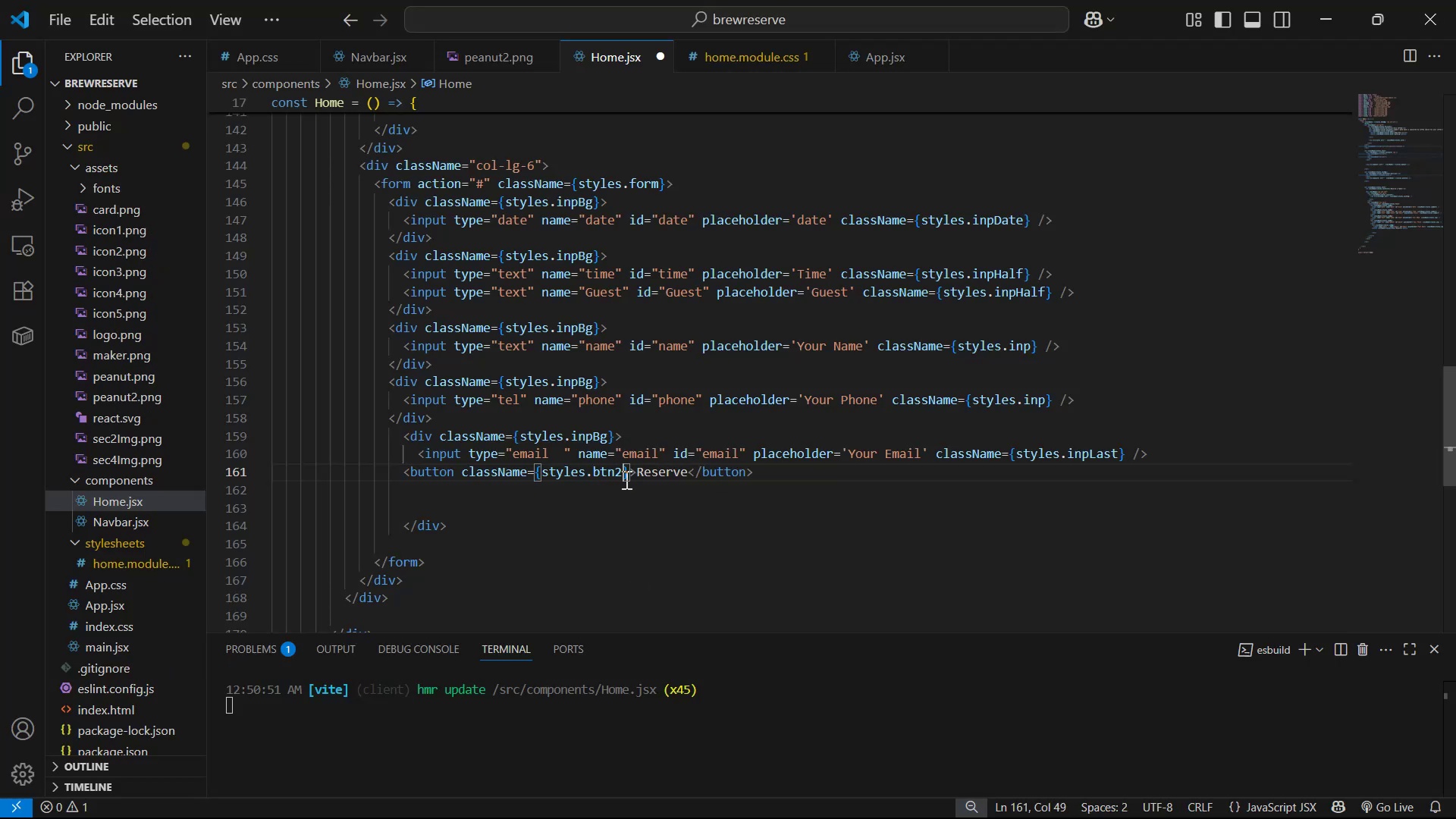 
key(Control+S)
 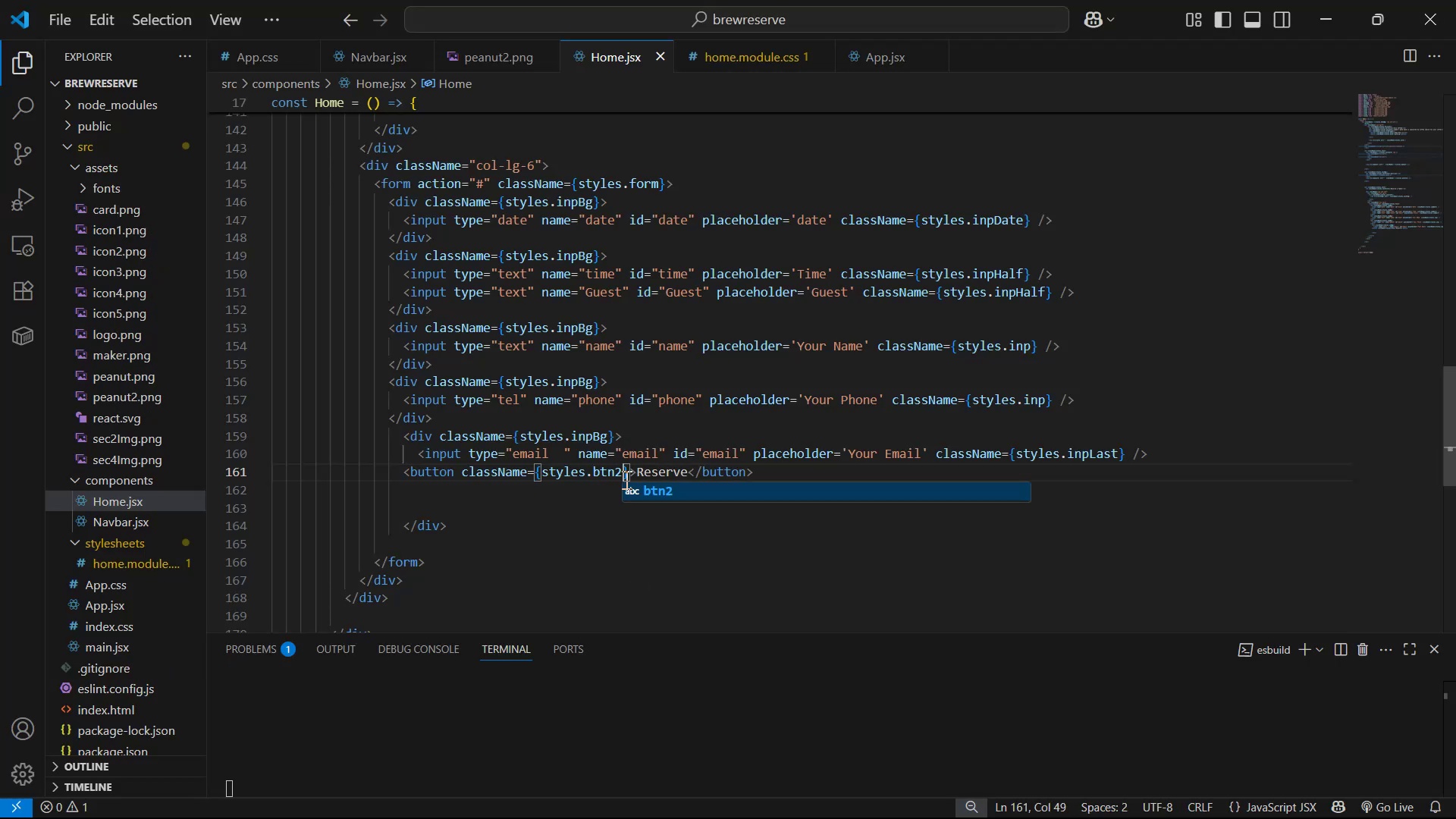 
key(Alt+AltLeft)
 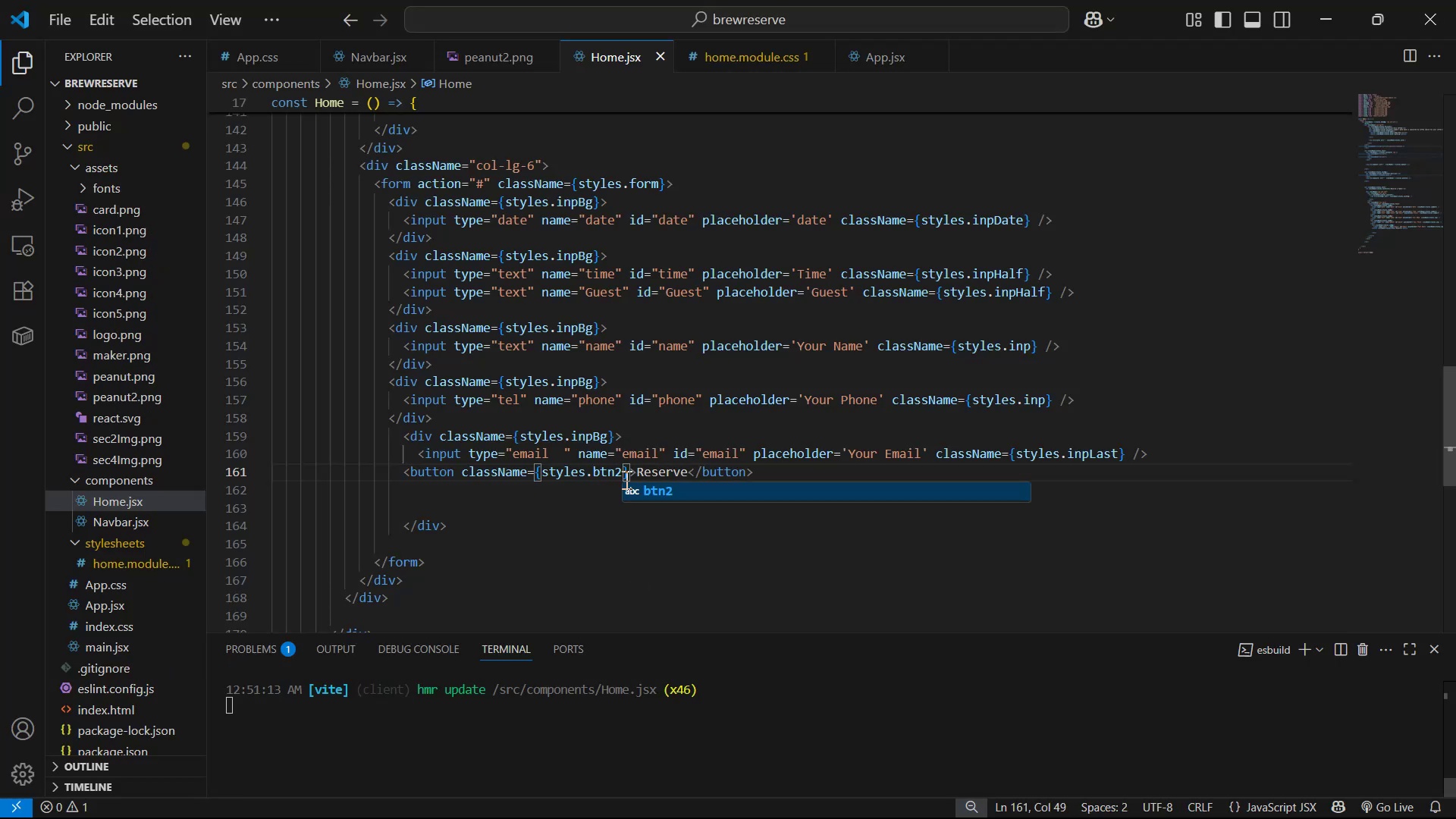 
key(Alt+Tab)
 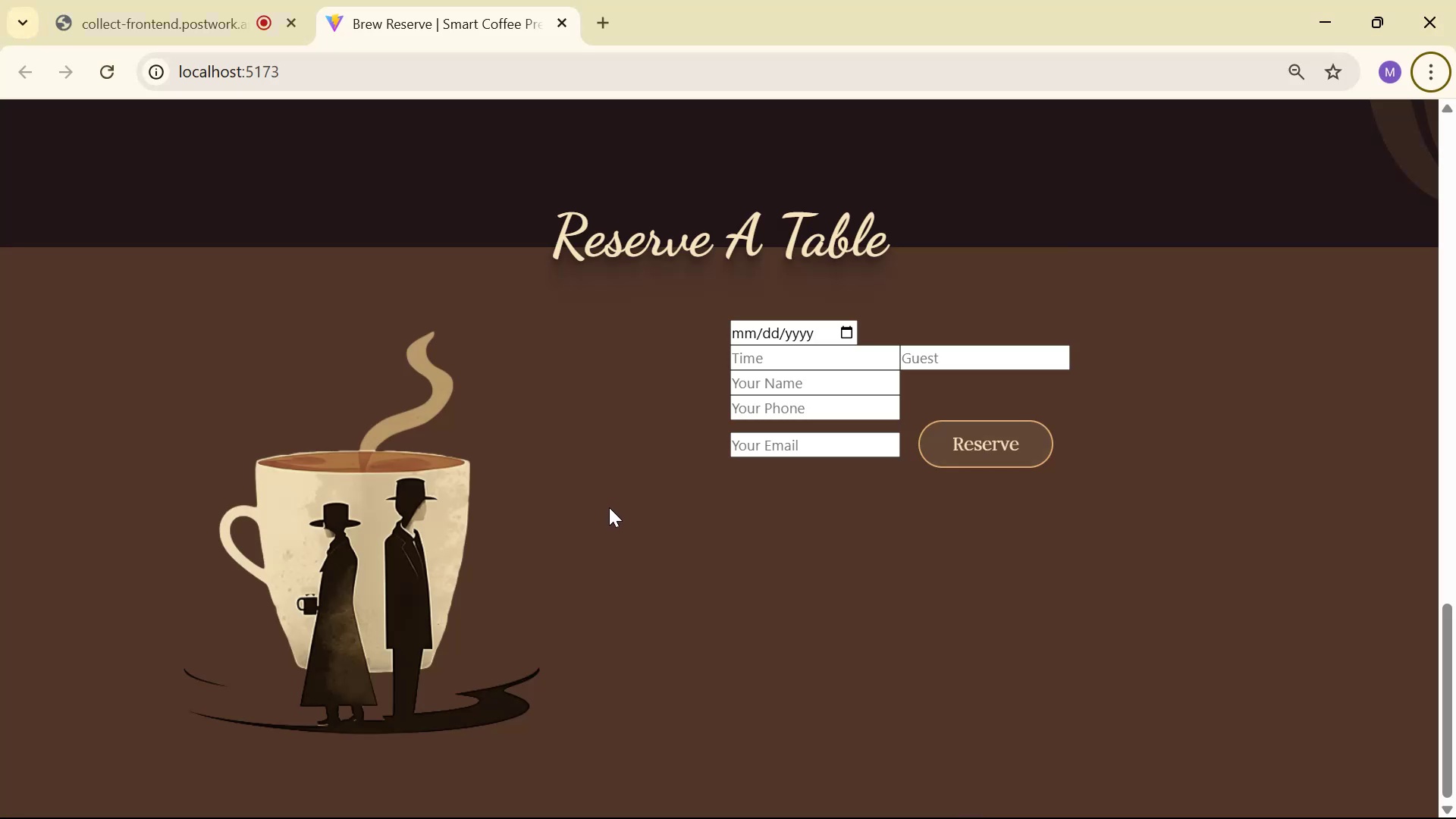 
scroll: coordinate [682, 494], scroll_direction: down, amount: 5.0
 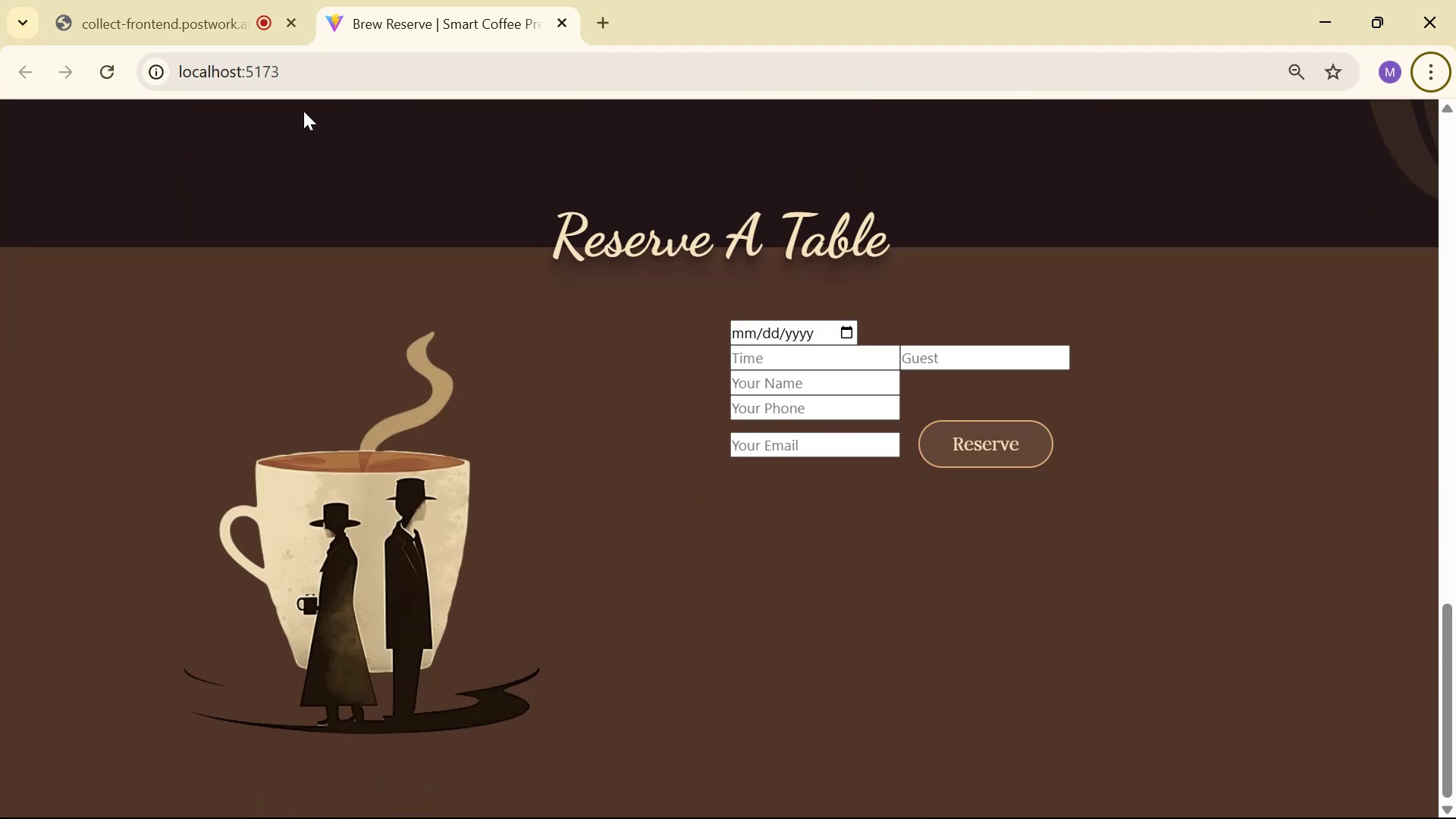 
left_click([436, 0])
 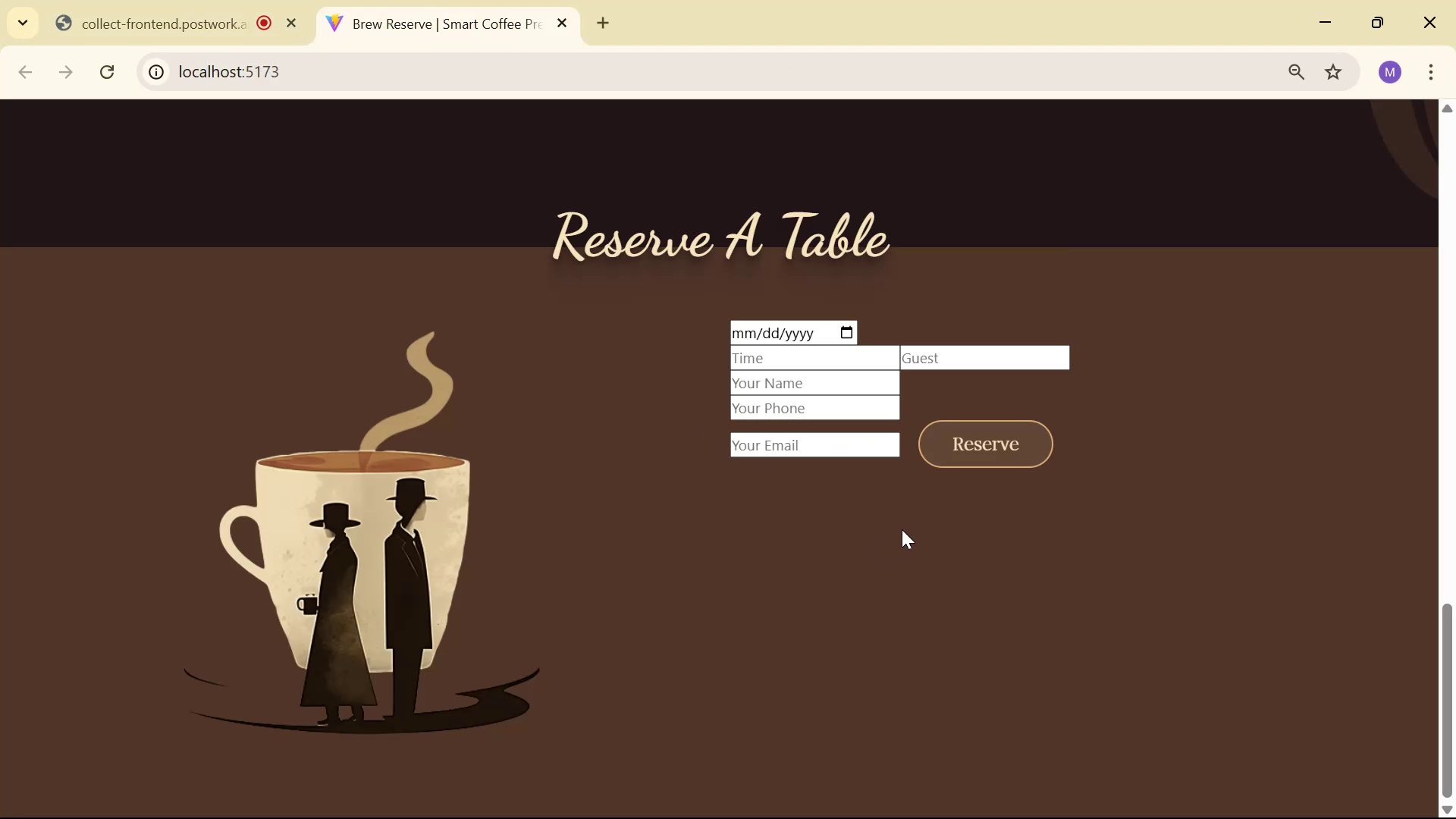 
key(Alt+AltLeft)
 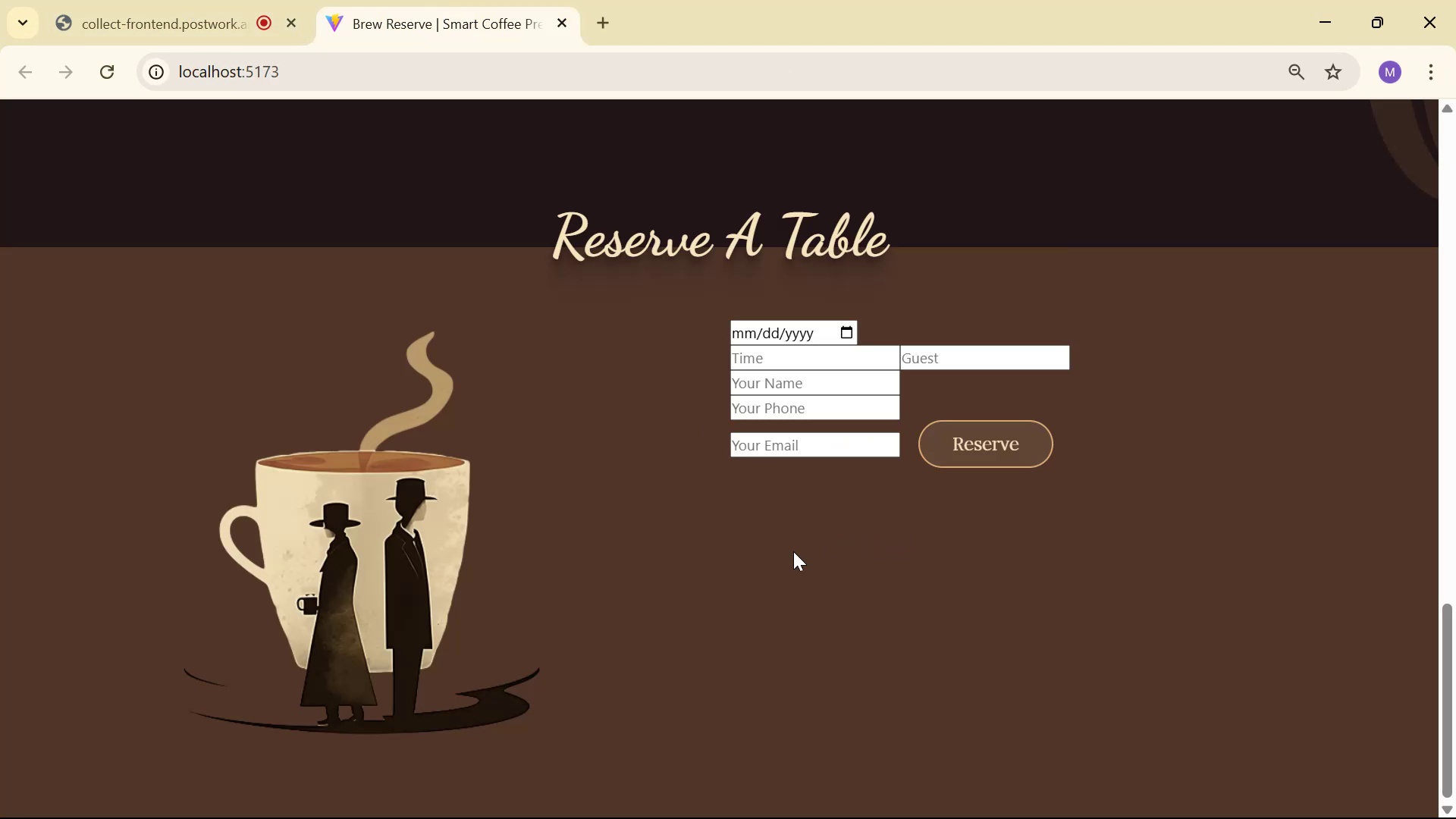 
key(Alt+Tab)
 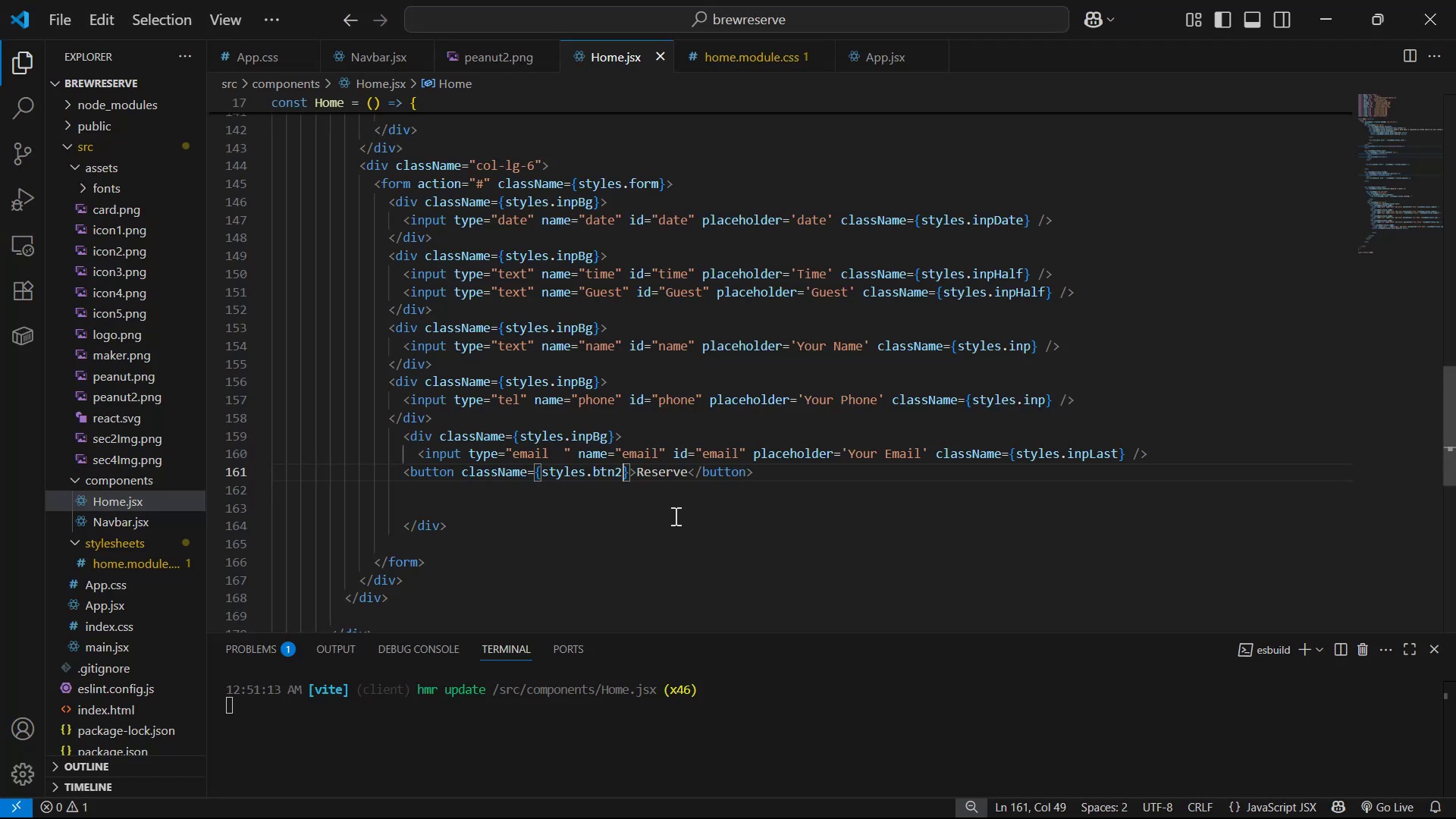 
scroll: coordinate [640, 521], scroll_direction: down, amount: 1.0
 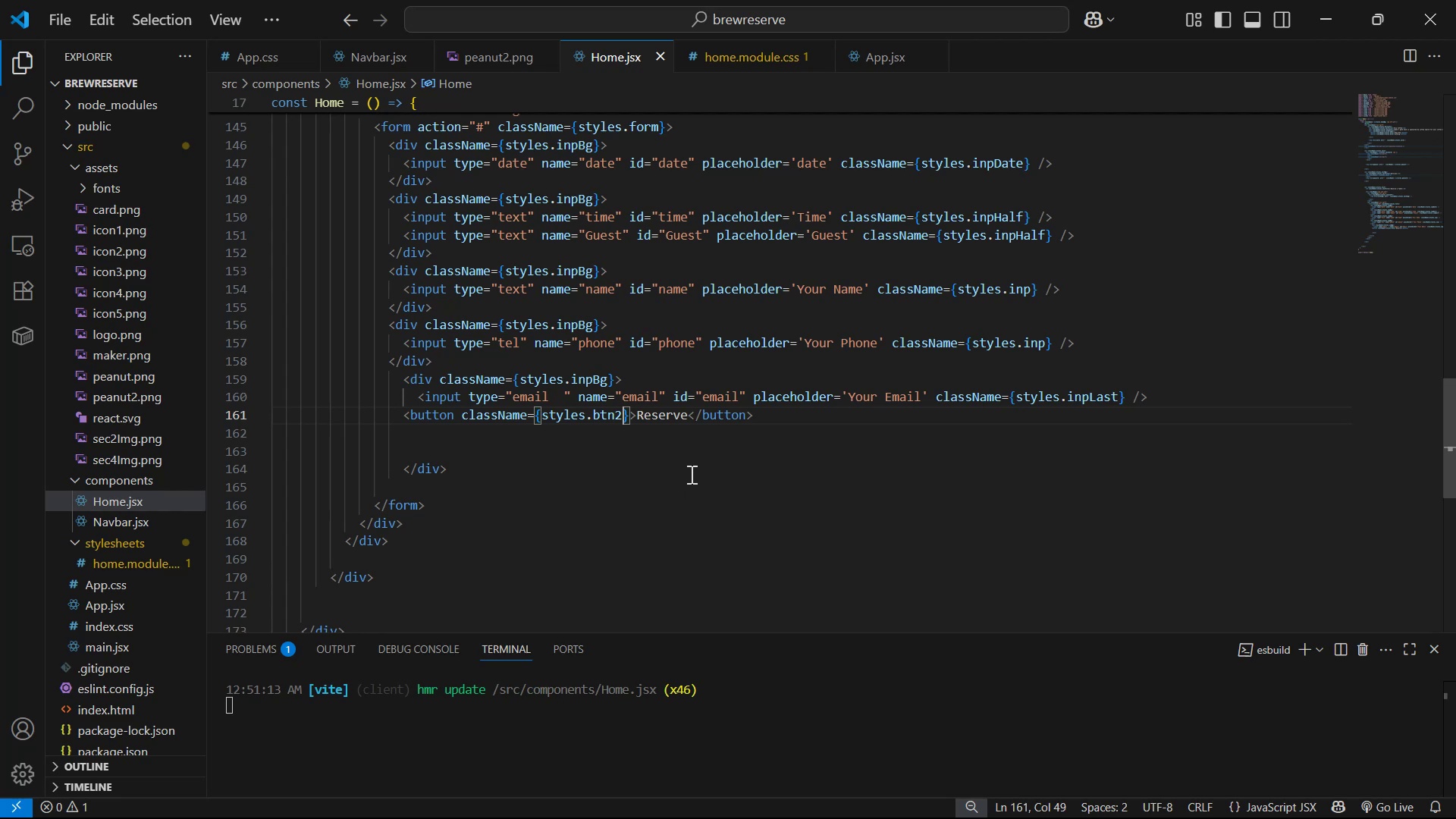 
hold_key(key=AltLeft, duration=1.83)
 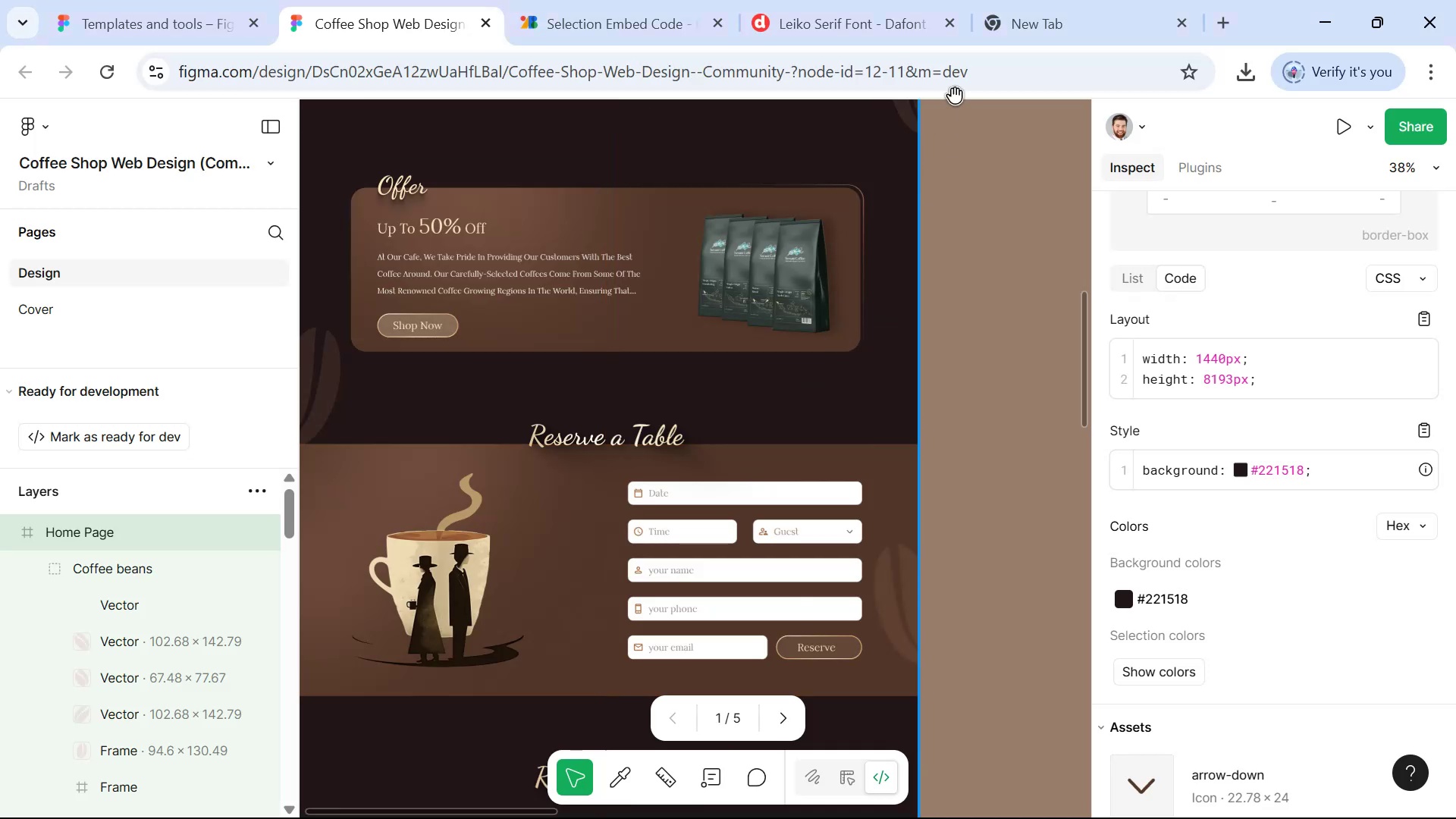 
key(Tab)
key(Tab)
type(react iconify)
 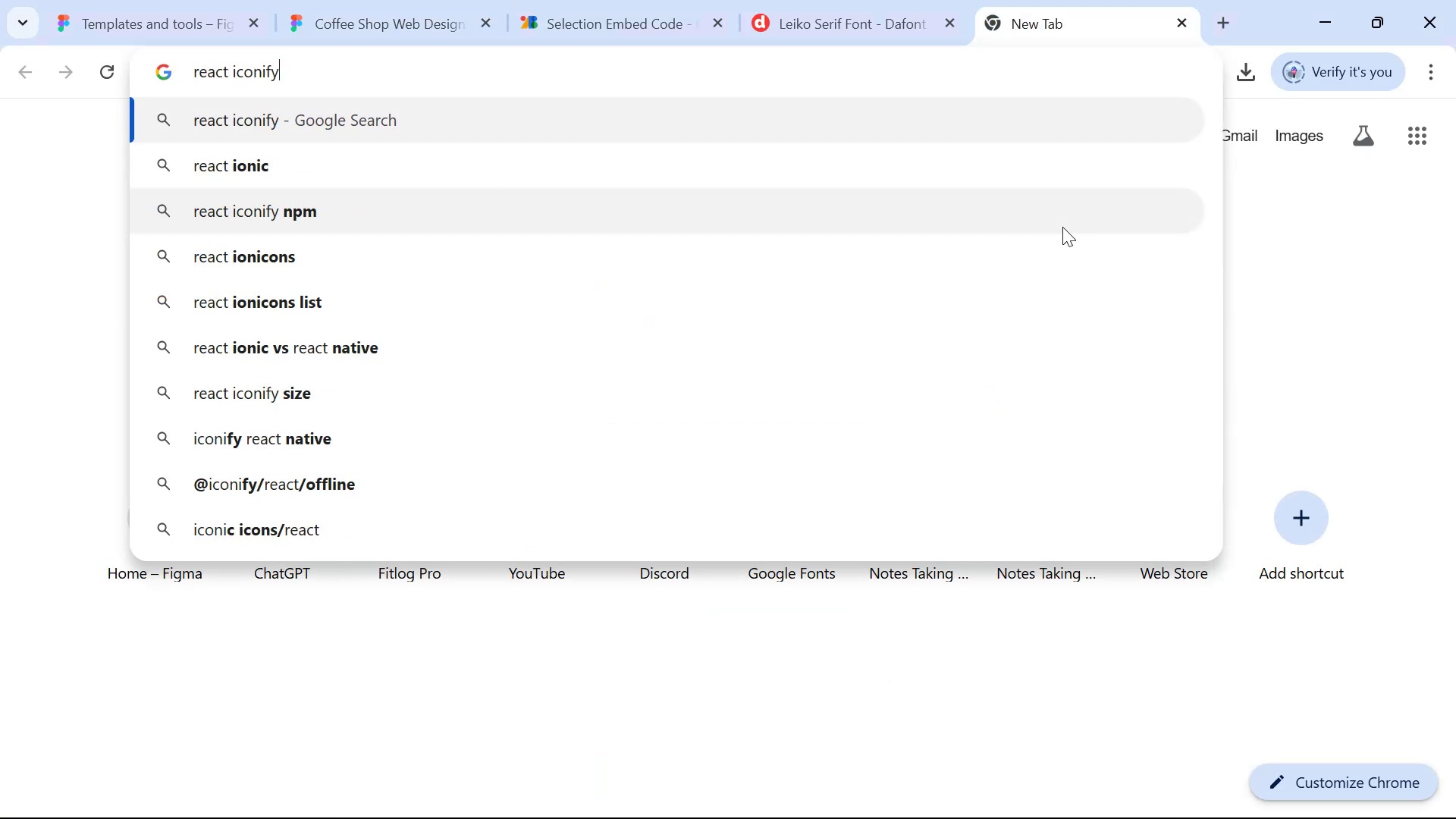 
key(Enter)
 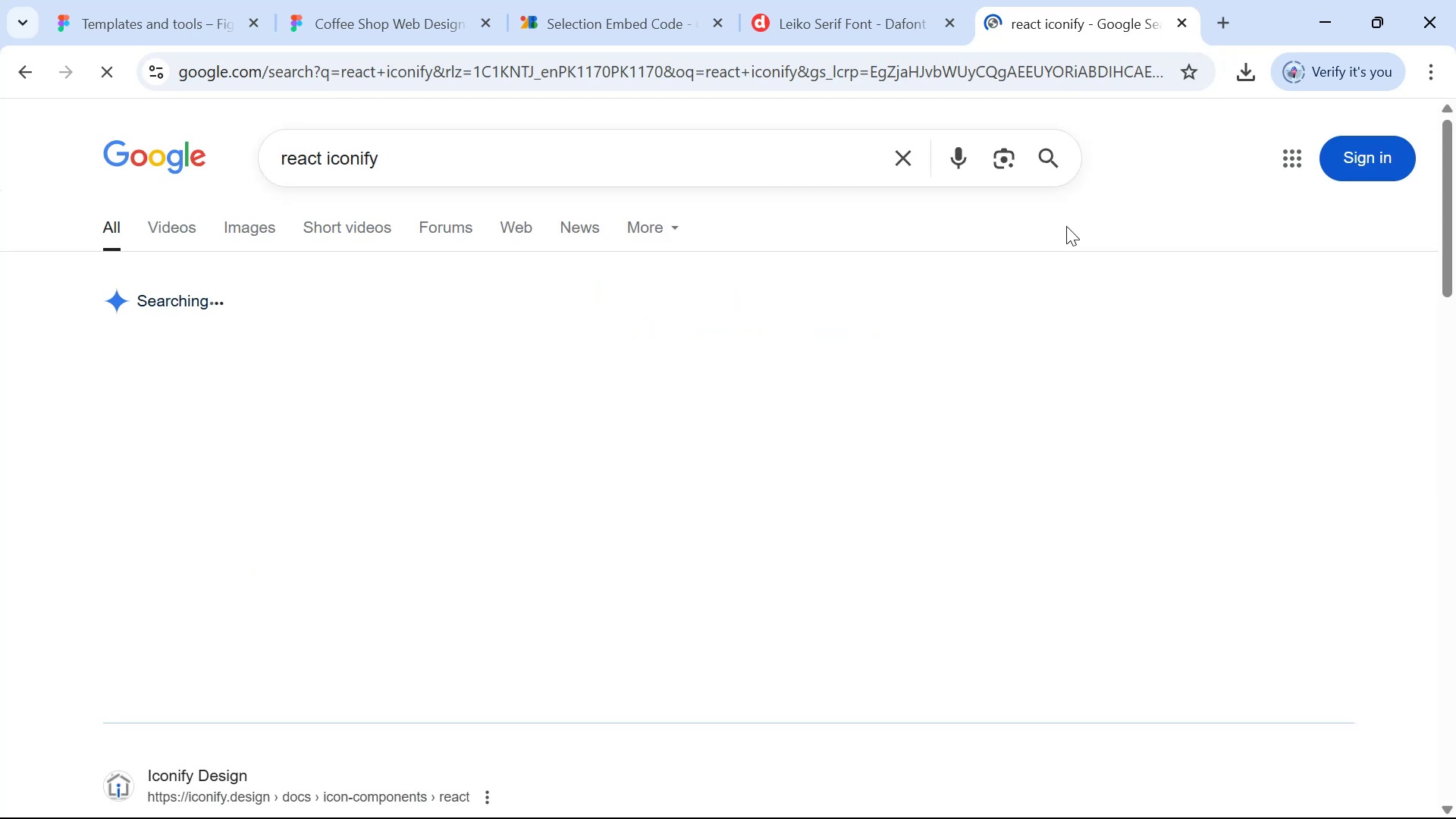 
scroll: coordinate [842, 423], scroll_direction: down, amount: 14.0
 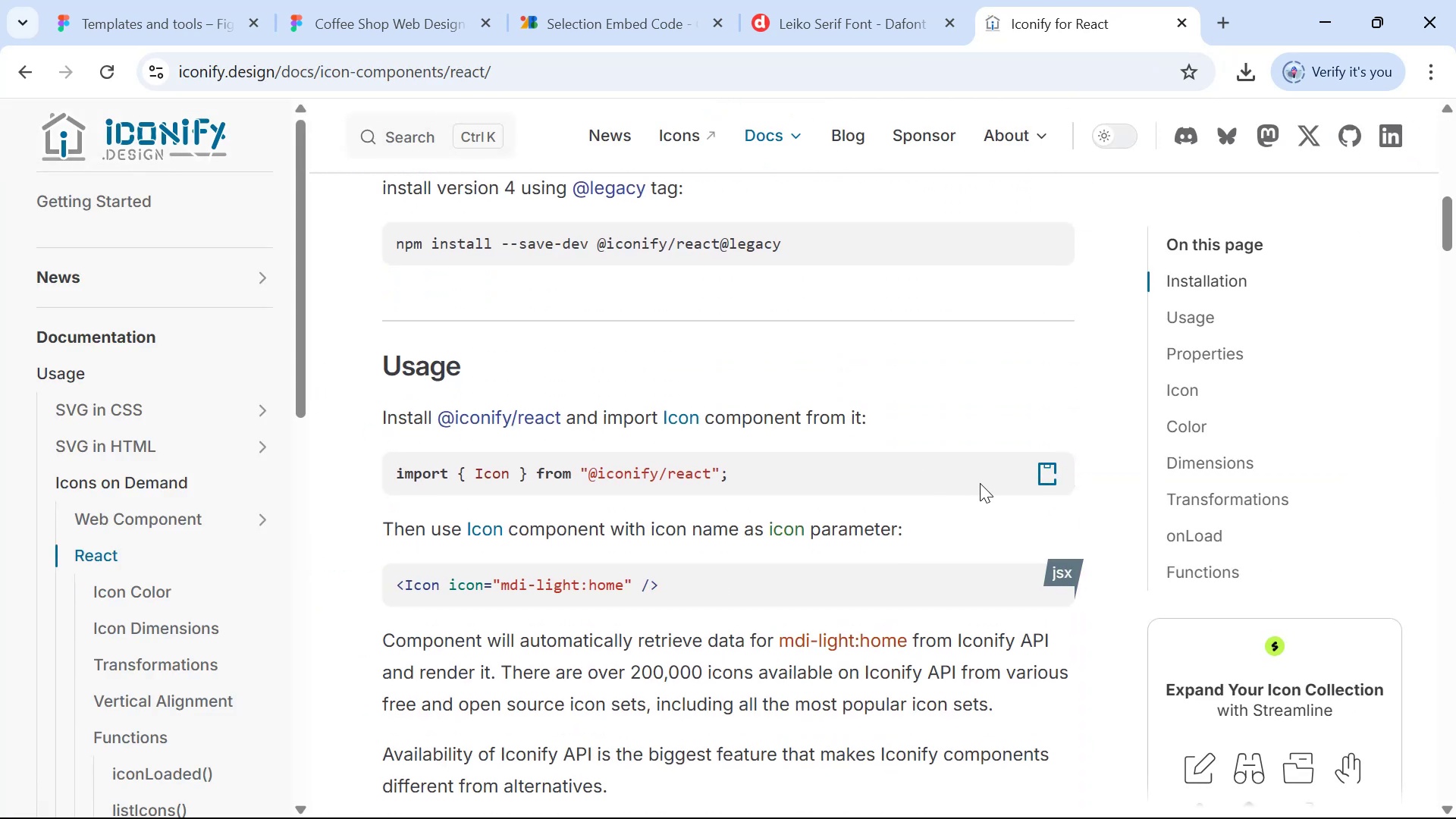 
scroll: coordinate [1062, 300], scroll_direction: up, amount: 4.0
 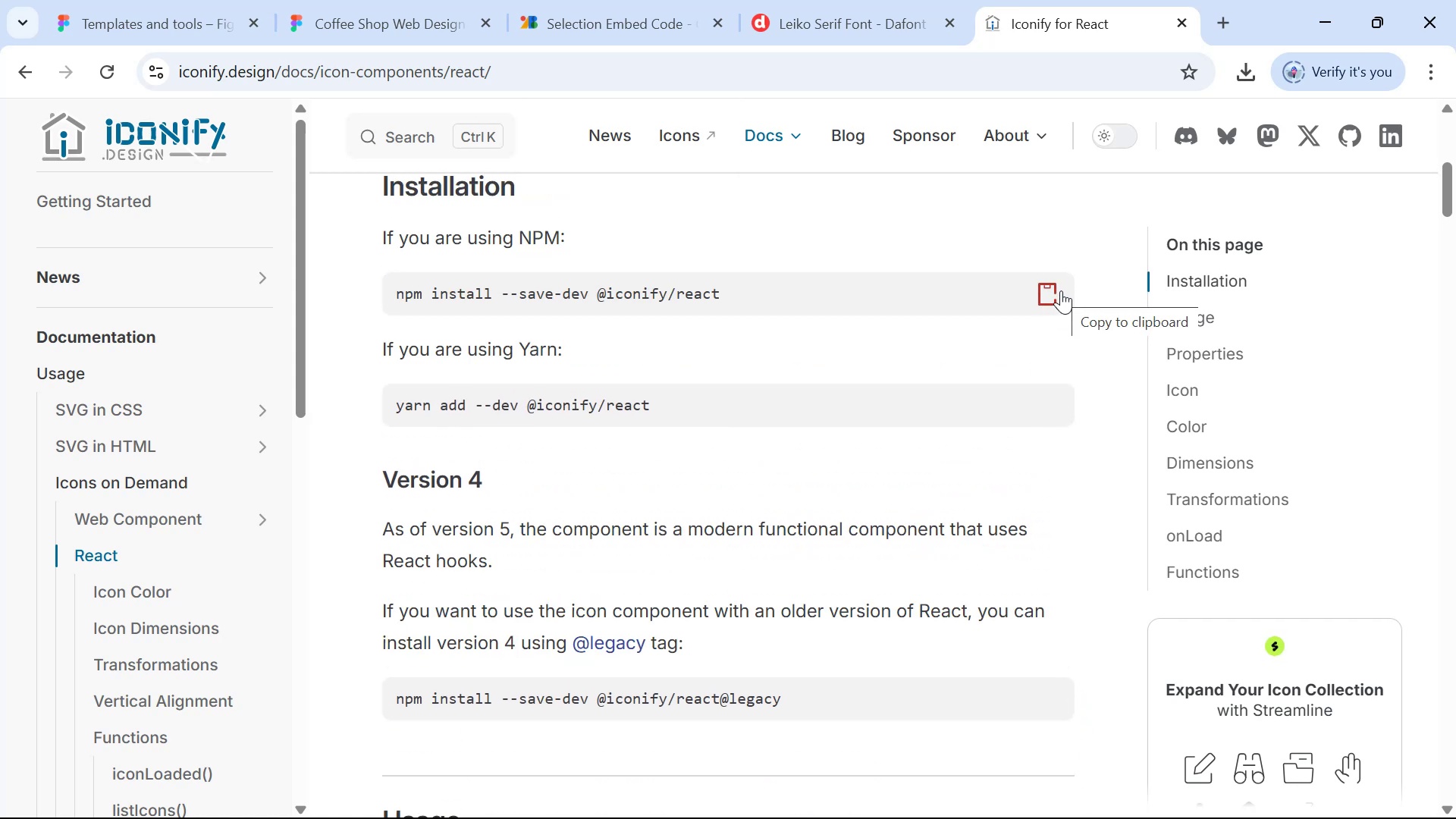 
key(Alt+Tab)
 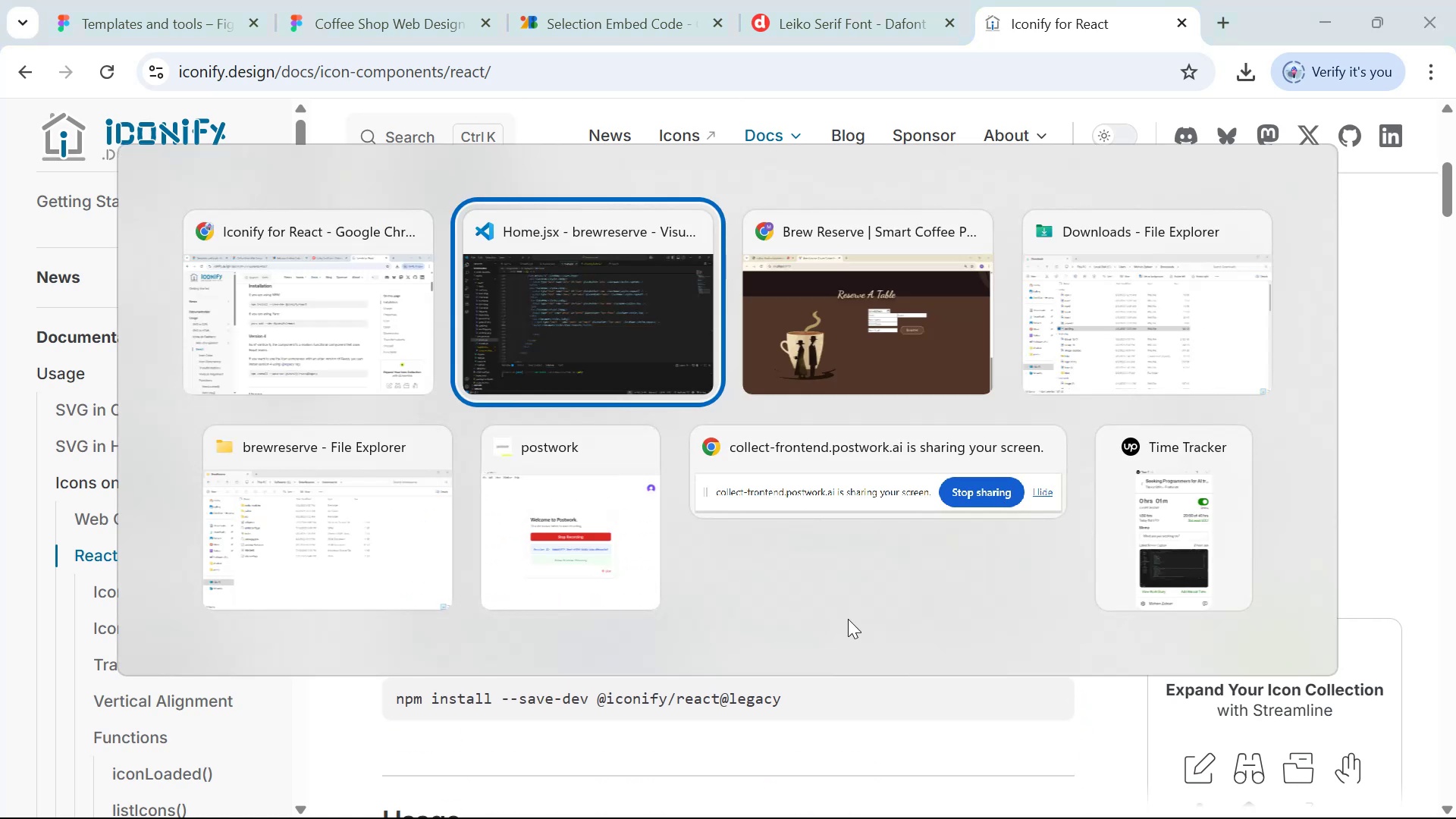 
key(Control+C)
 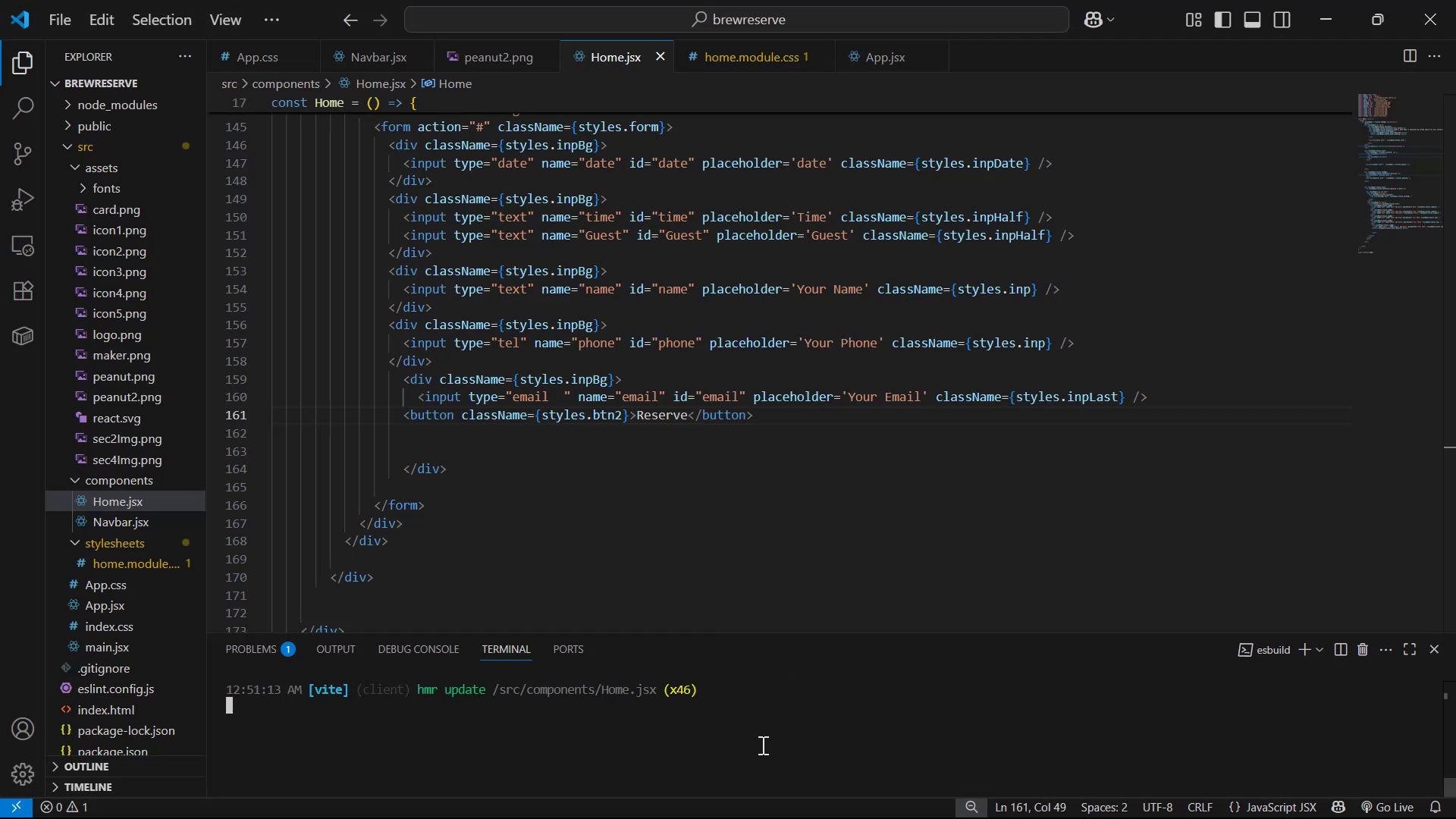 
key(Control+C)
 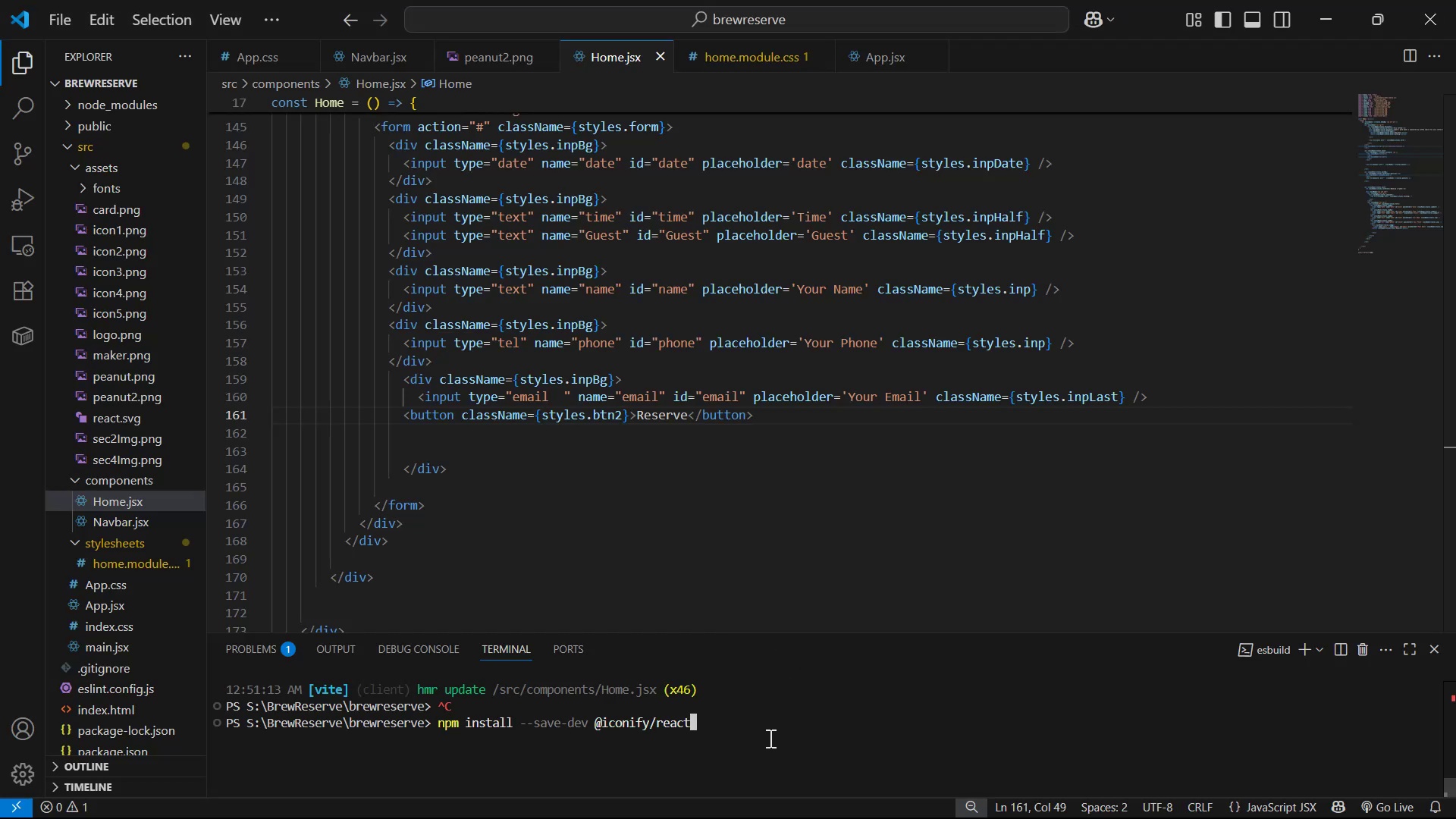 
key(Enter)
 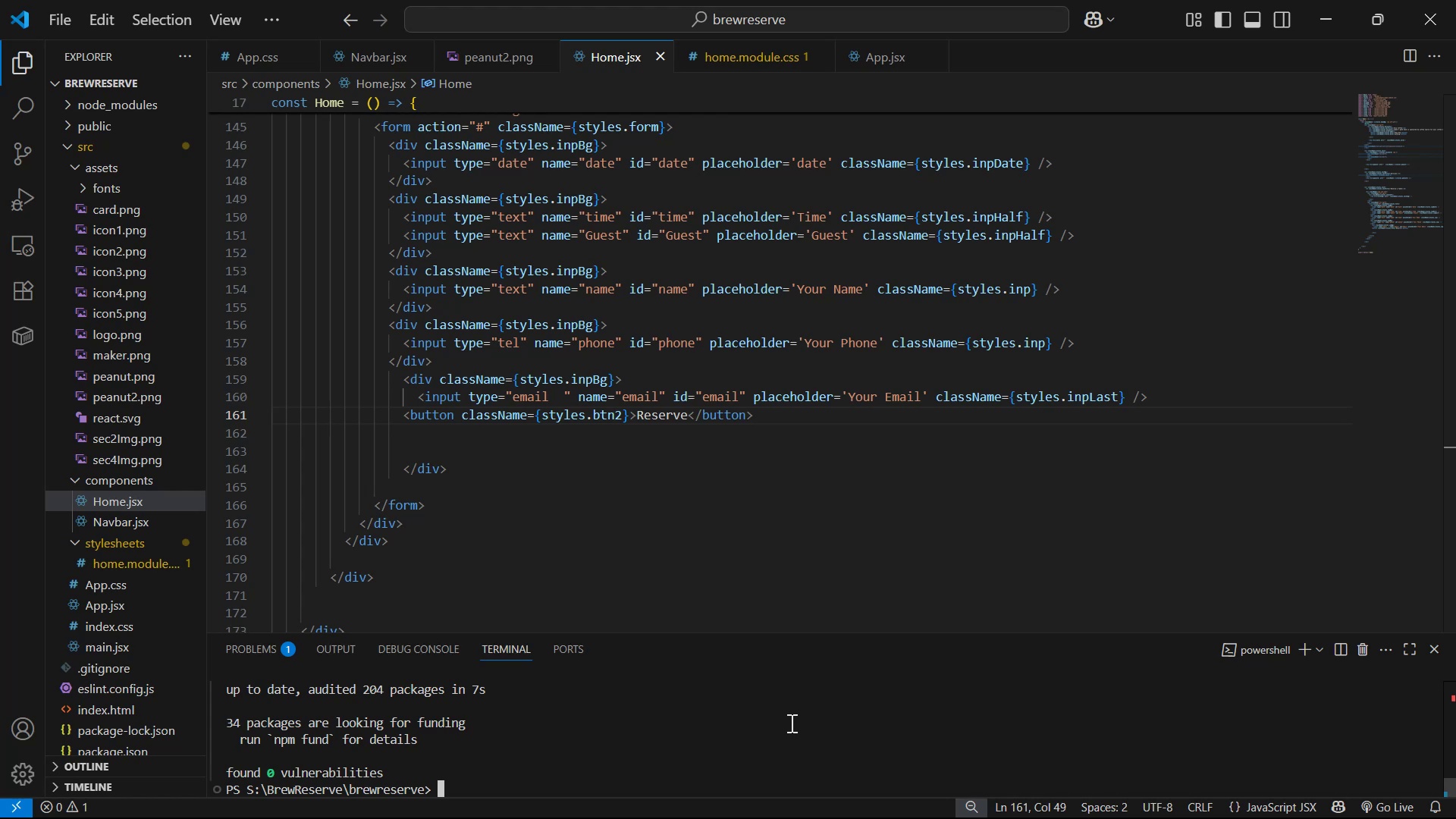 
wait(22.36)
 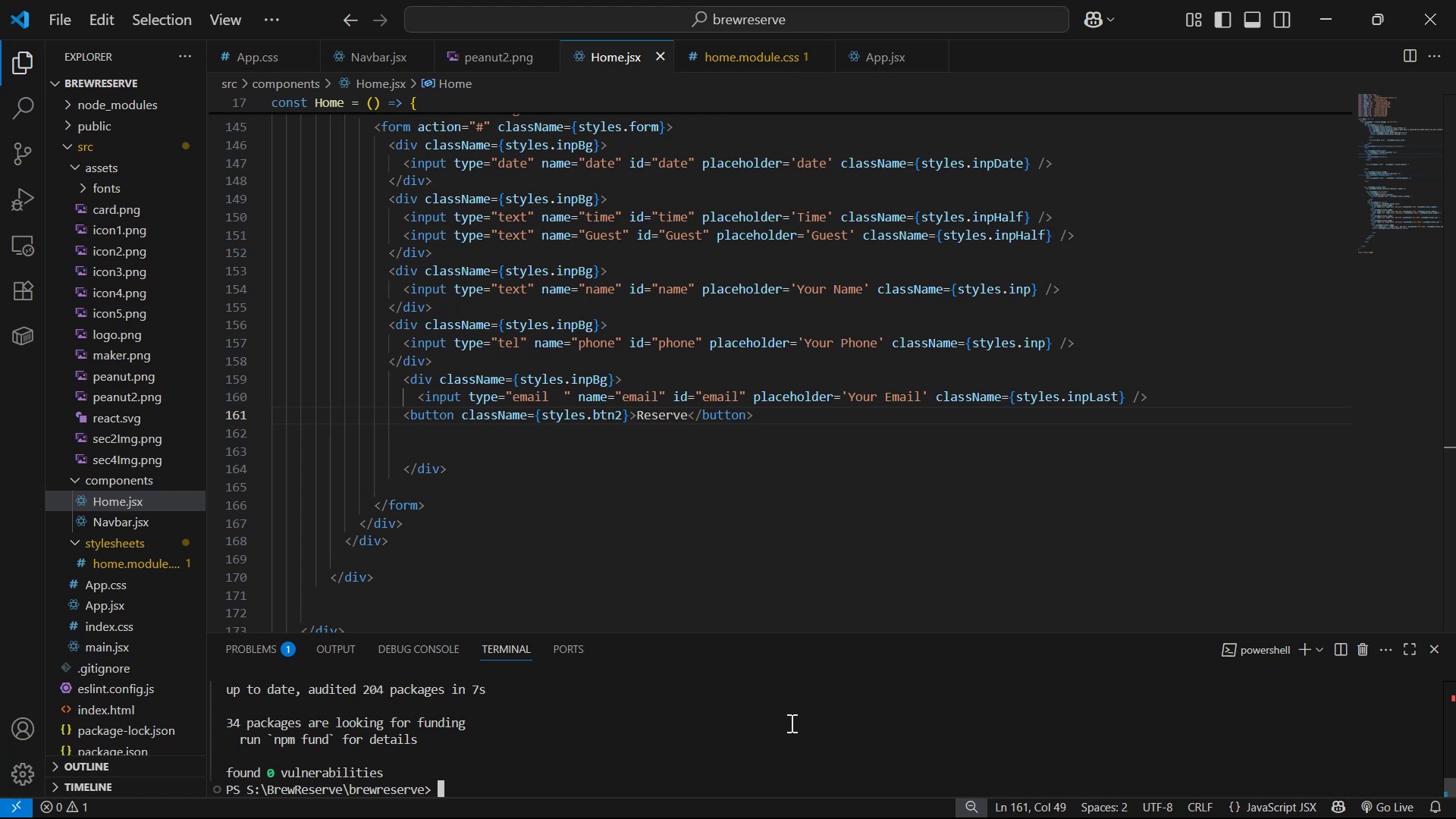 
type(npm run c)
key(Backspace)
type(dev)
 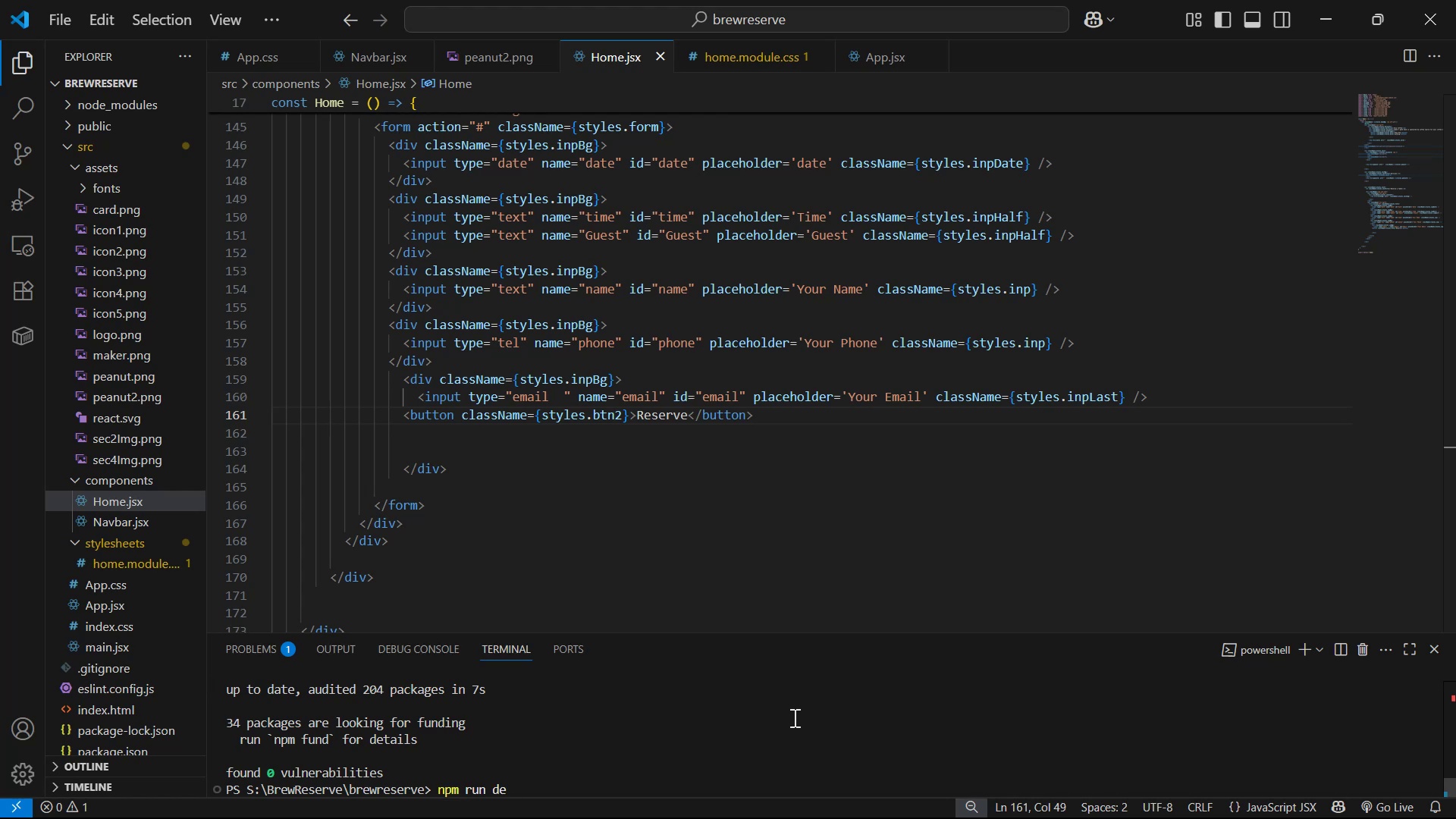 
key(Enter)
 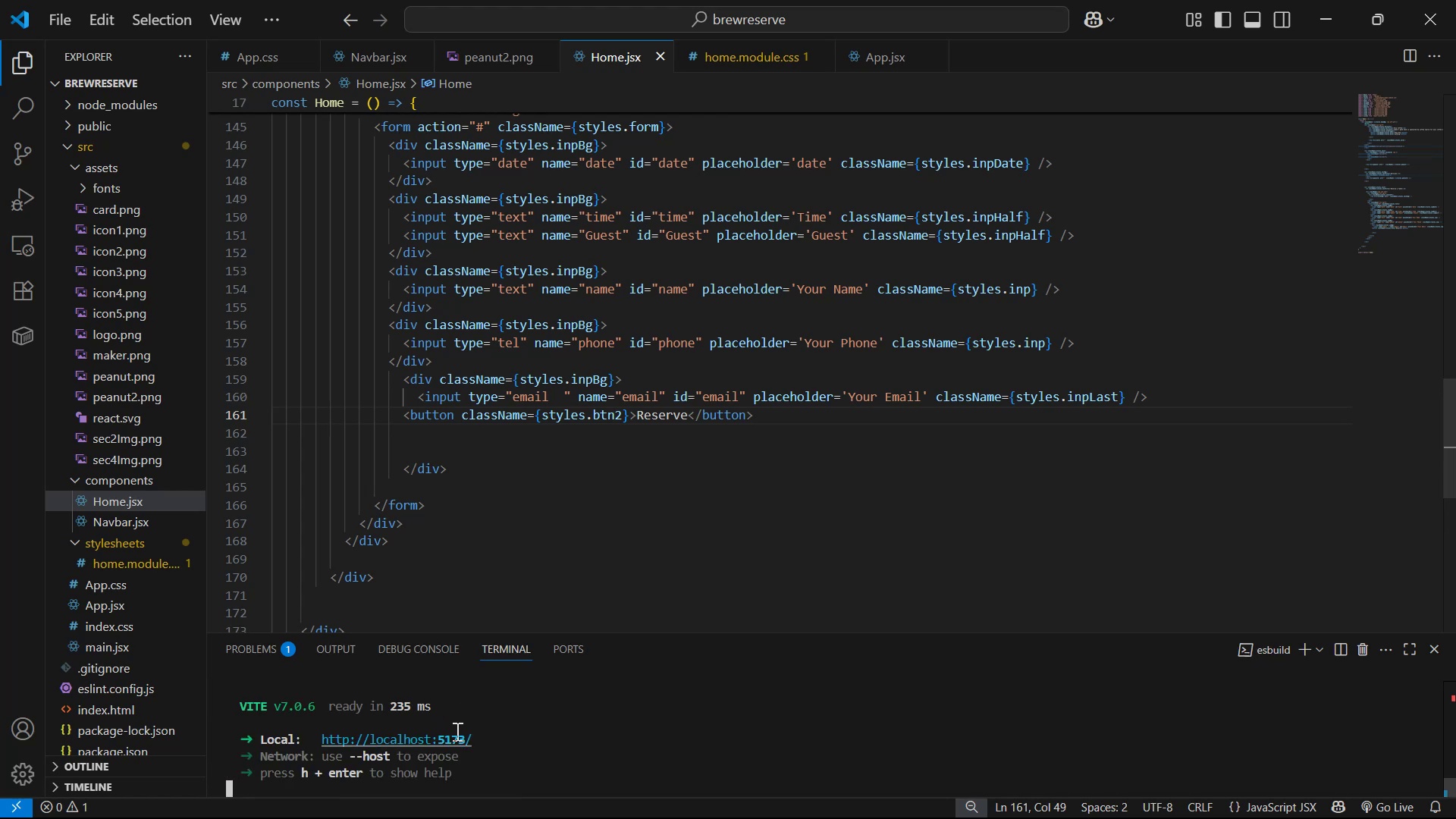 
scroll: coordinate [858, 469], scroll_direction: up, amount: 11.0
 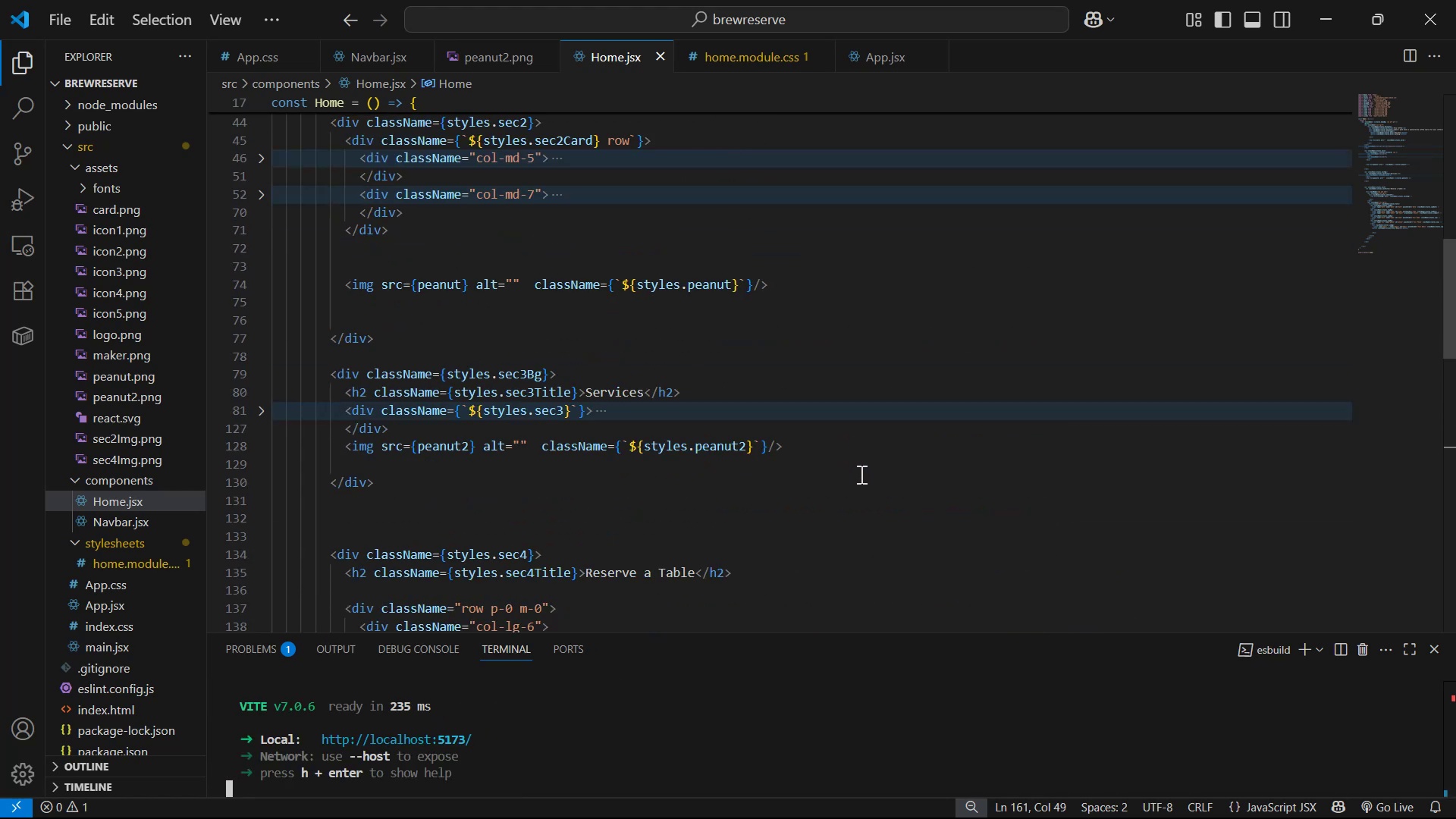 
key(Alt+Tab)
 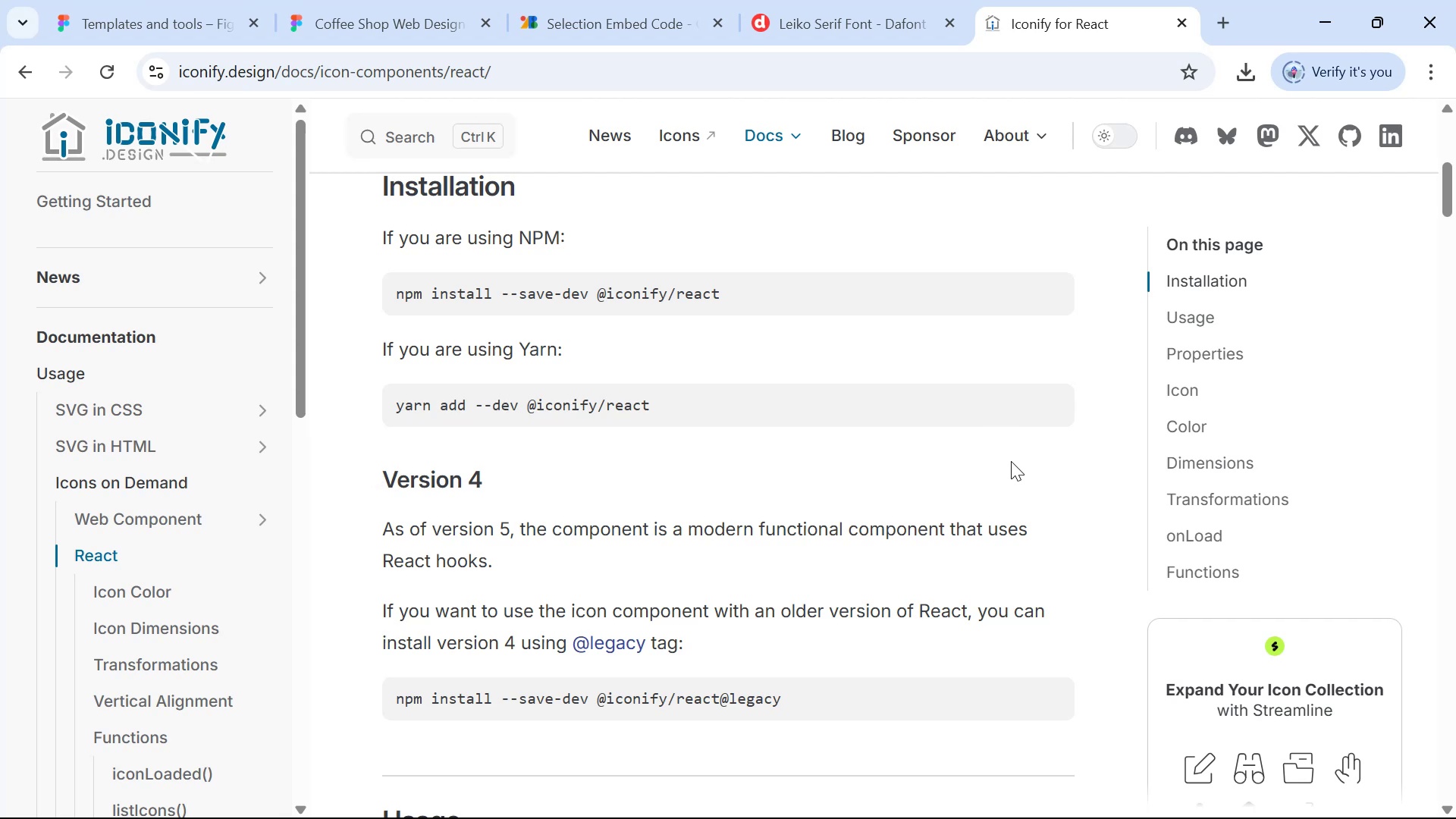 
scroll: coordinate [1043, 634], scroll_direction: down, amount: 4.0
 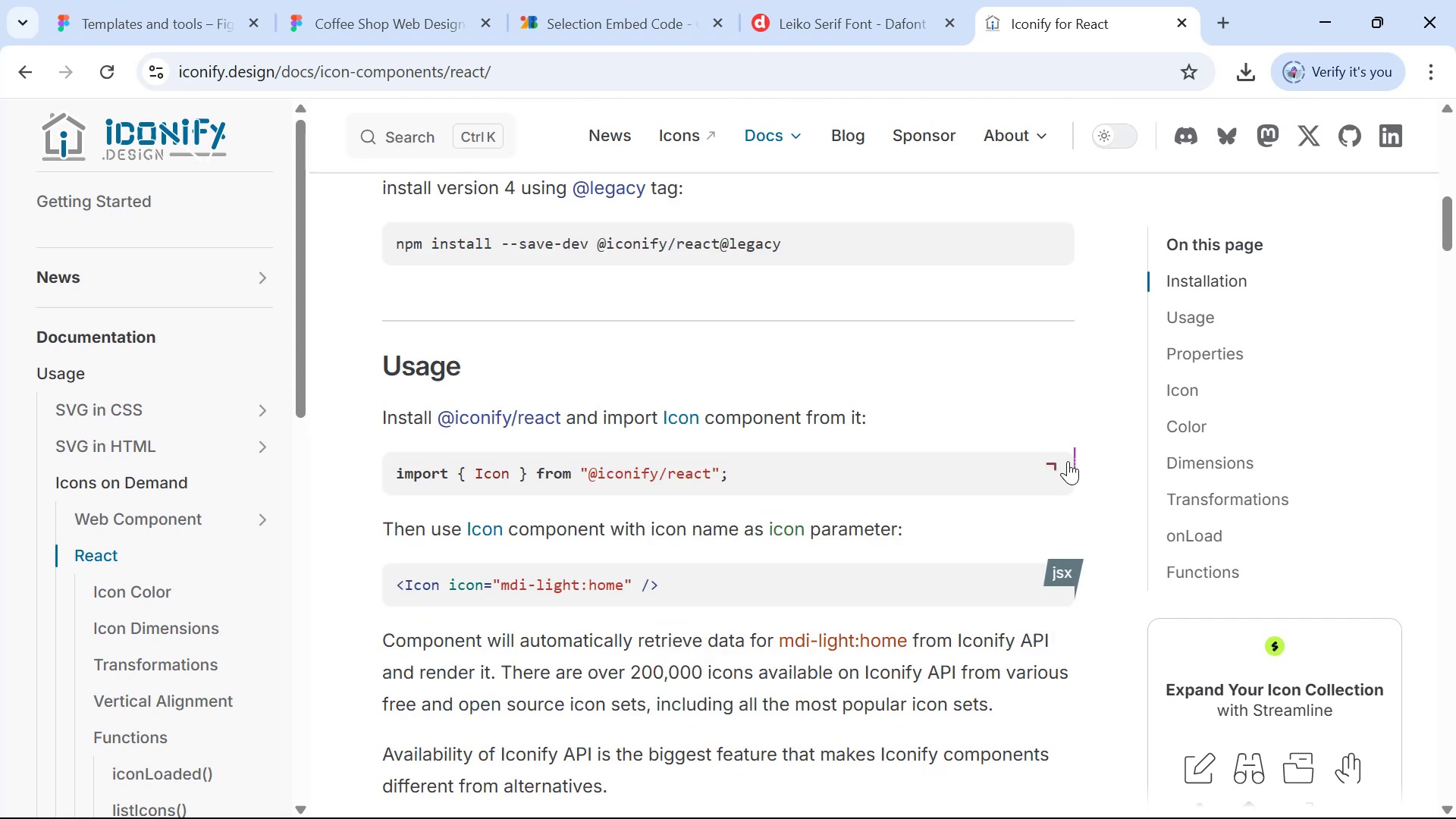 
key(Alt+AltLeft)
 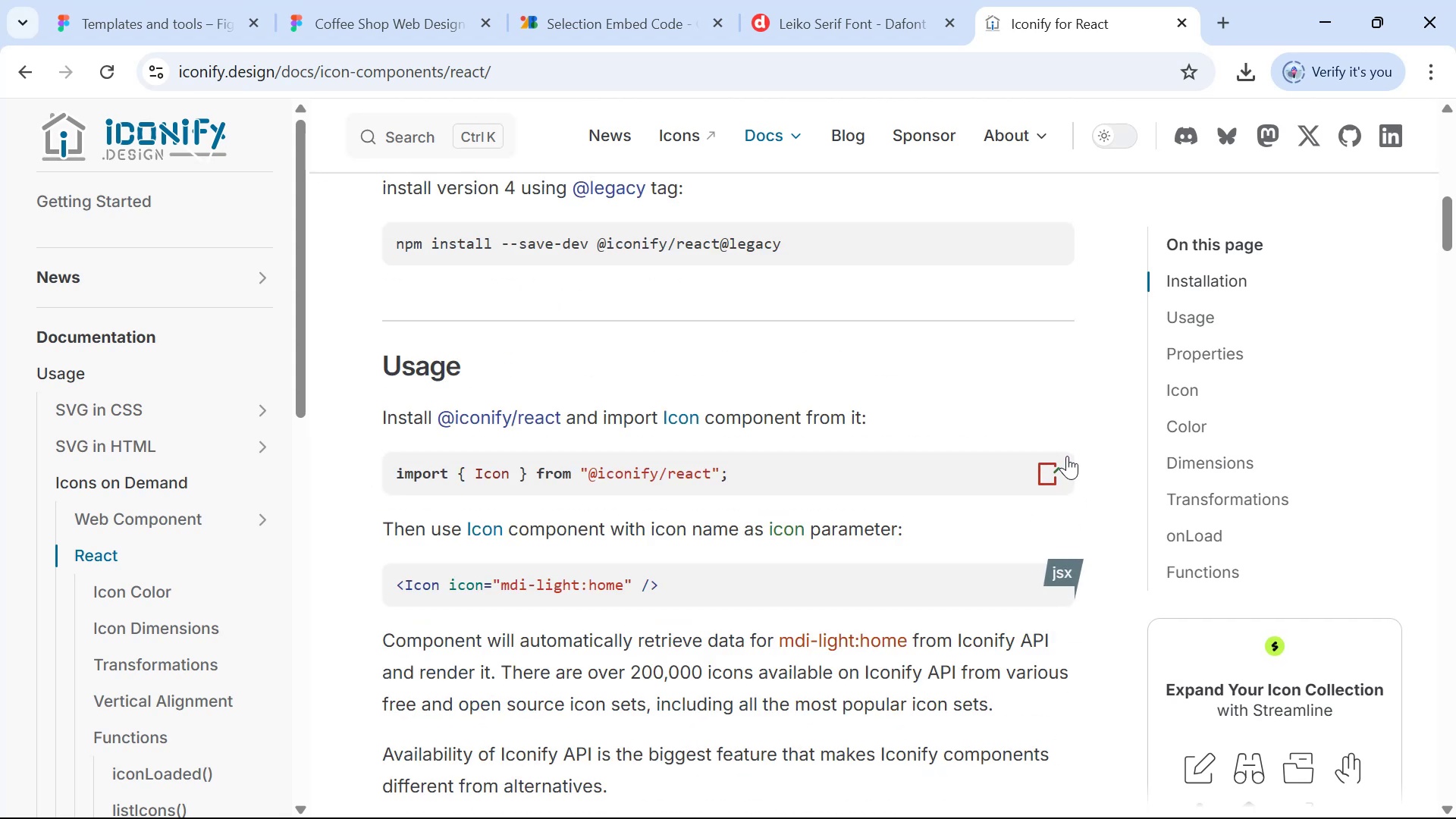 
key(Alt+Tab)
 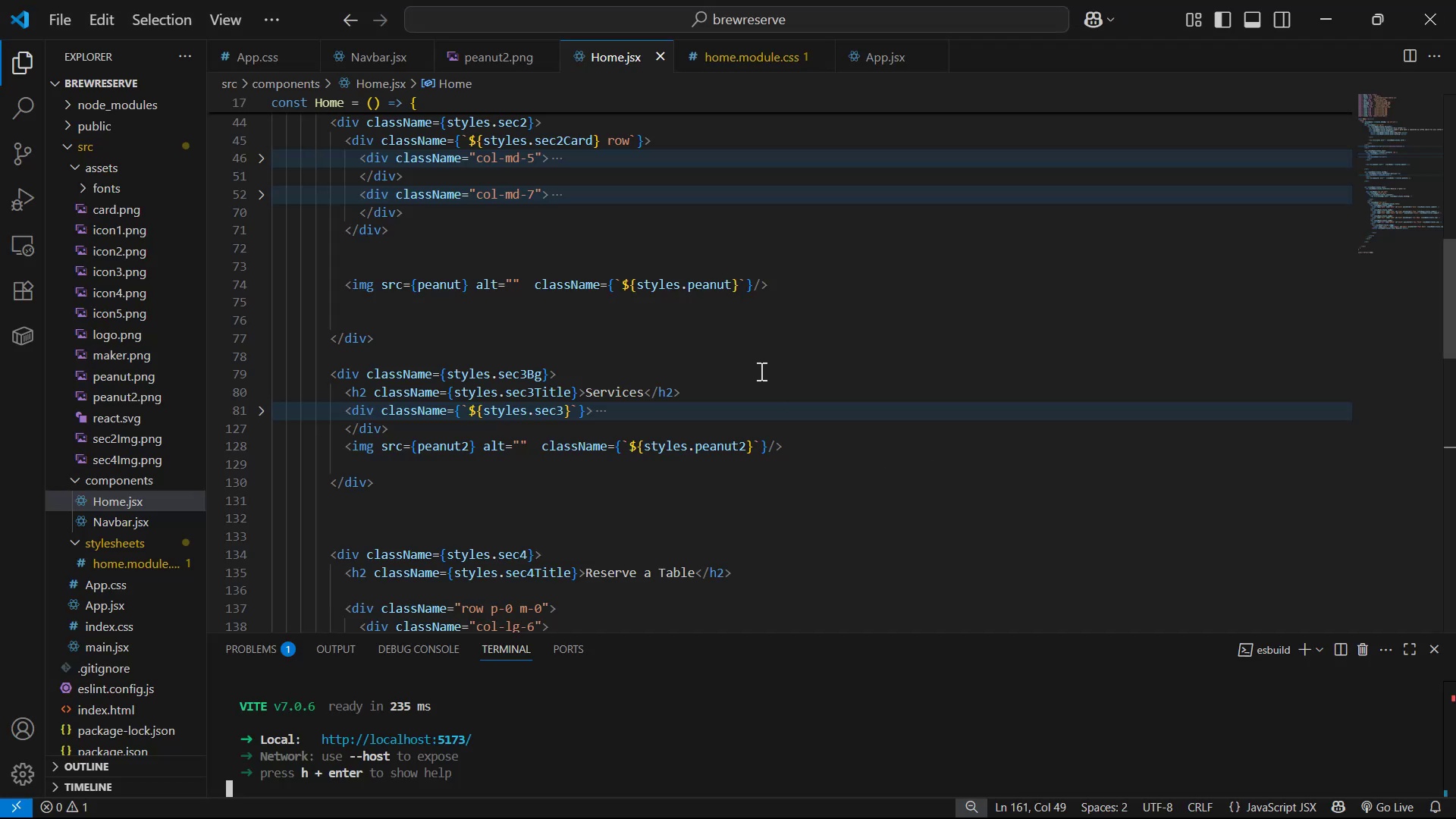 
scroll: coordinate [763, 353], scroll_direction: up, amount: 13.0
 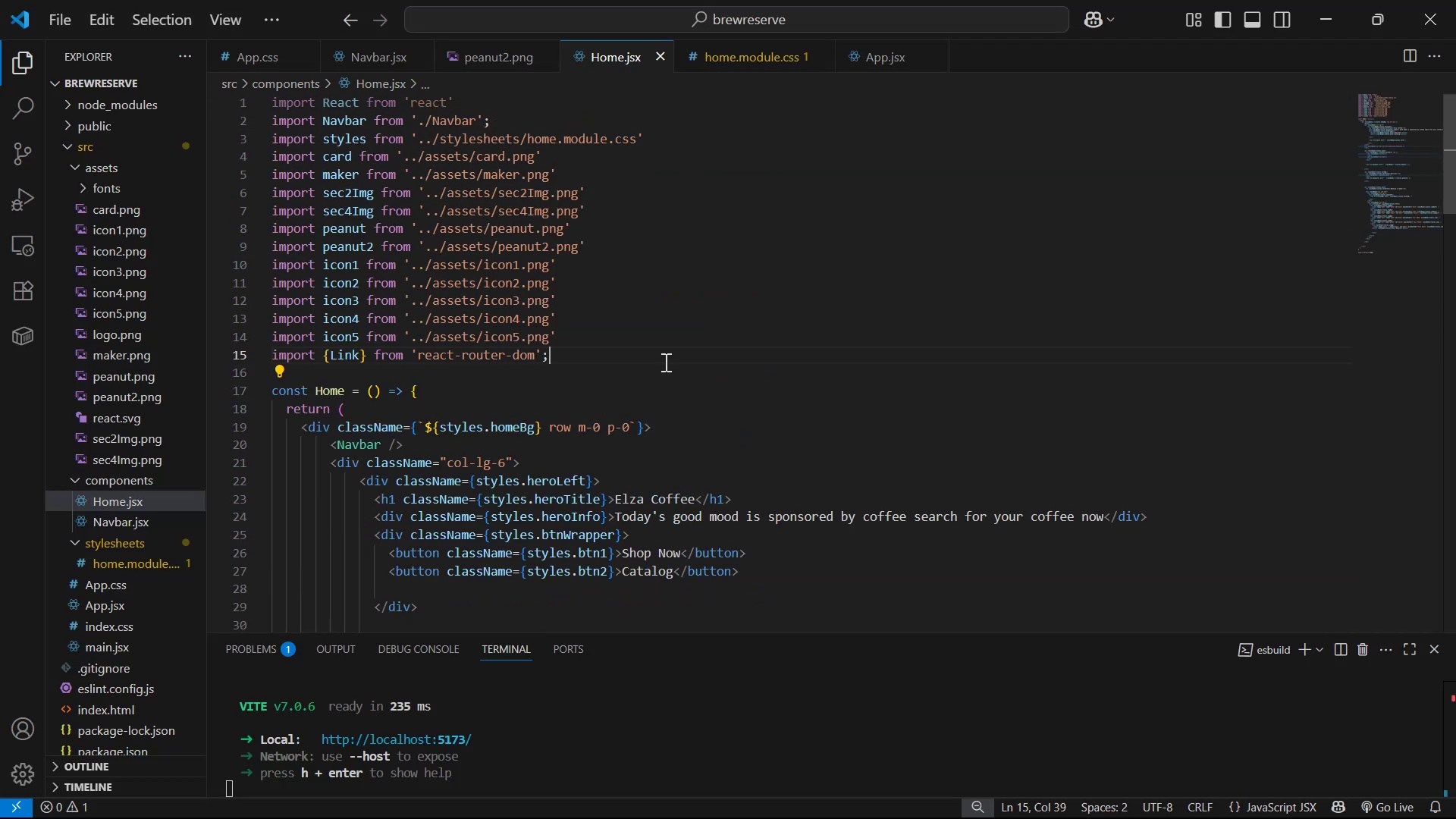 
key(Enter)
 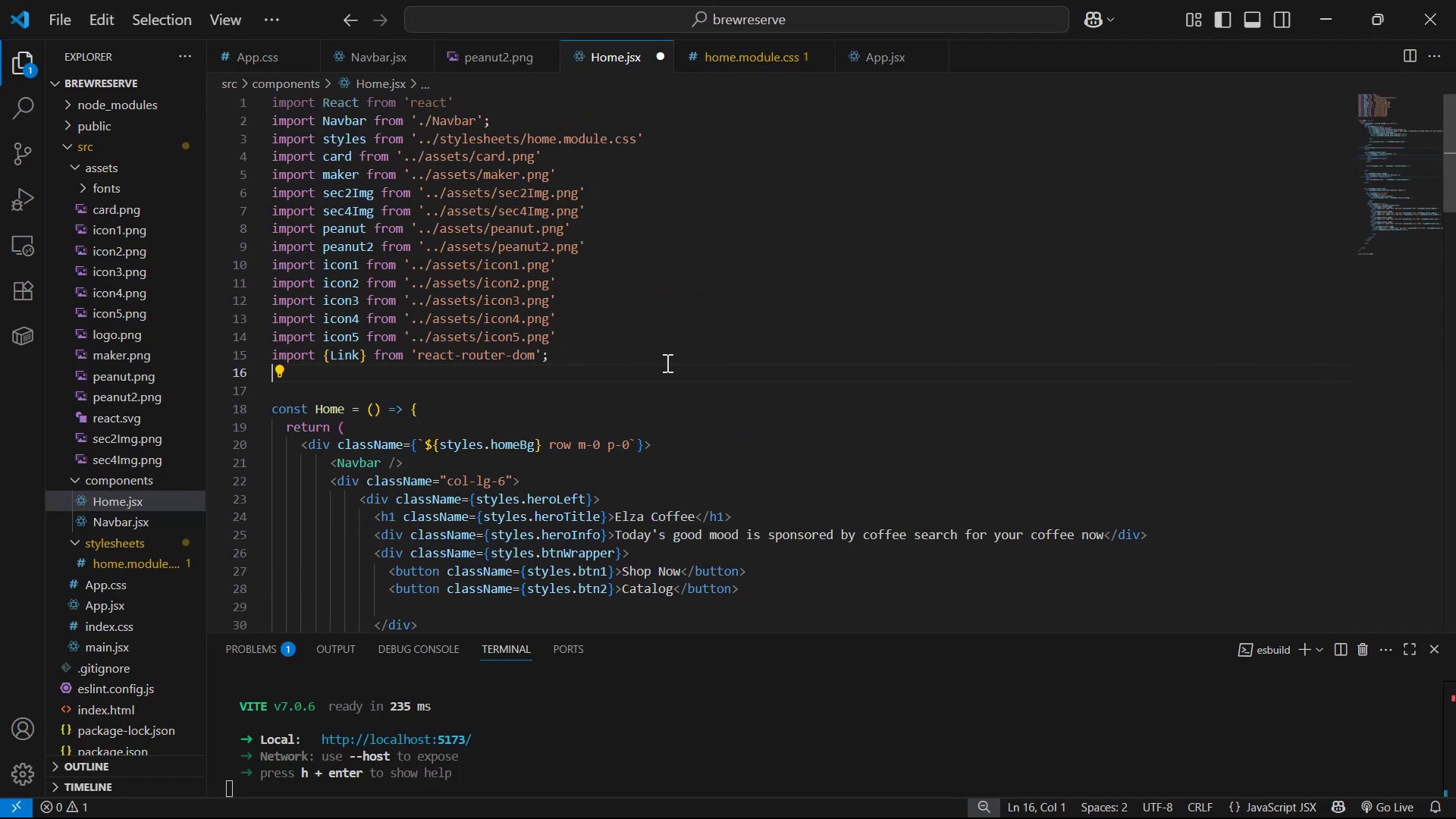 
key(Control+V)
 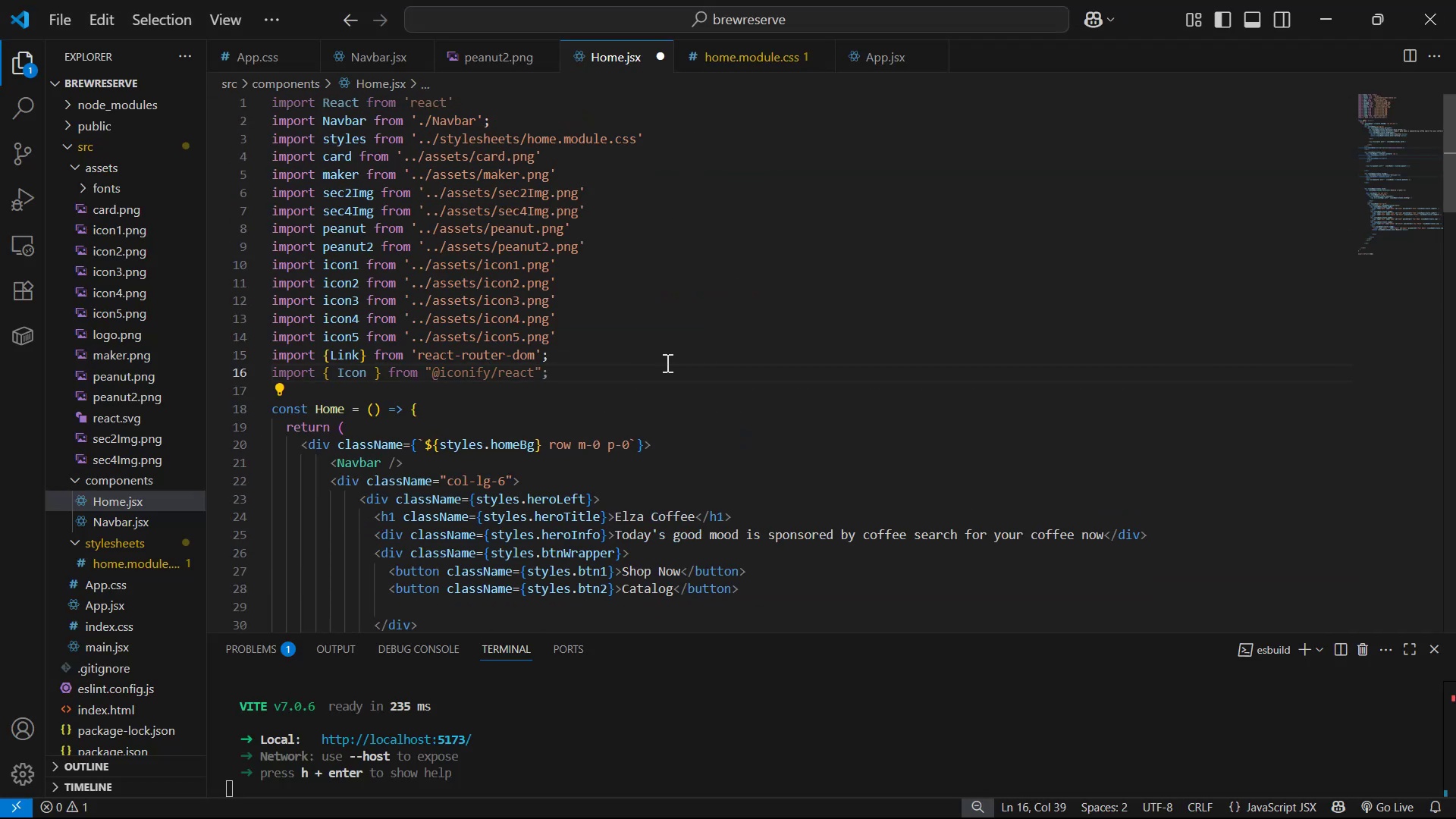 
key(Alt+AltLeft)
 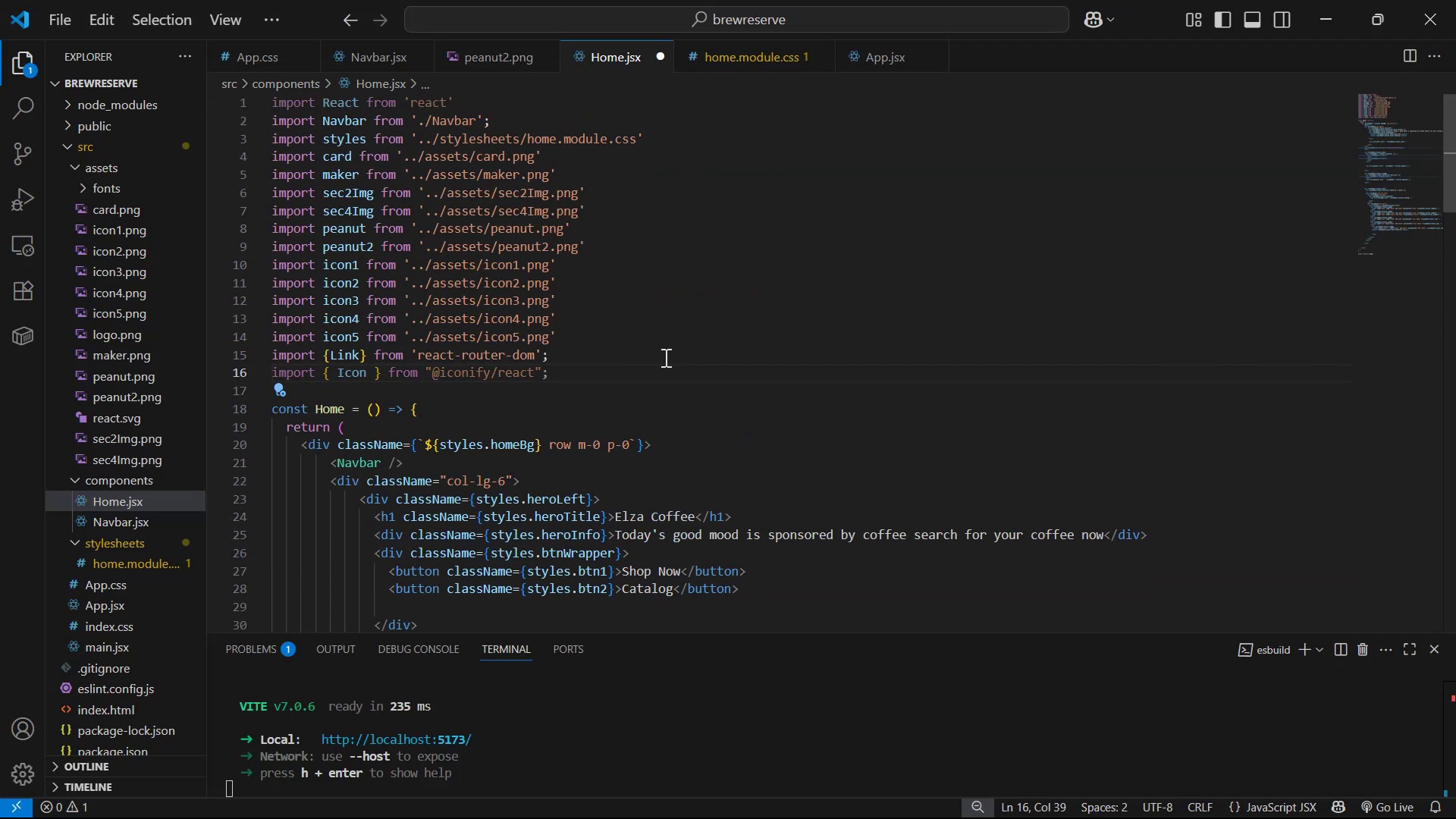 
key(Alt+Tab)
 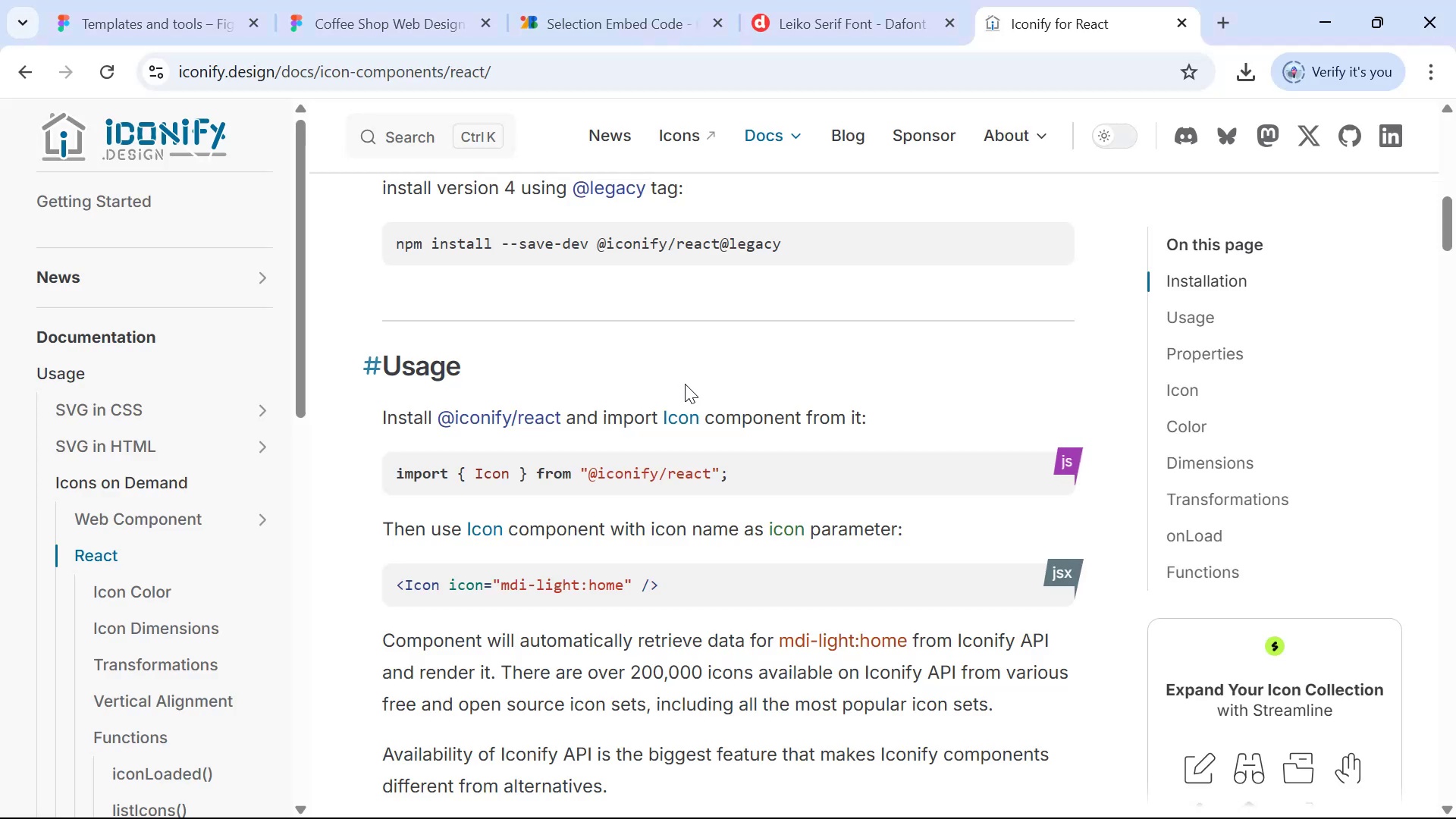 
scroll: coordinate [743, 444], scroll_direction: down, amount: 1.0
 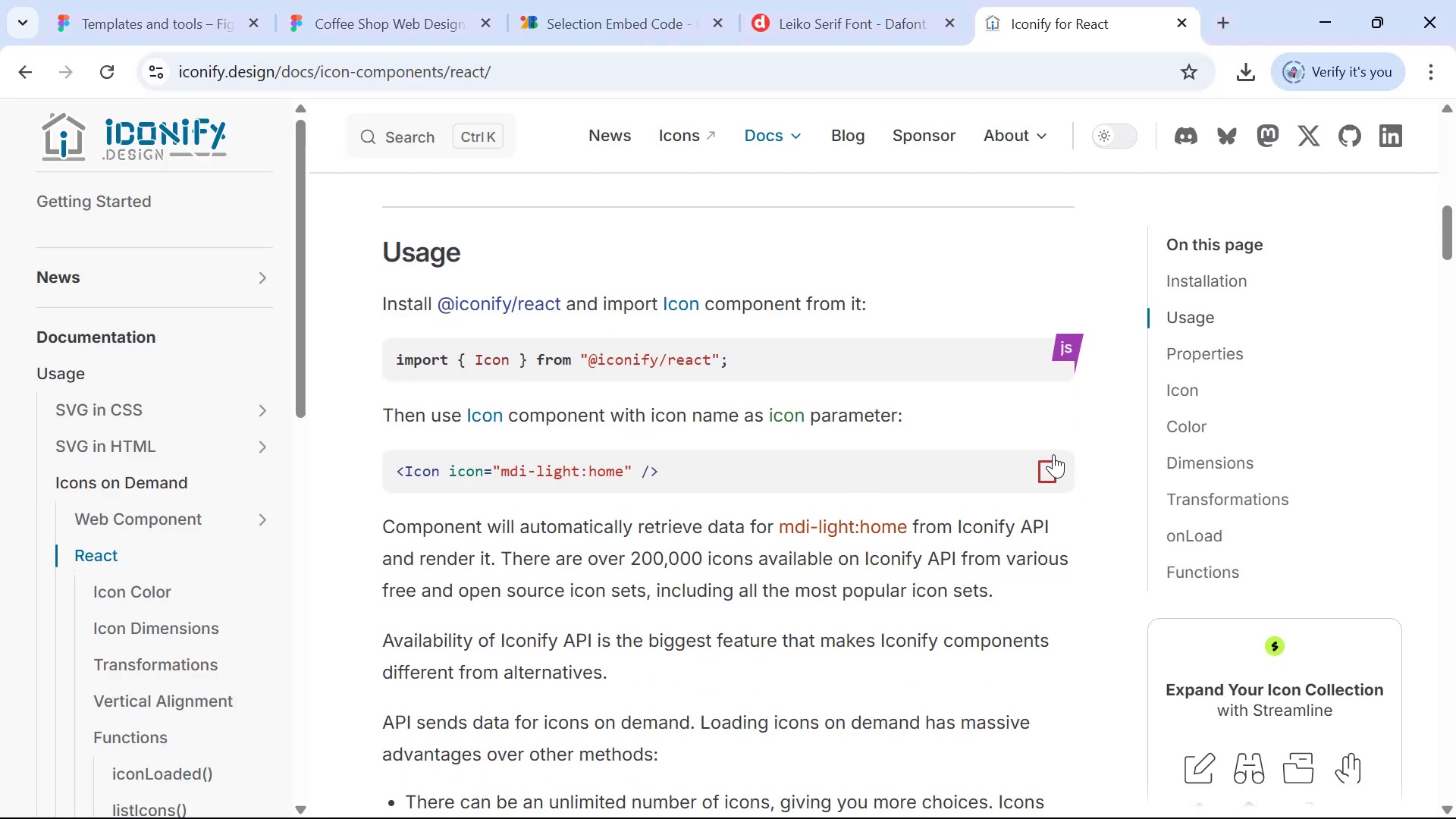 
double_click([1050, 471])
 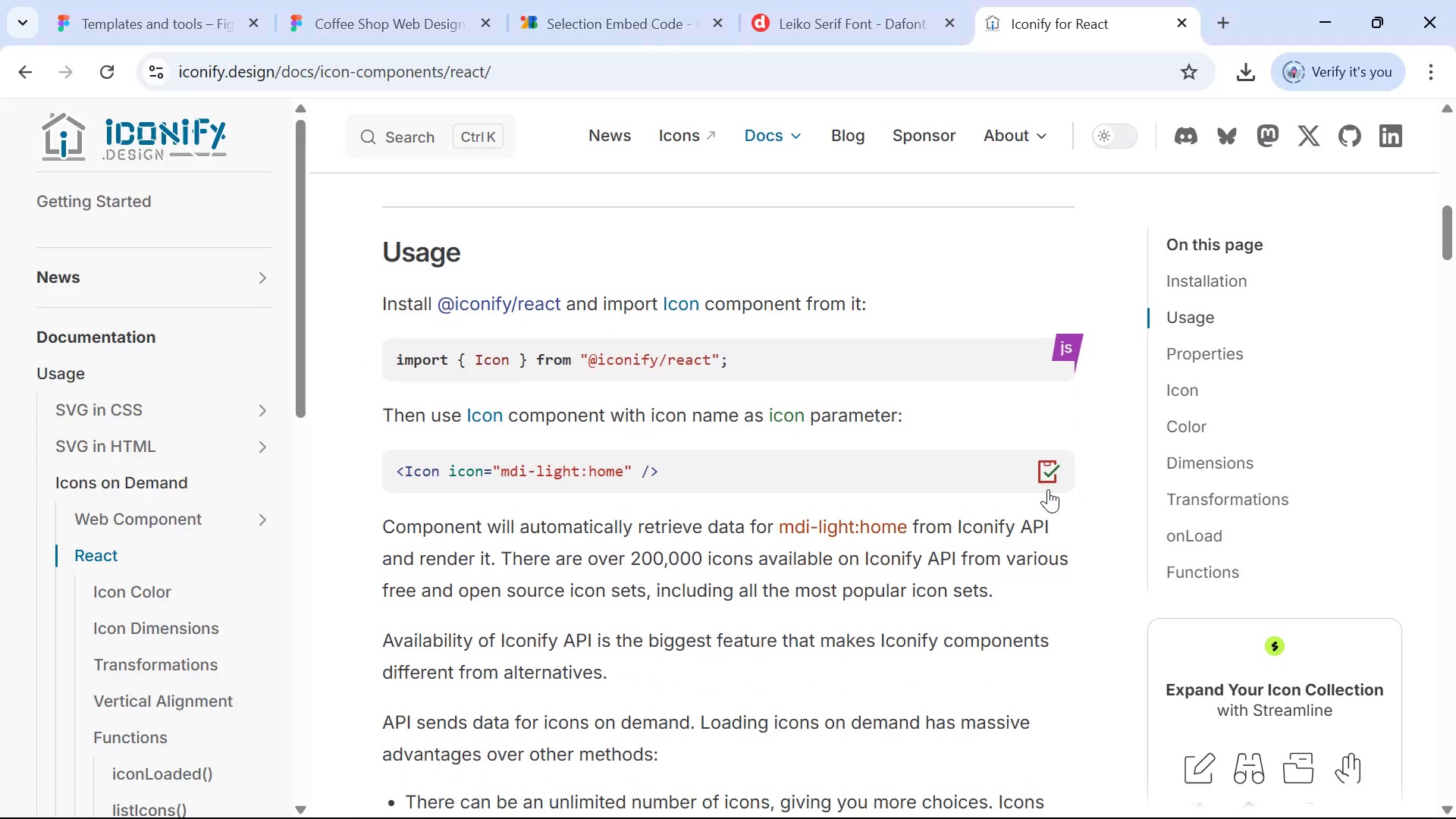 
key(Alt+AltLeft)
 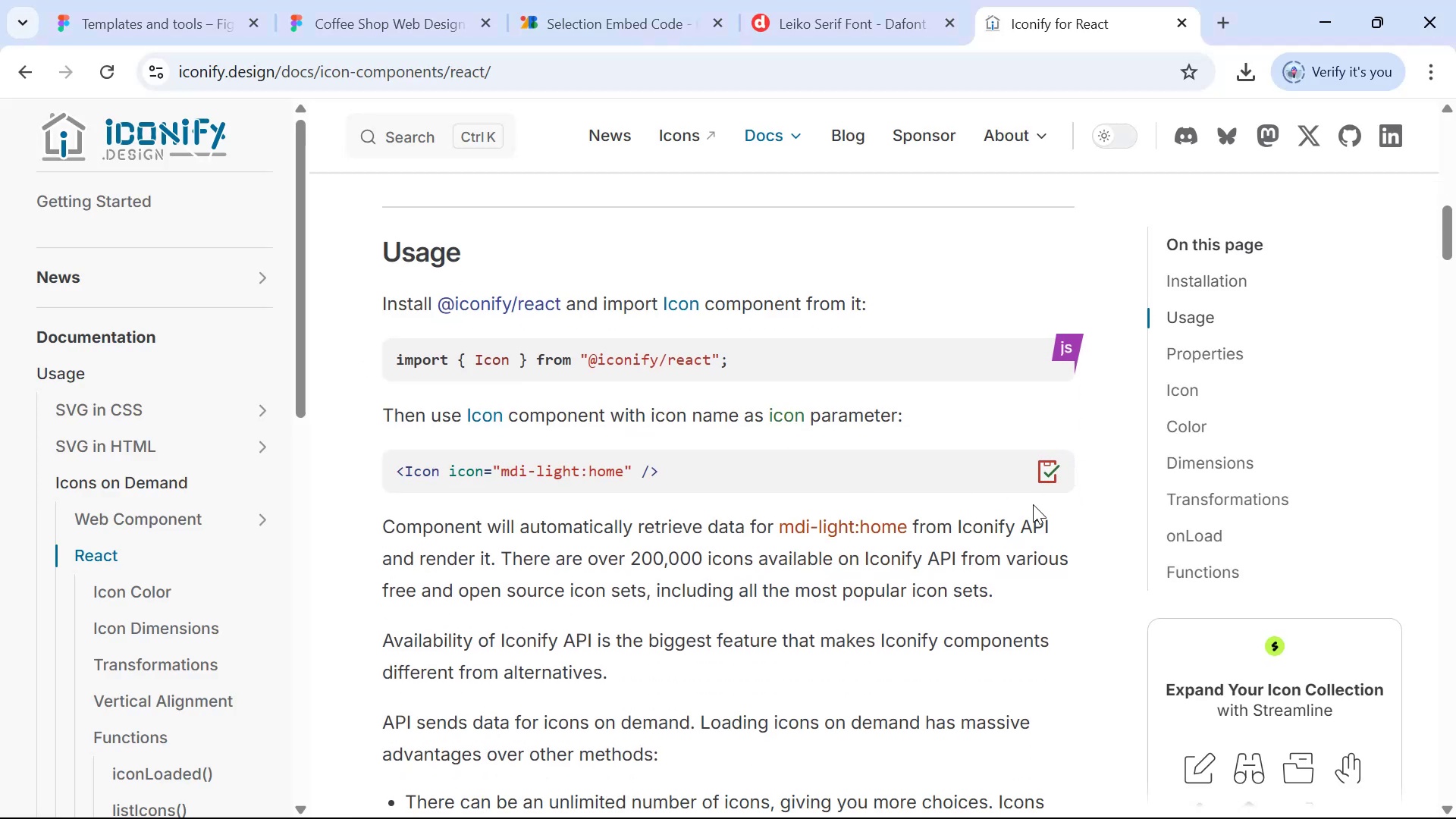 
key(Alt+Tab)
 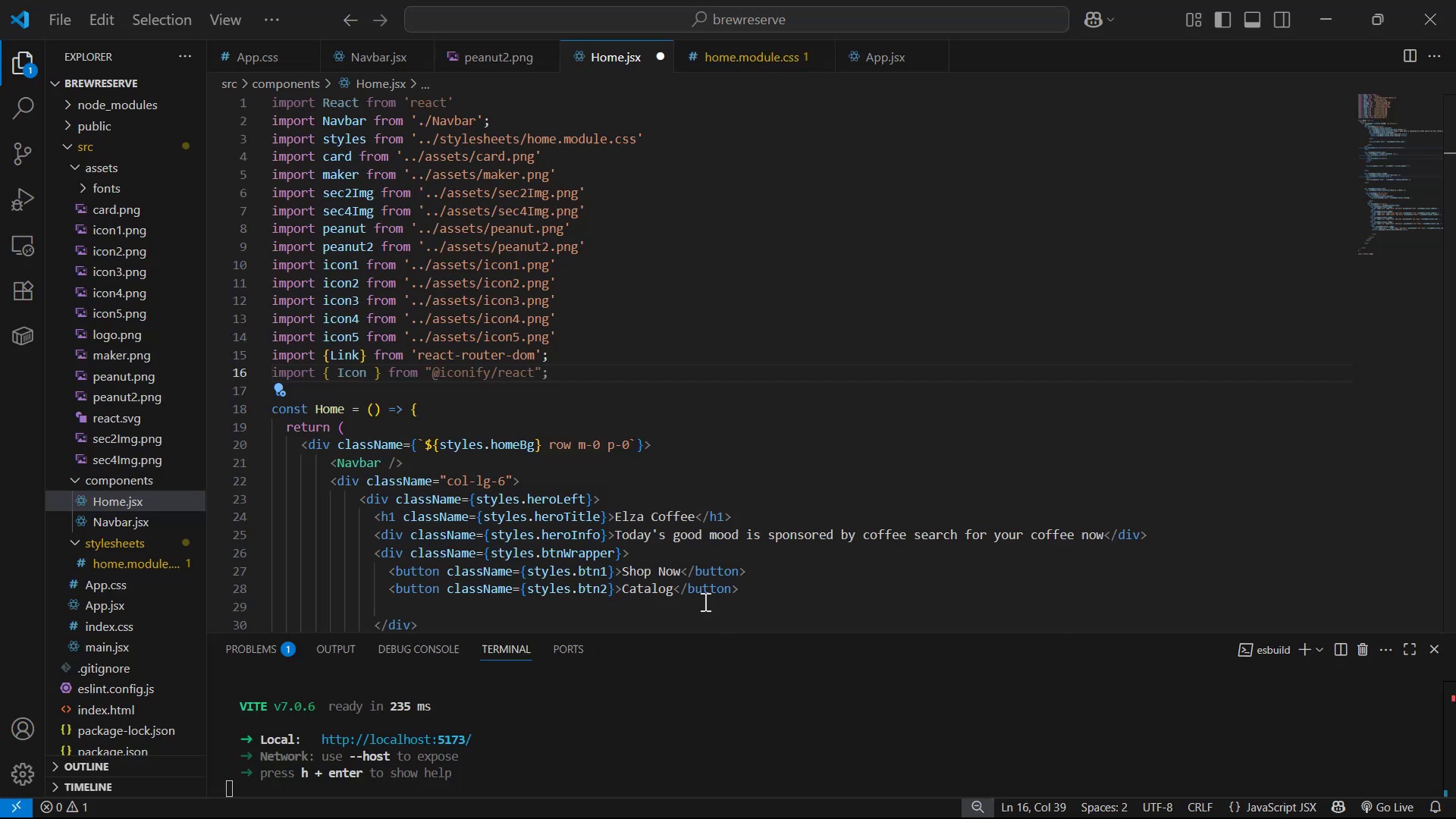 
scroll: coordinate [711, 489], scroll_direction: down, amount: 20.0
 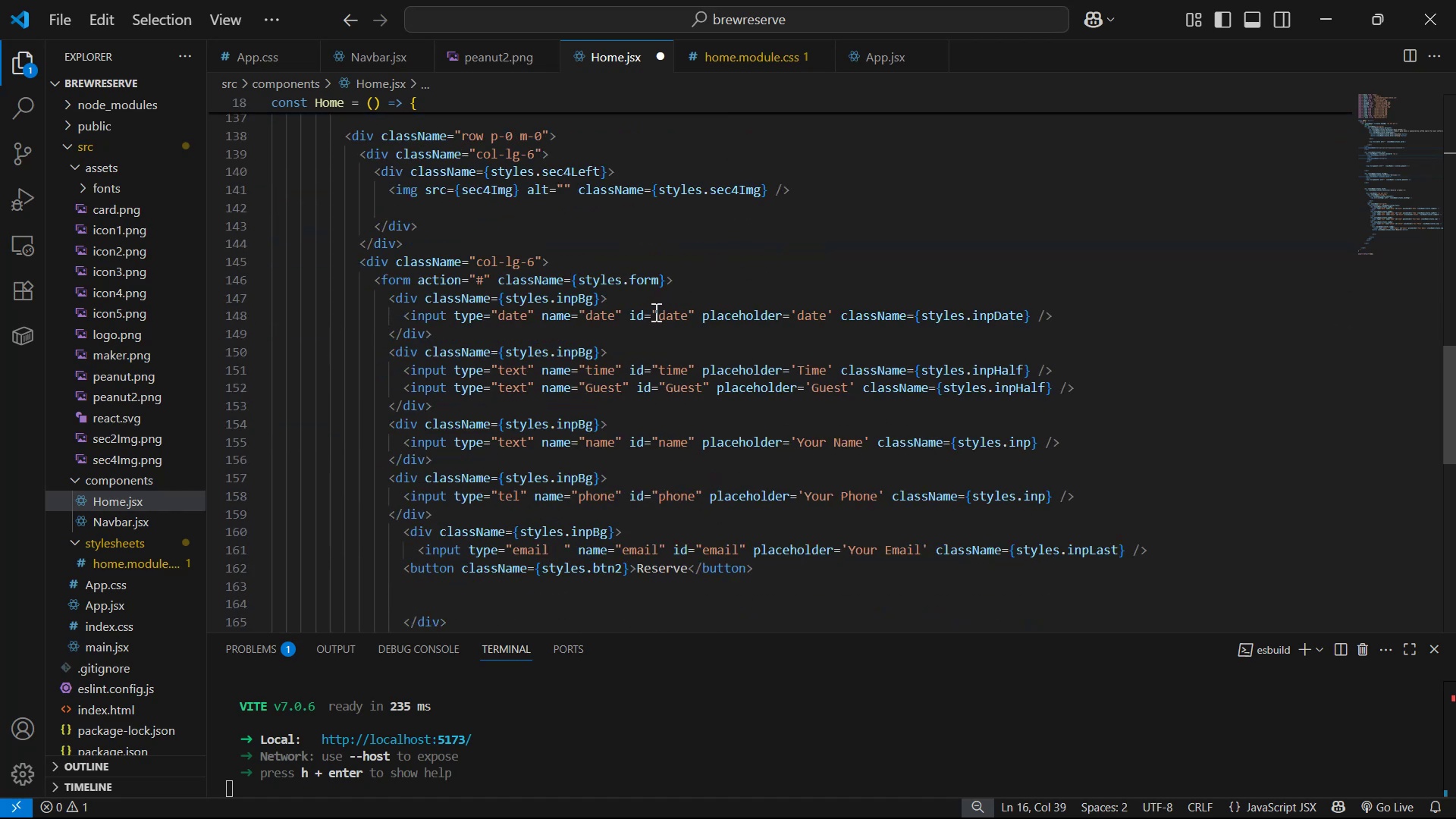 
left_click([650, 344])
 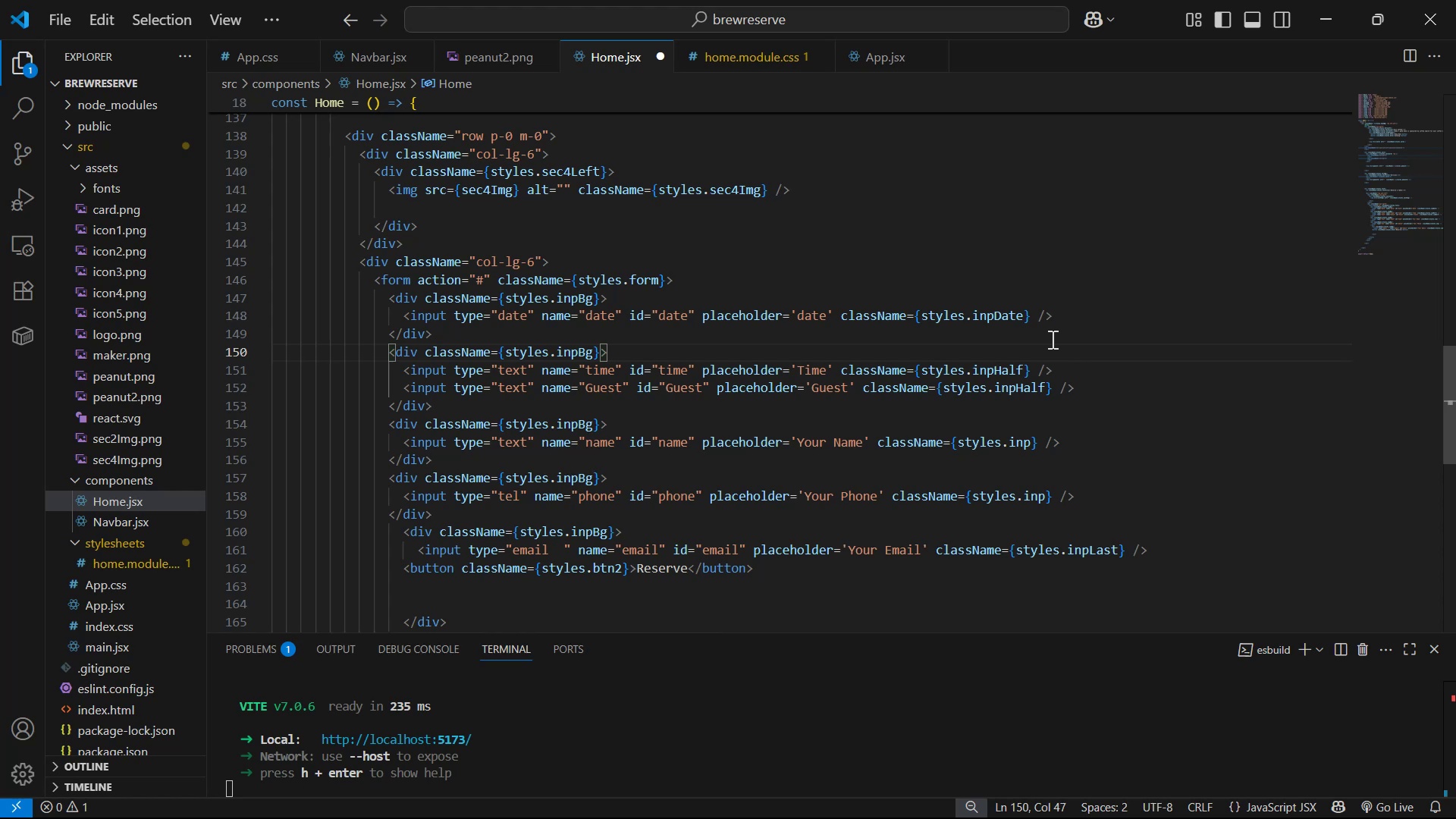 
wait(15.94)
 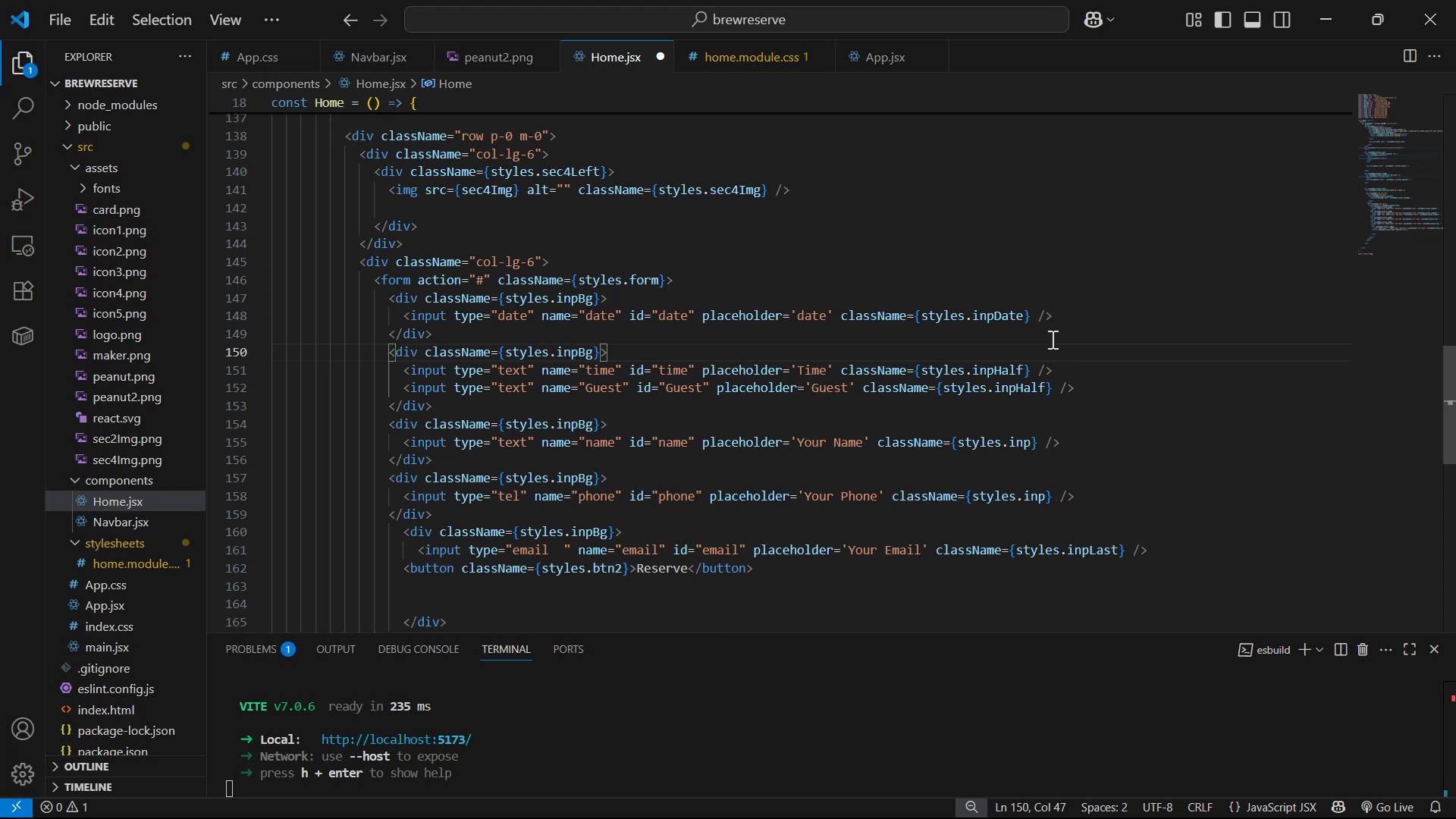 
key(ArrowLeft)
 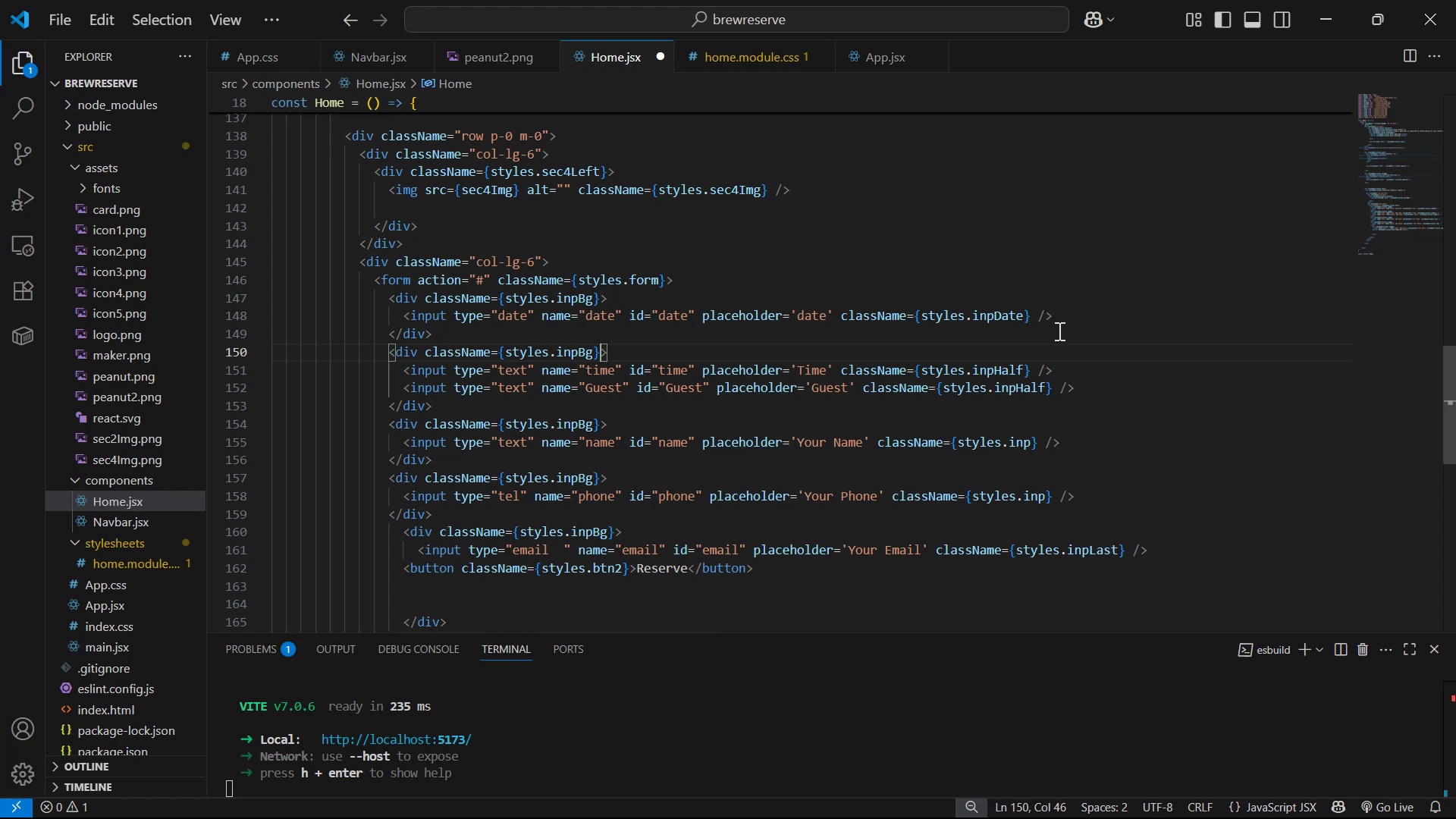 
key(ArrowLeft)
 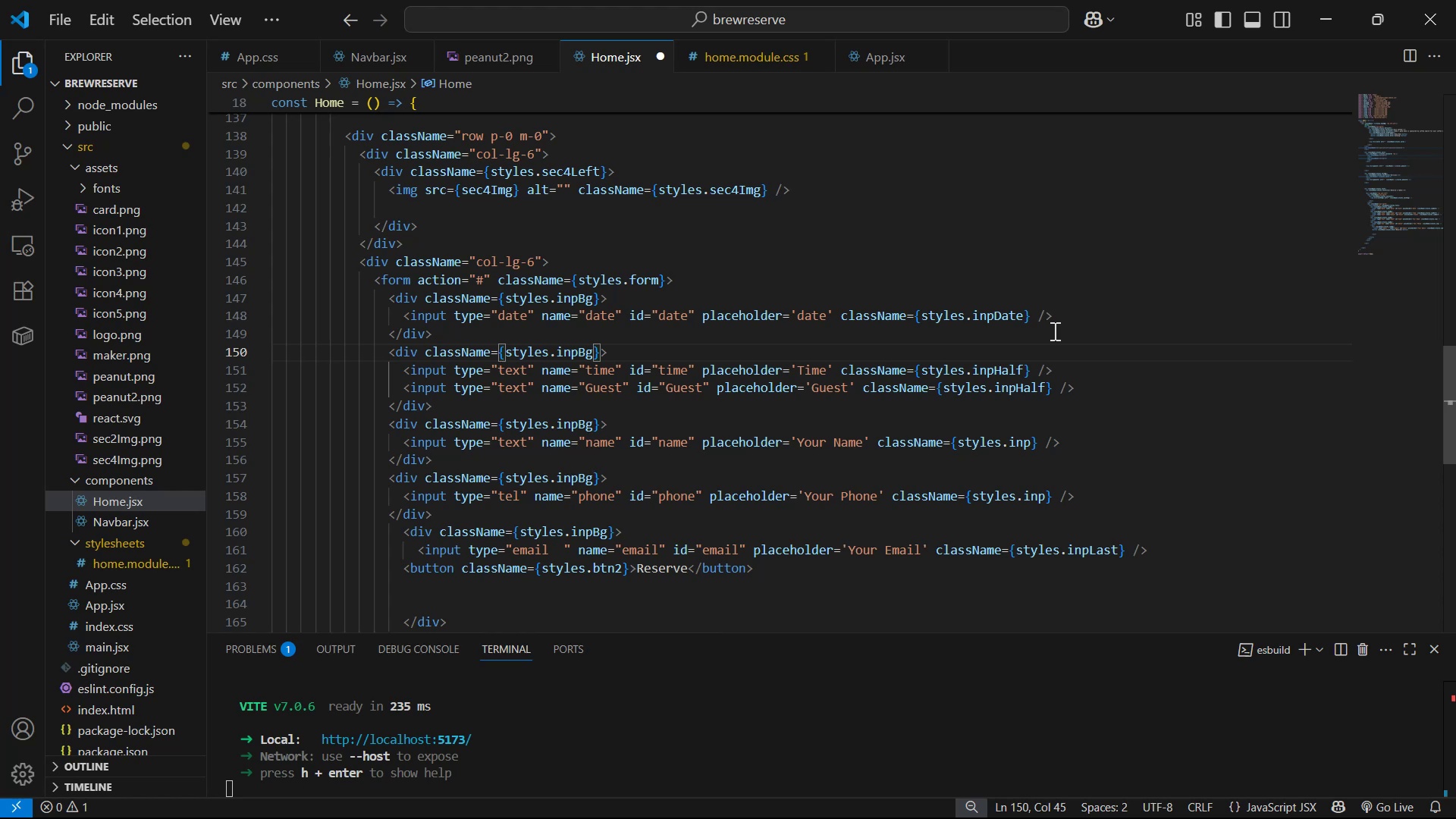 
wait(5.16)
 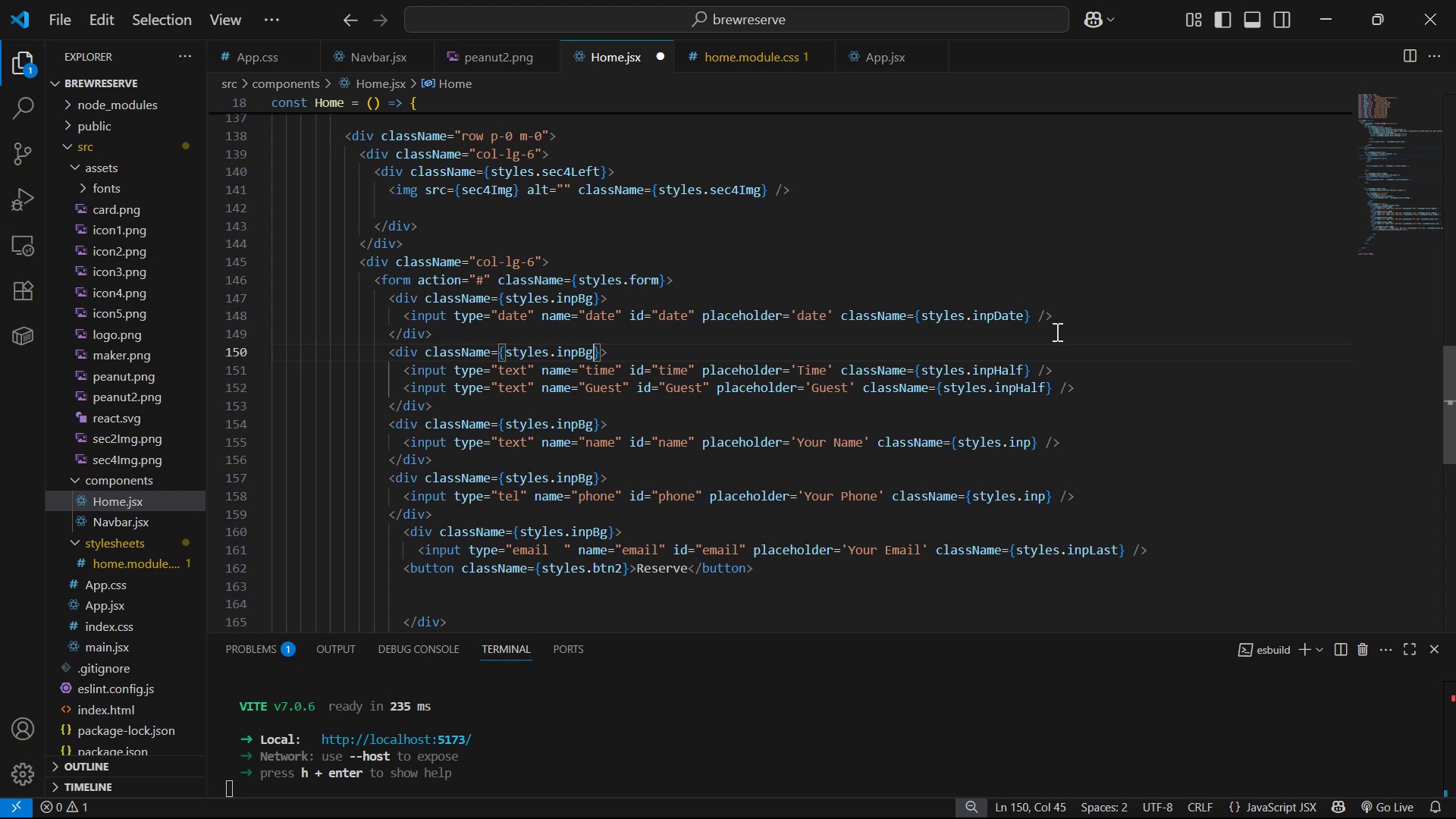 
key(ArrowLeft)
 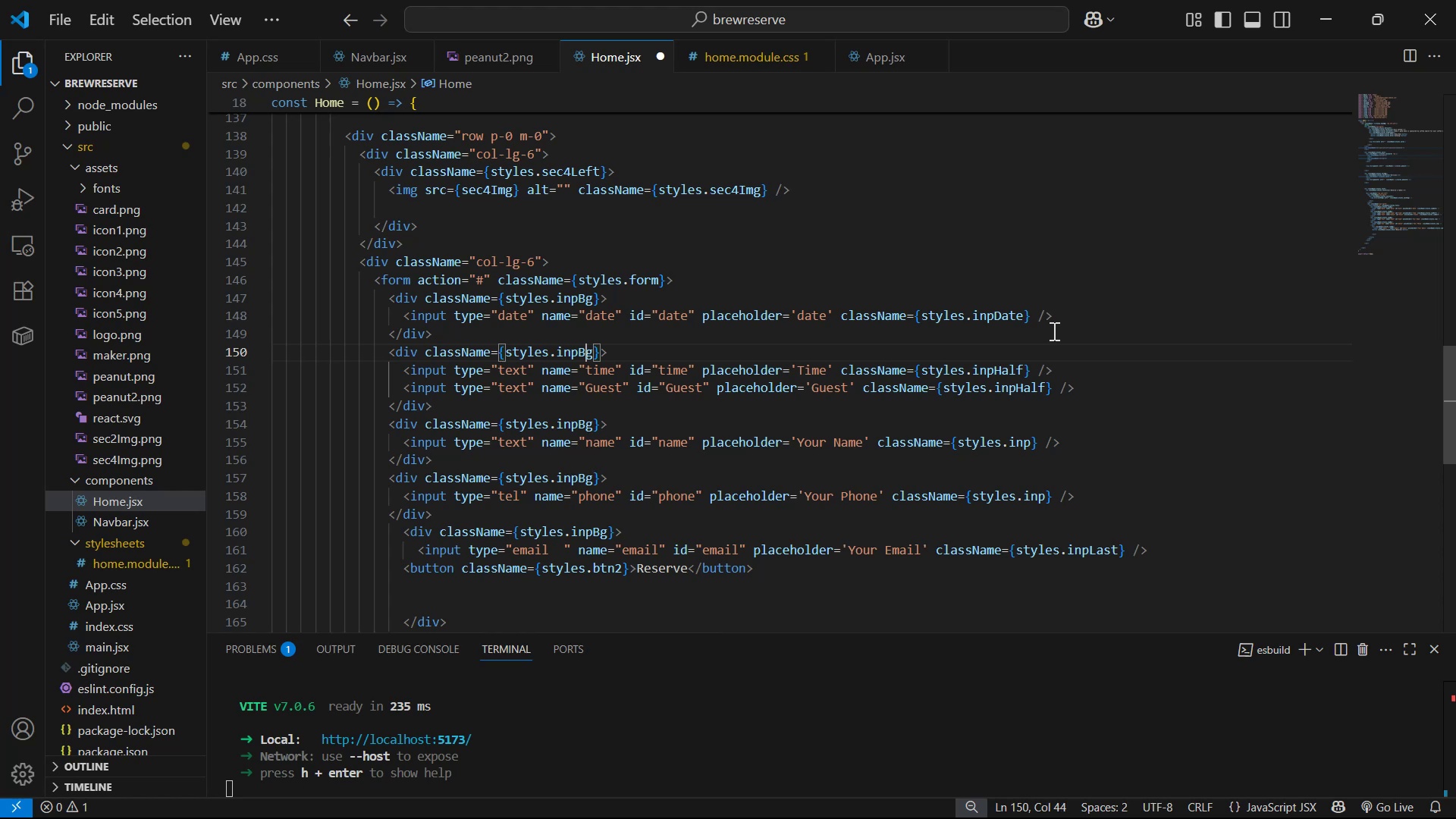 
key(ArrowLeft)
 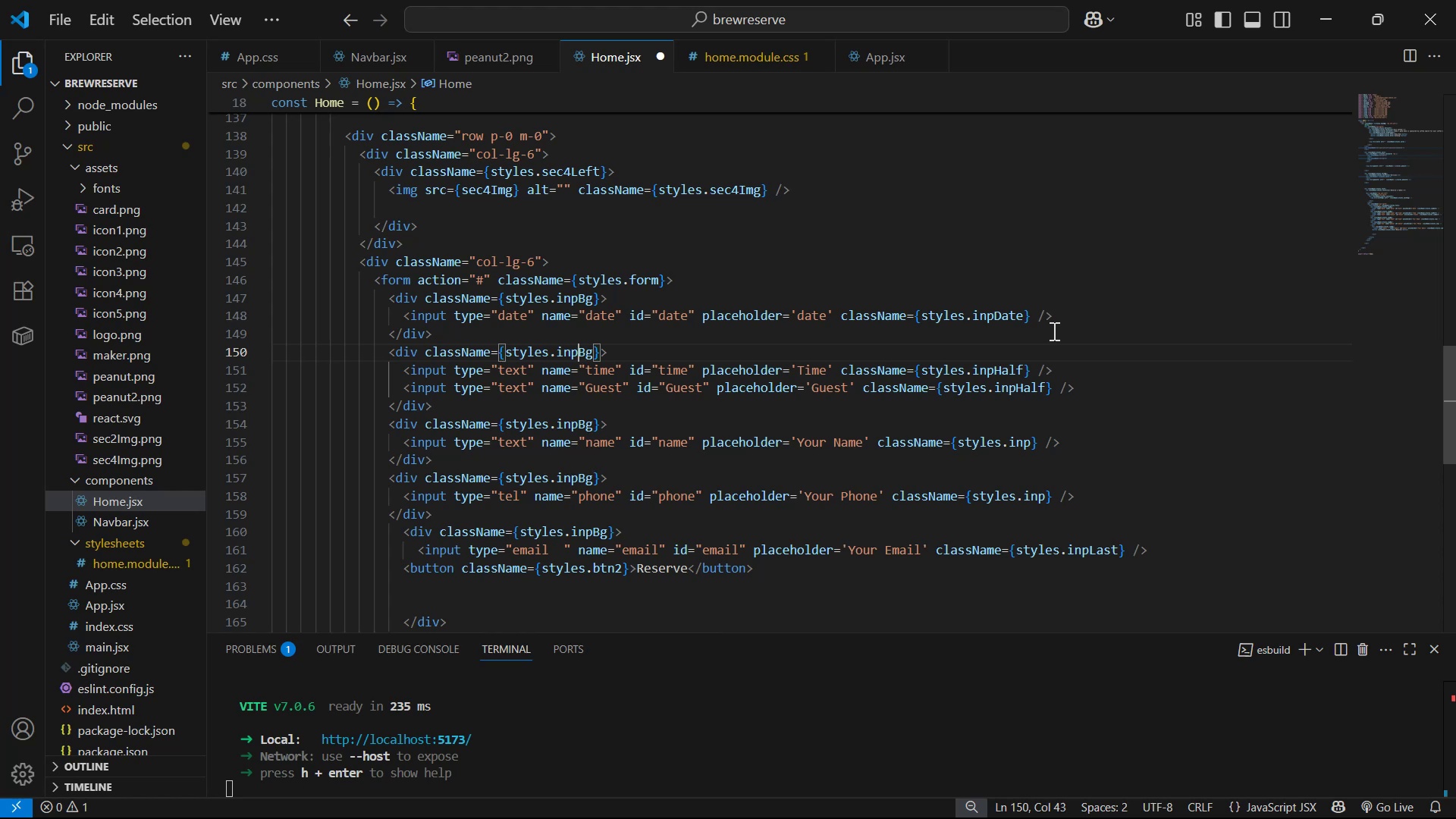 
key(2)
 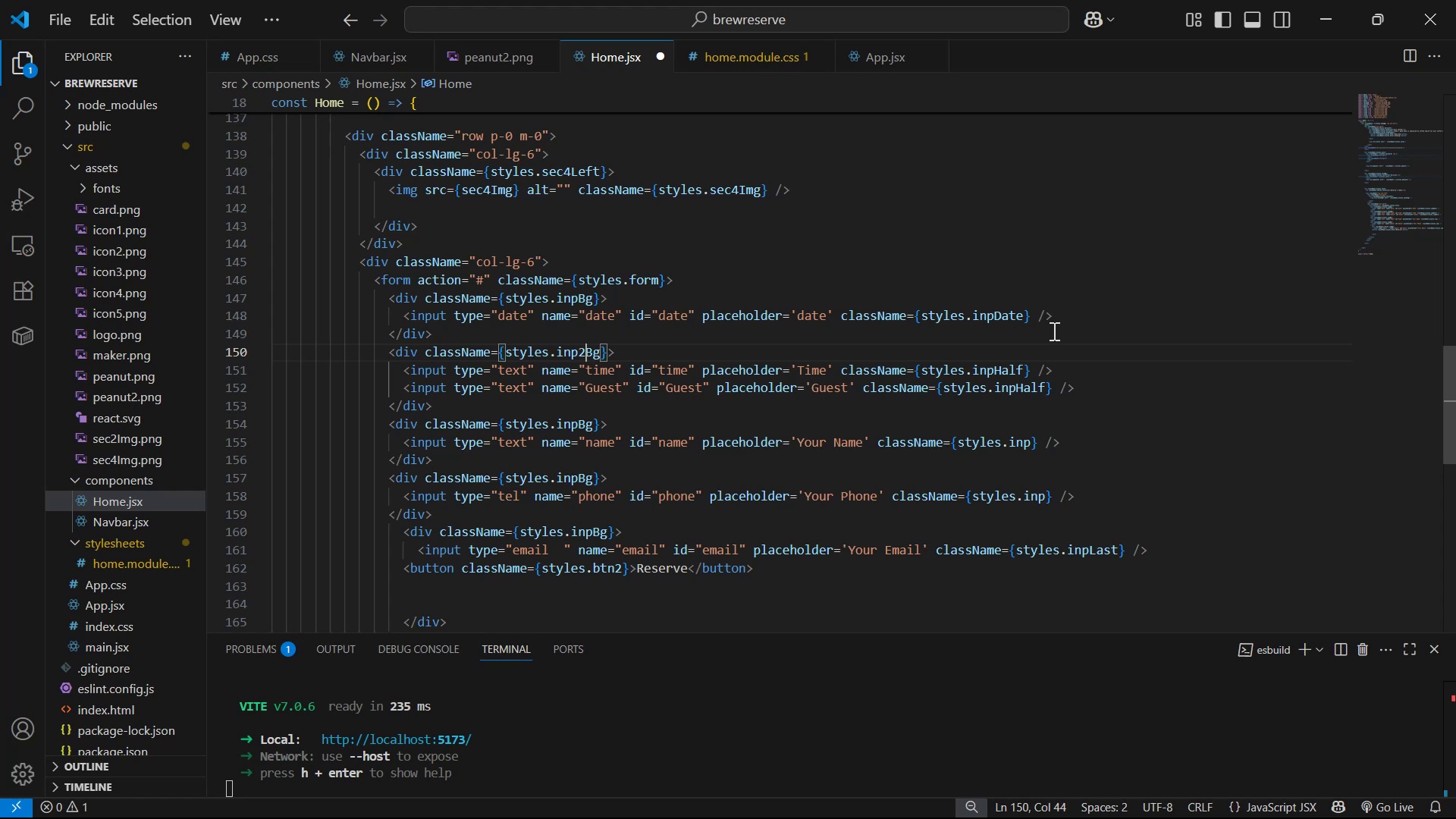 
key(ArrowRight)
 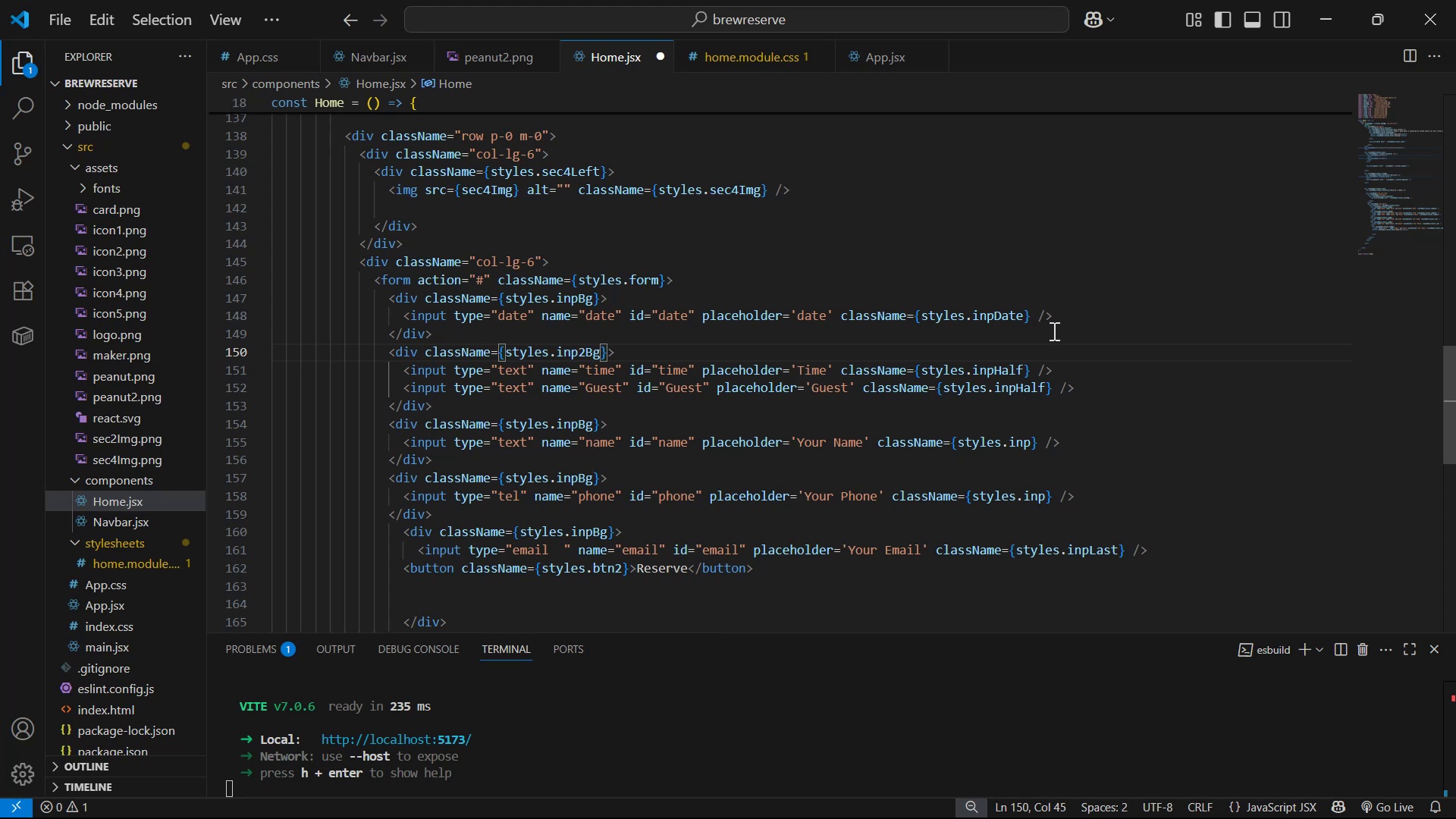 
key(ArrowRight)
 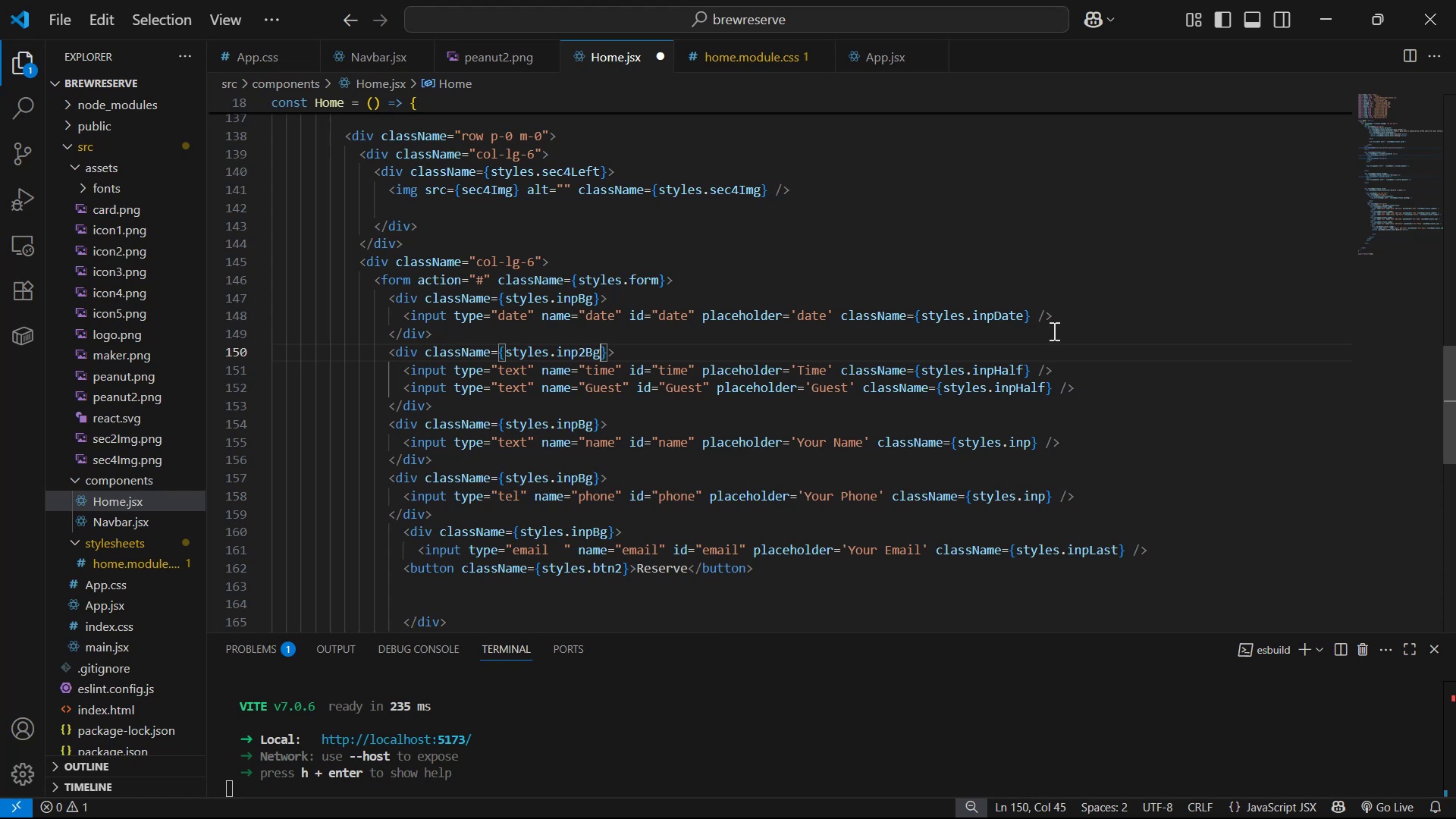 
key(ArrowRight)
 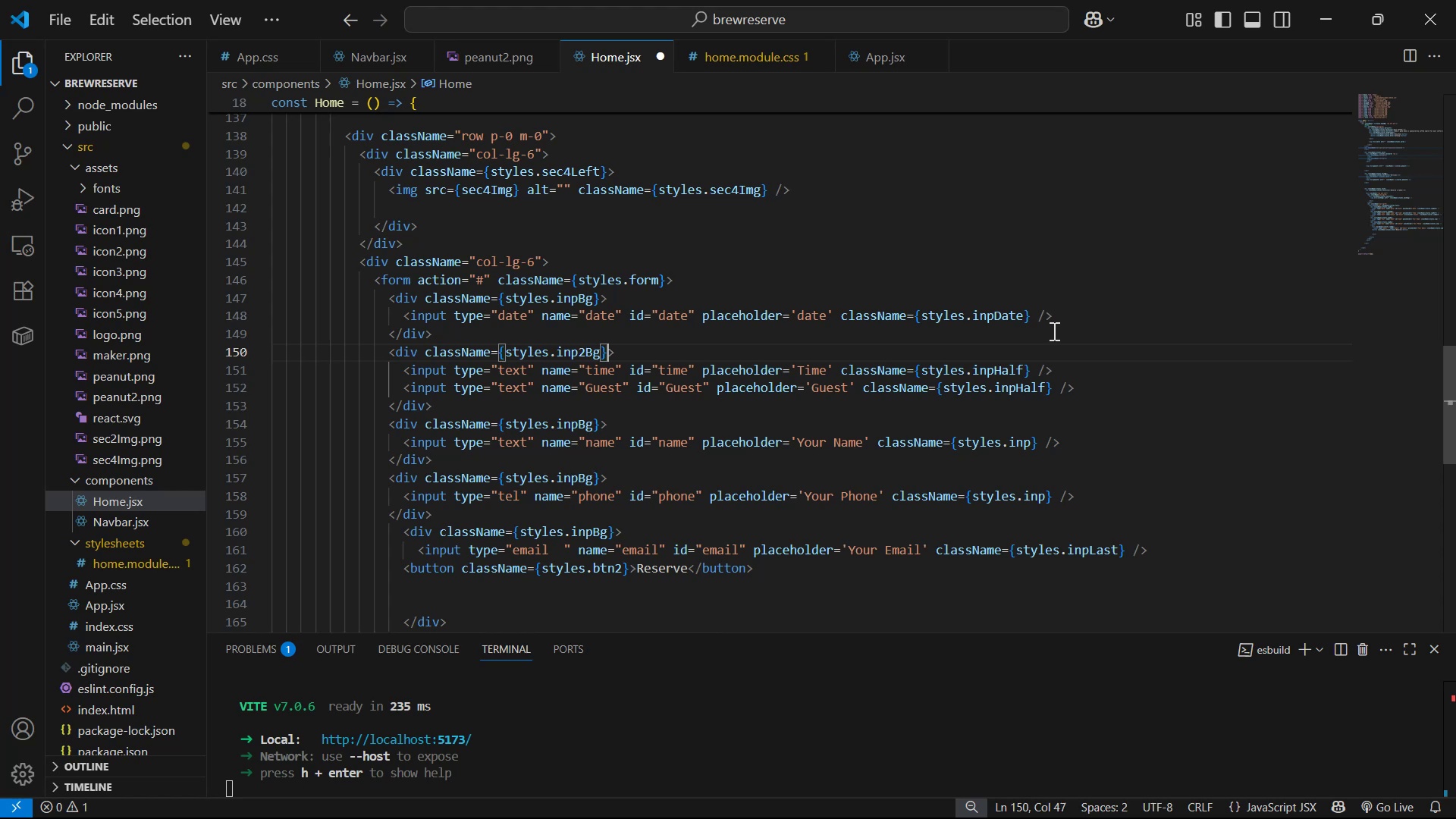 
key(ArrowRight)
 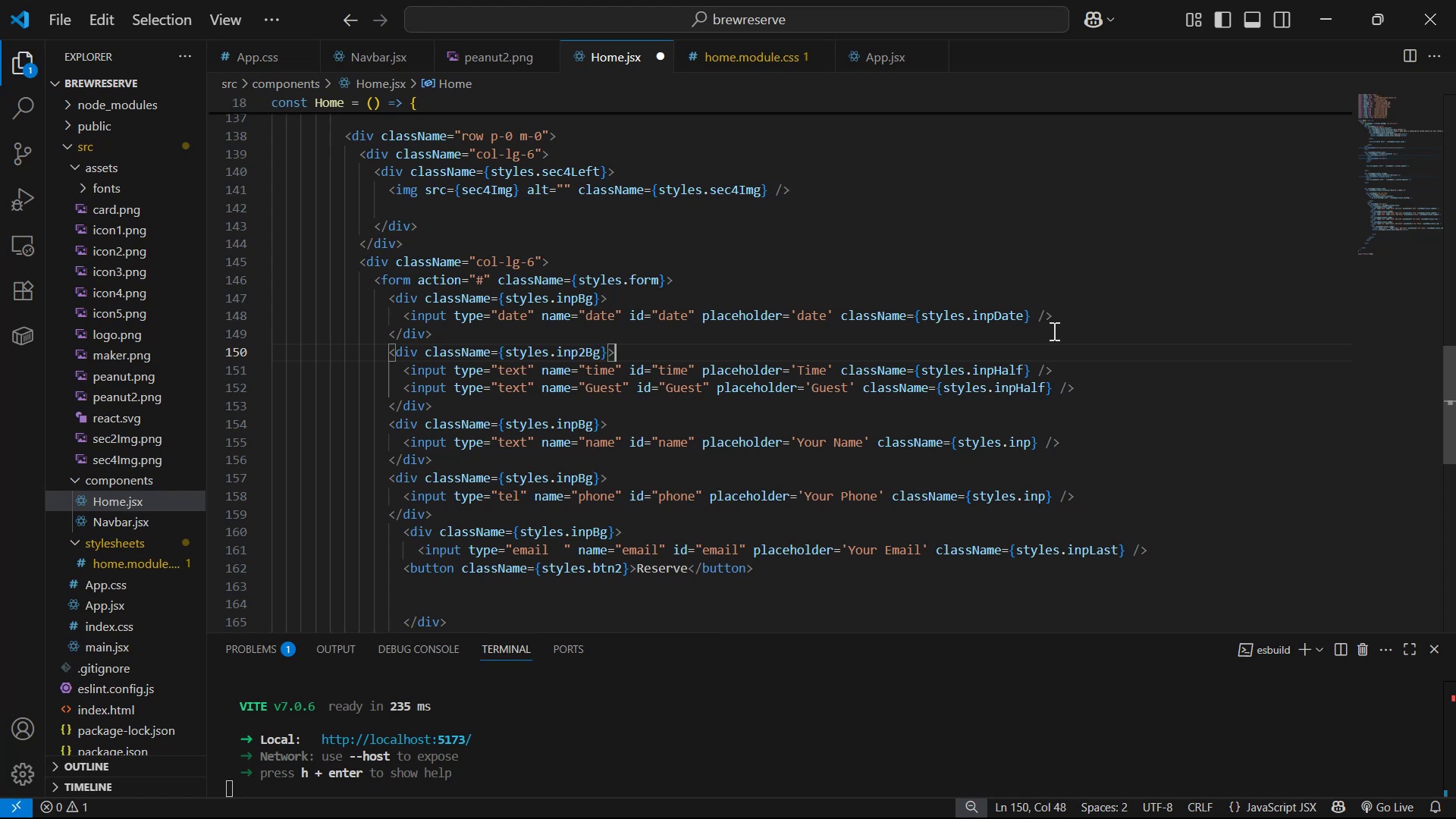 
key(Enter)
 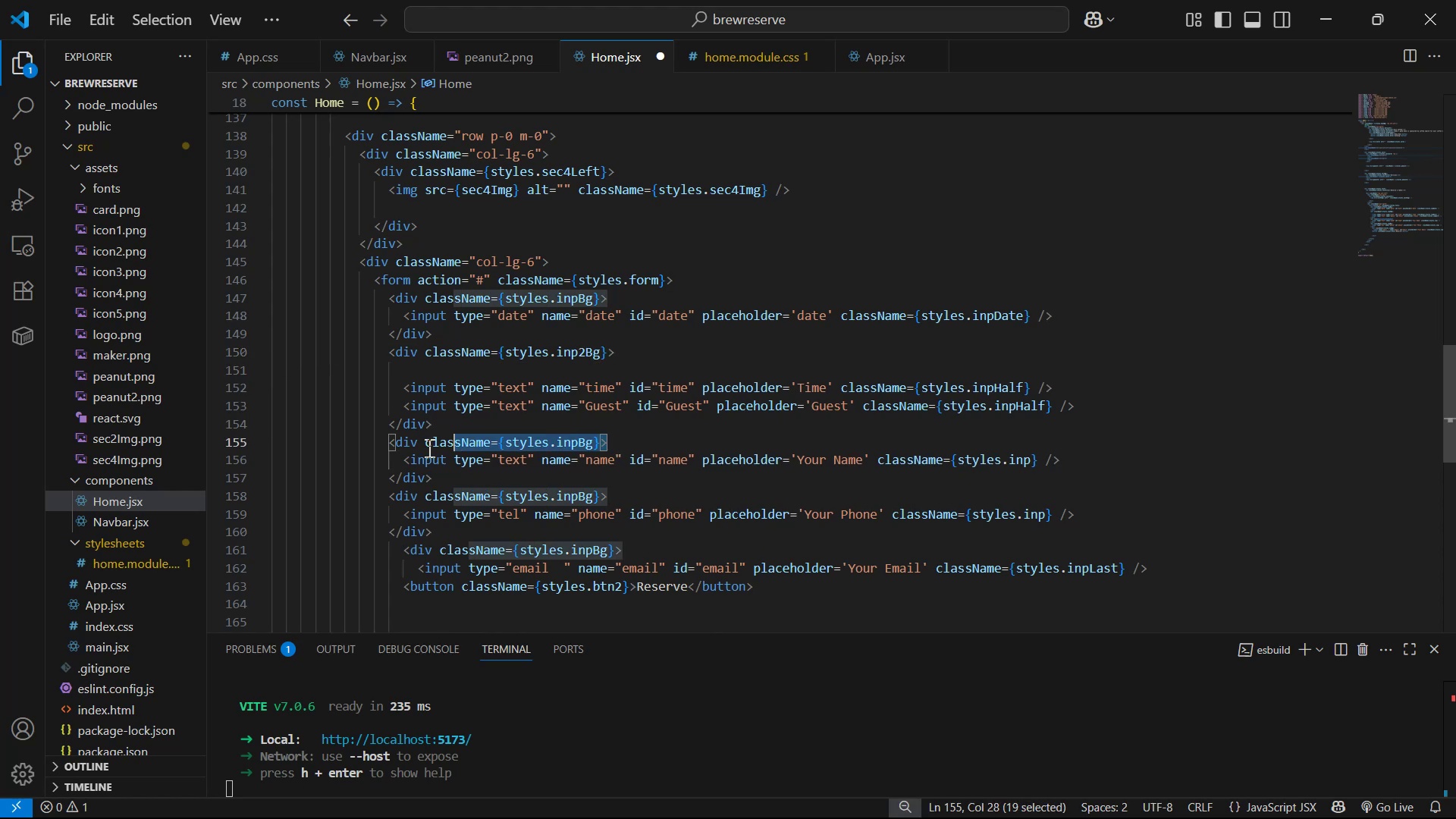 
key(Control+C)
 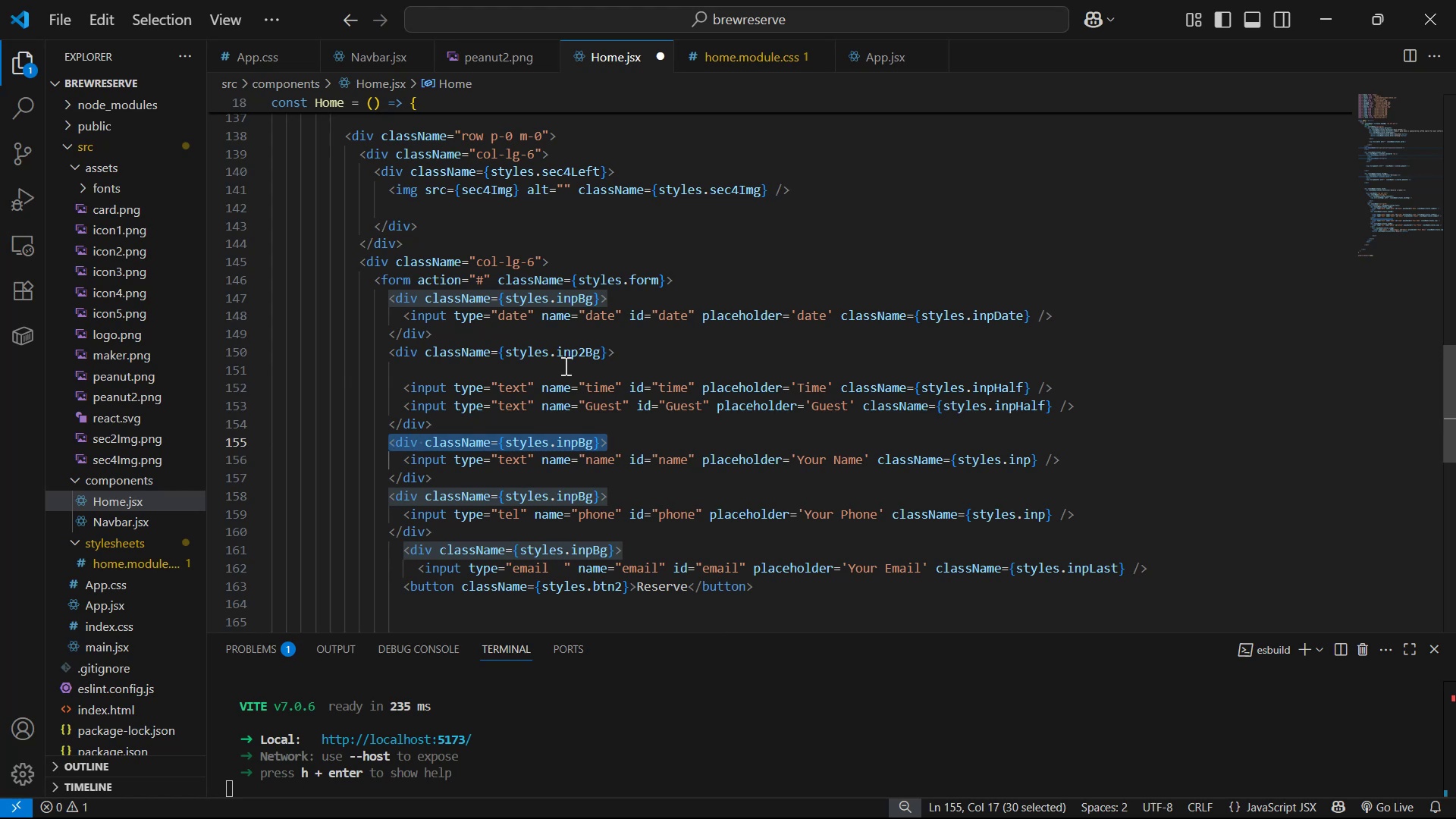 
left_click([564, 366])
 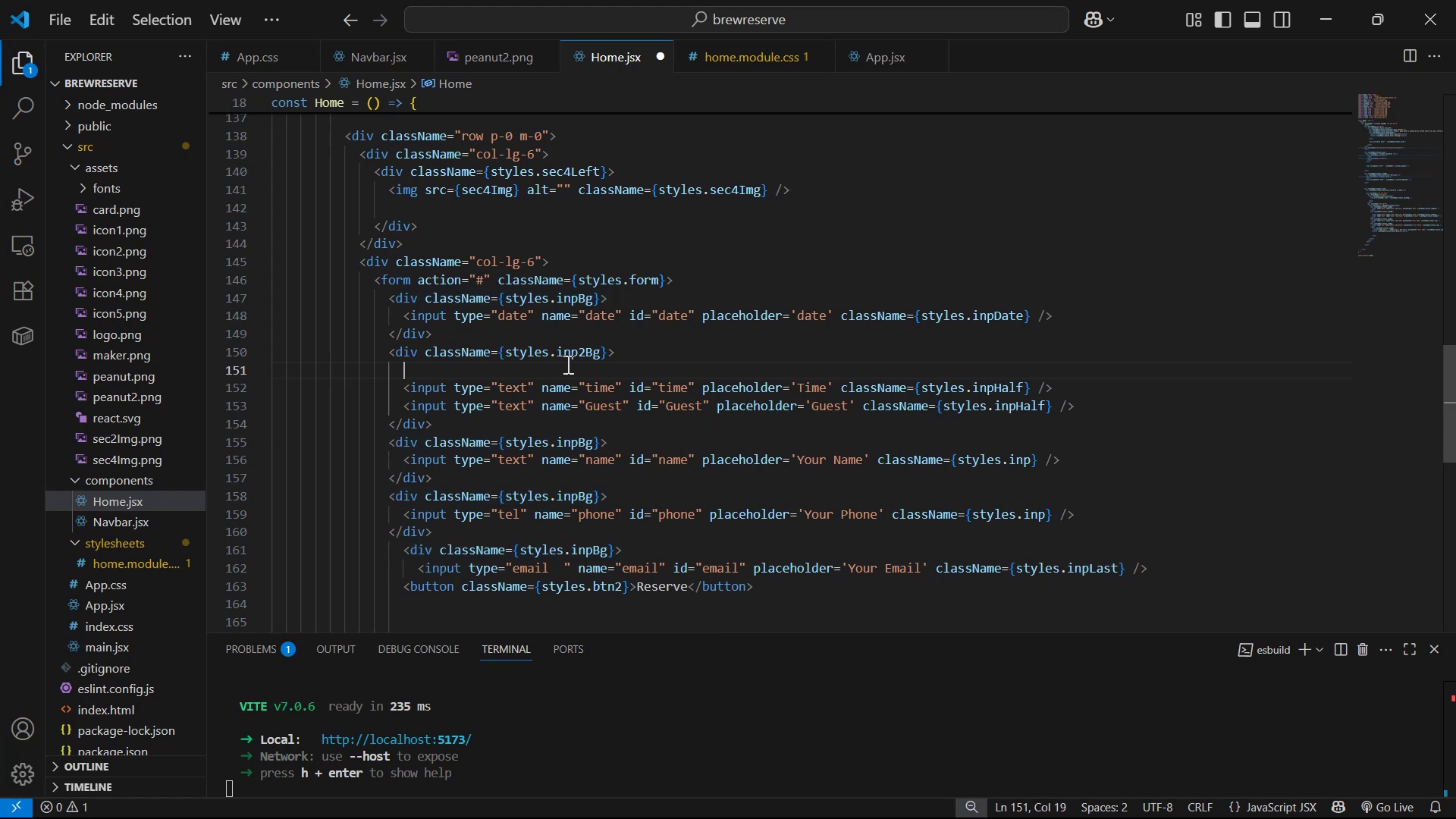 
key(Control+V)
 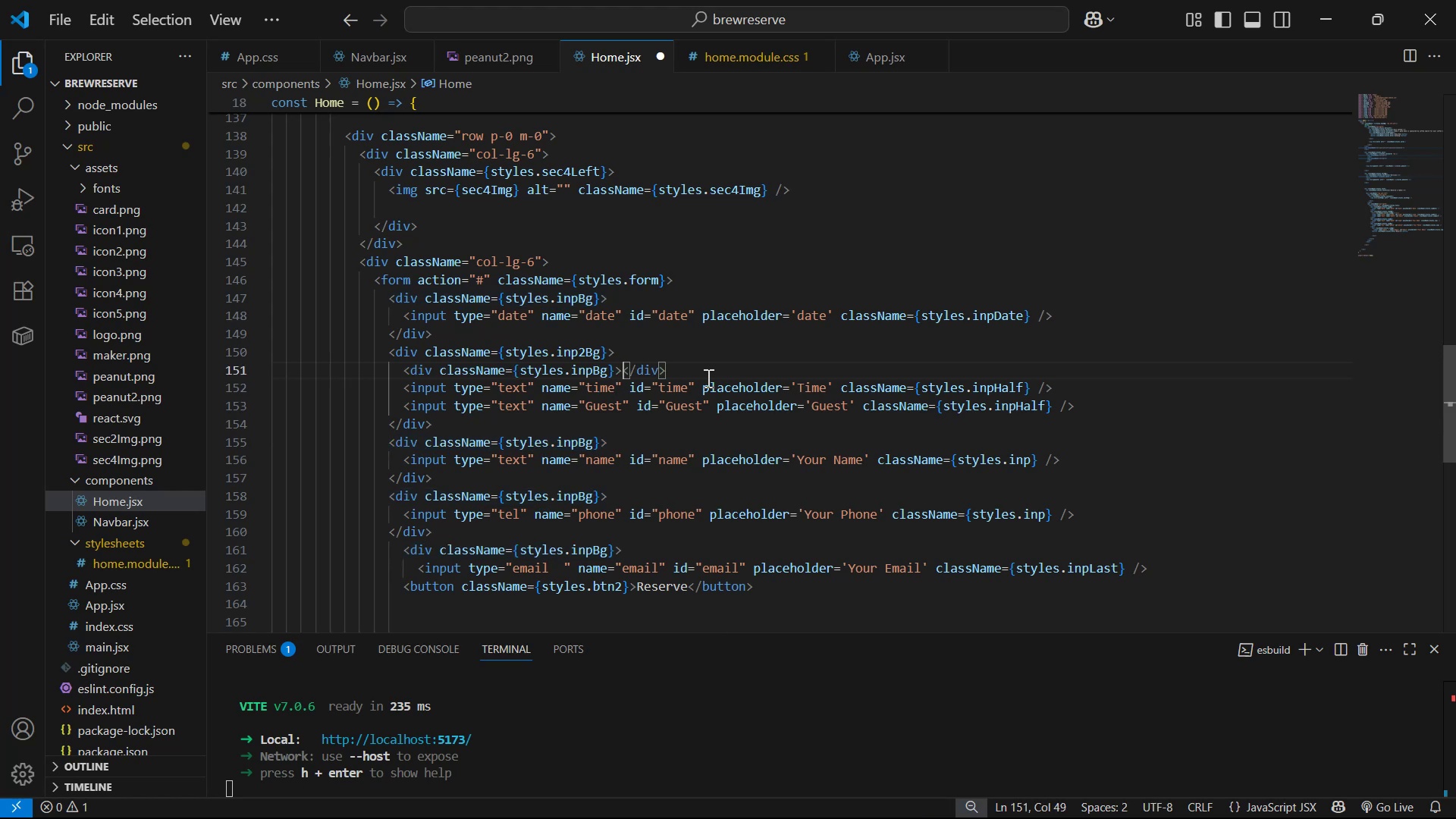 
key(Enter)
 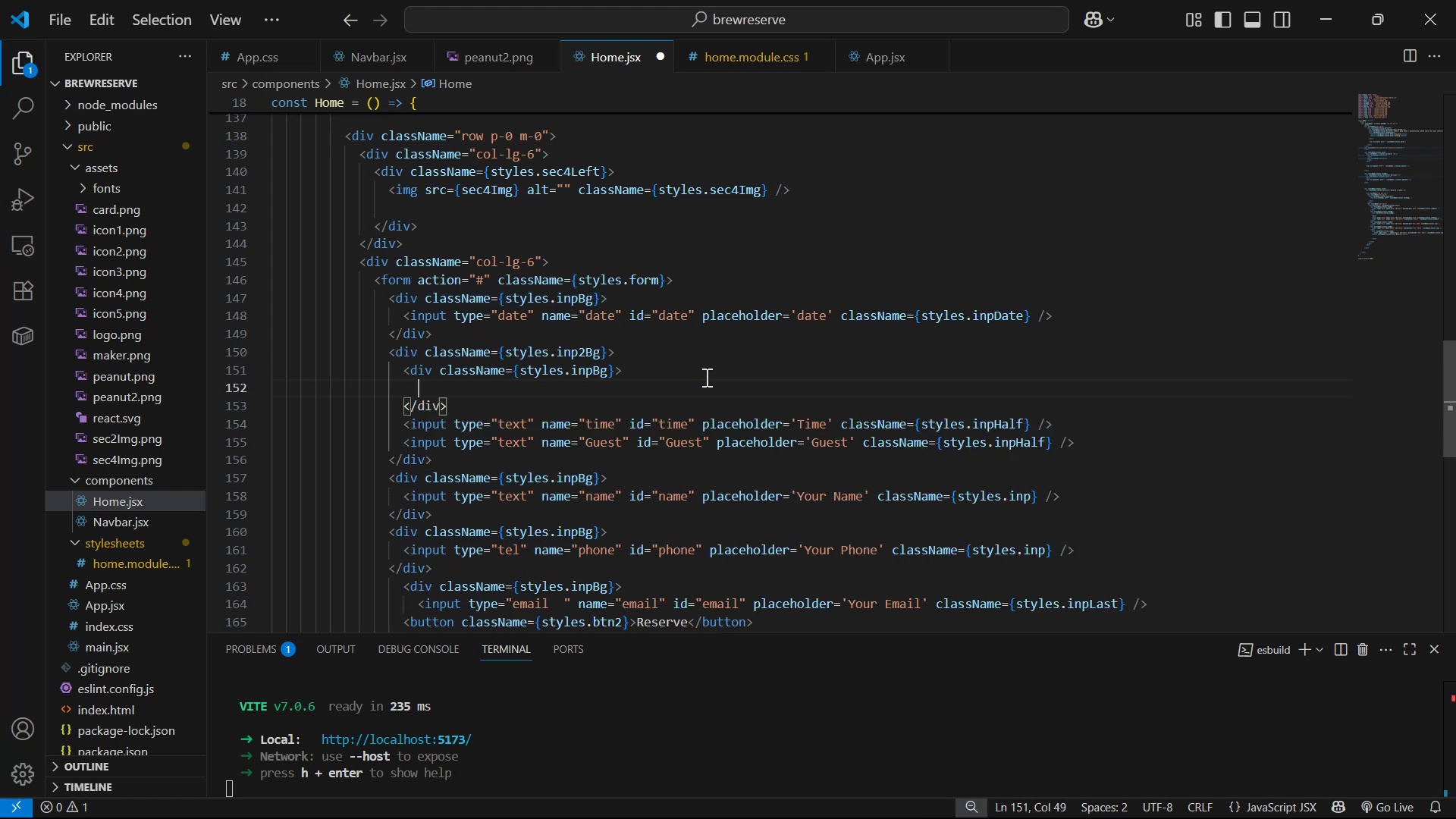 
key(Enter)
 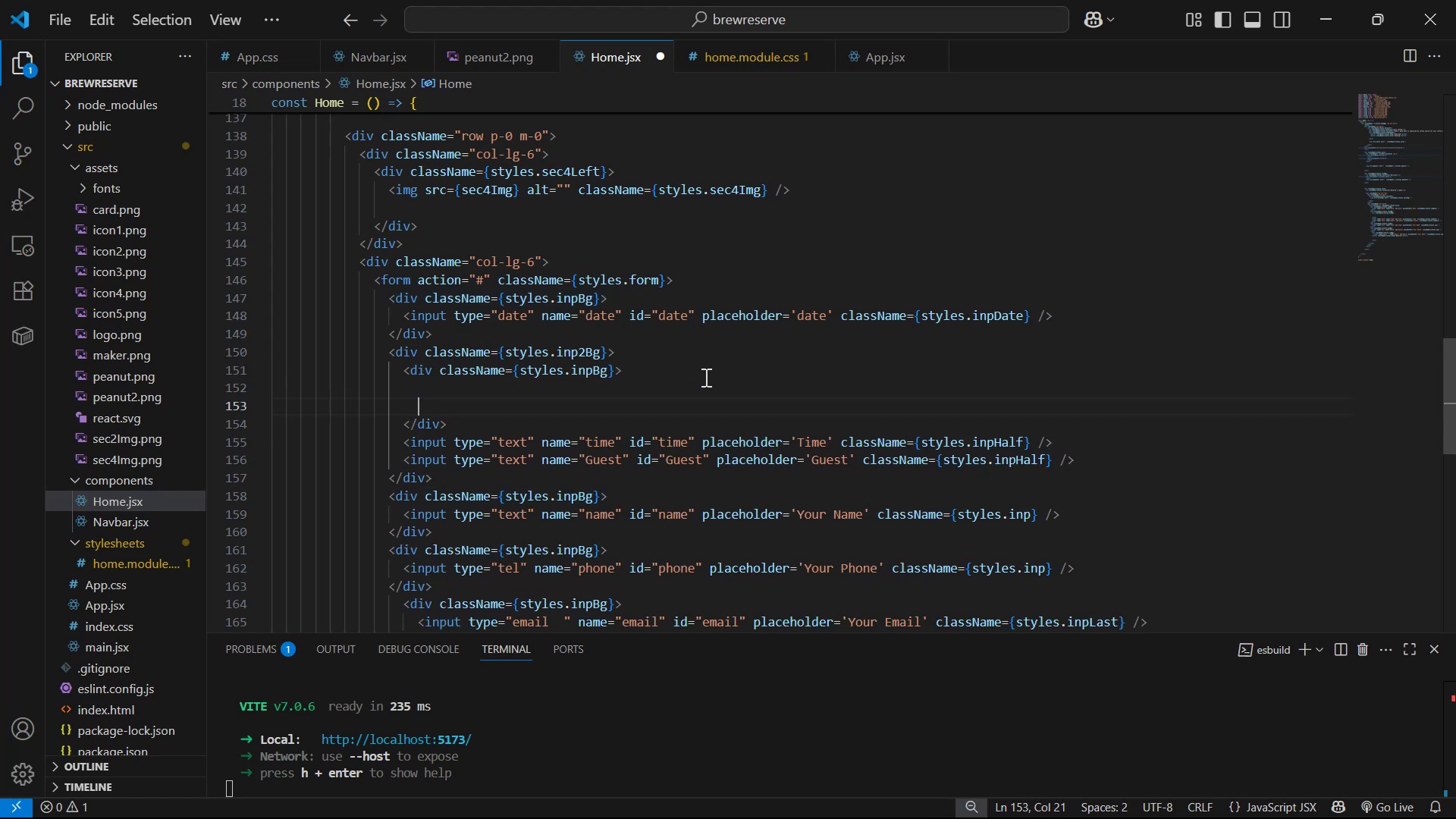 
key(ArrowDown)
 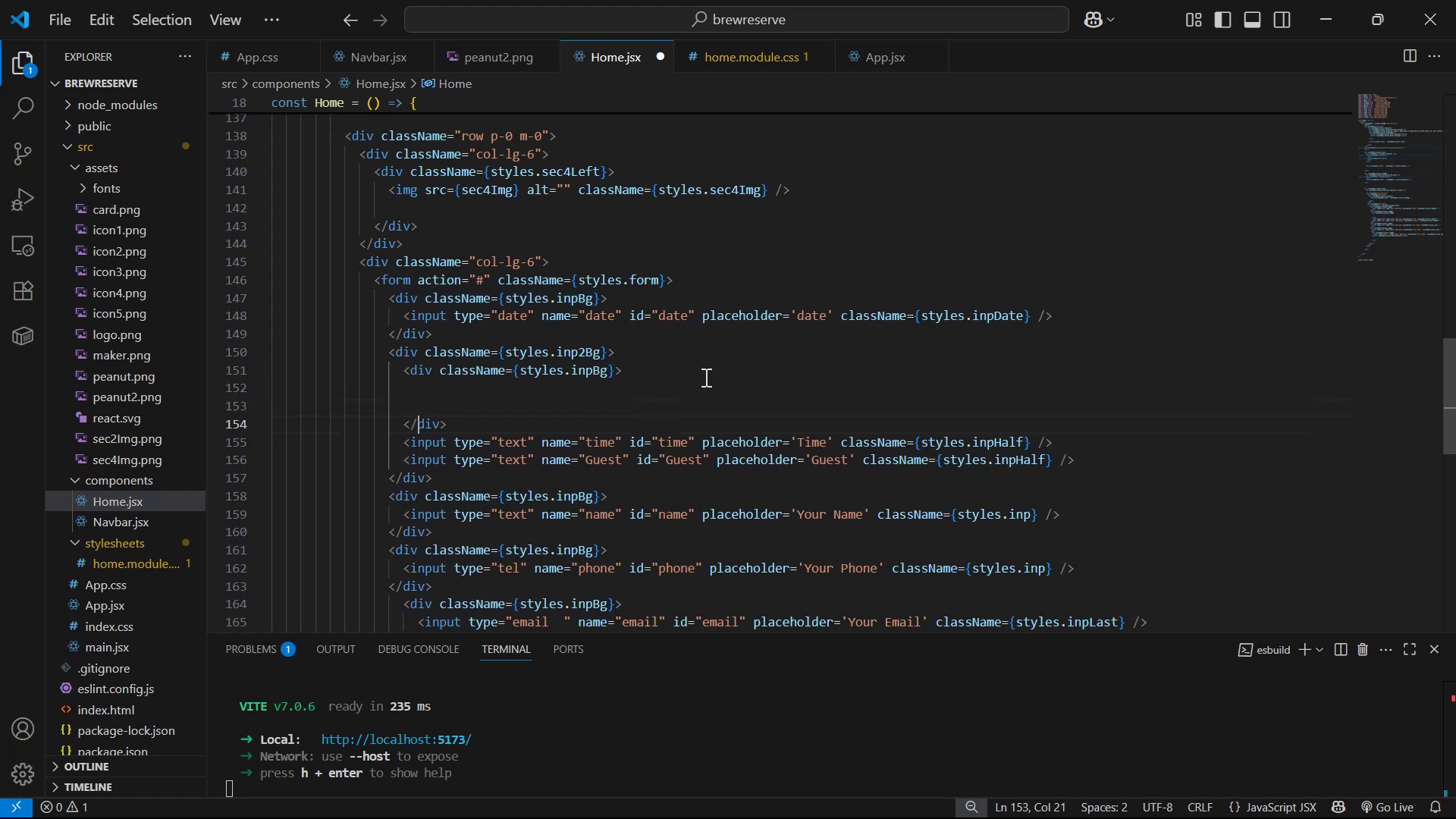 
key(ArrowDown)
 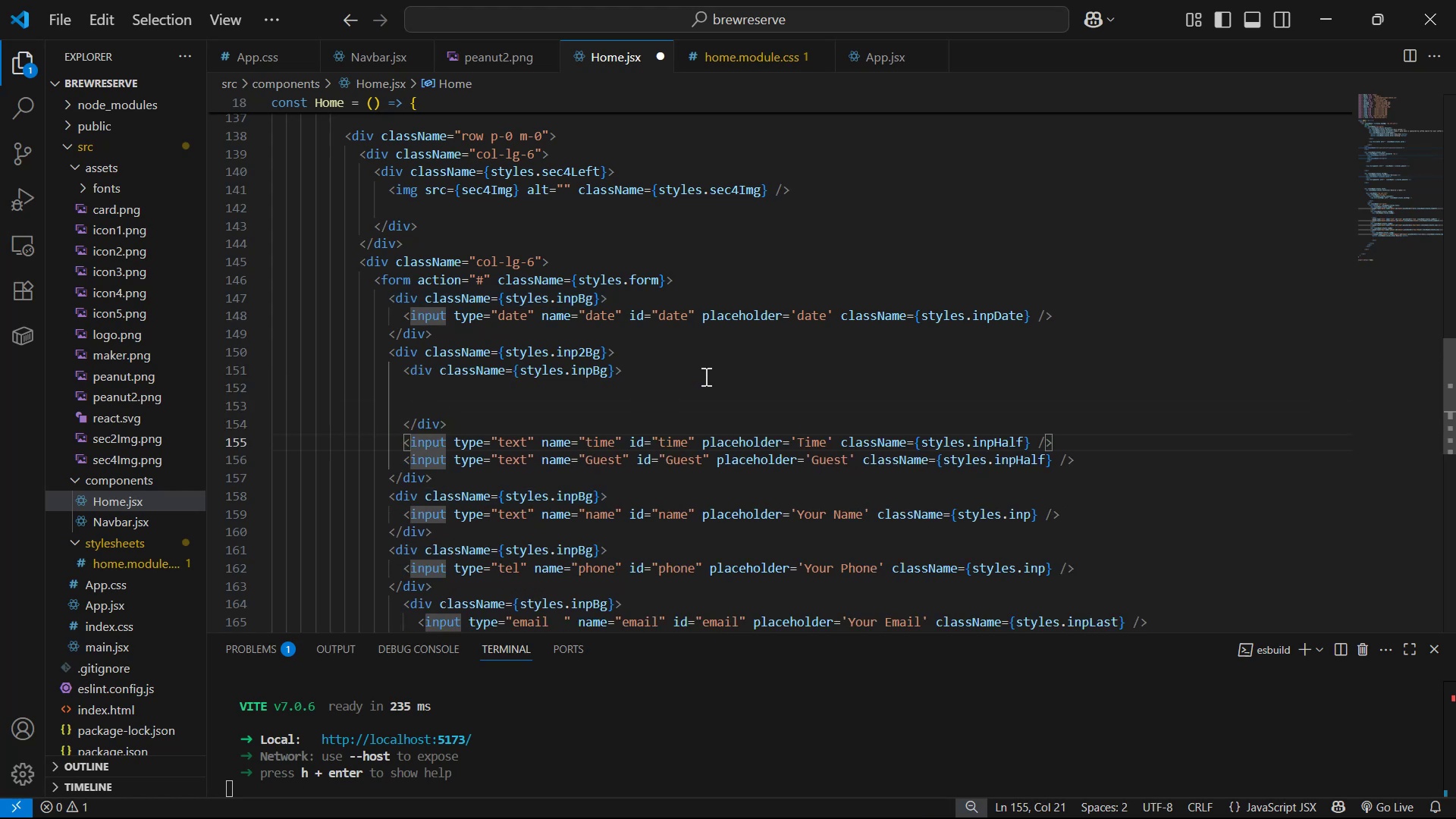 
key(ArrowUp)
 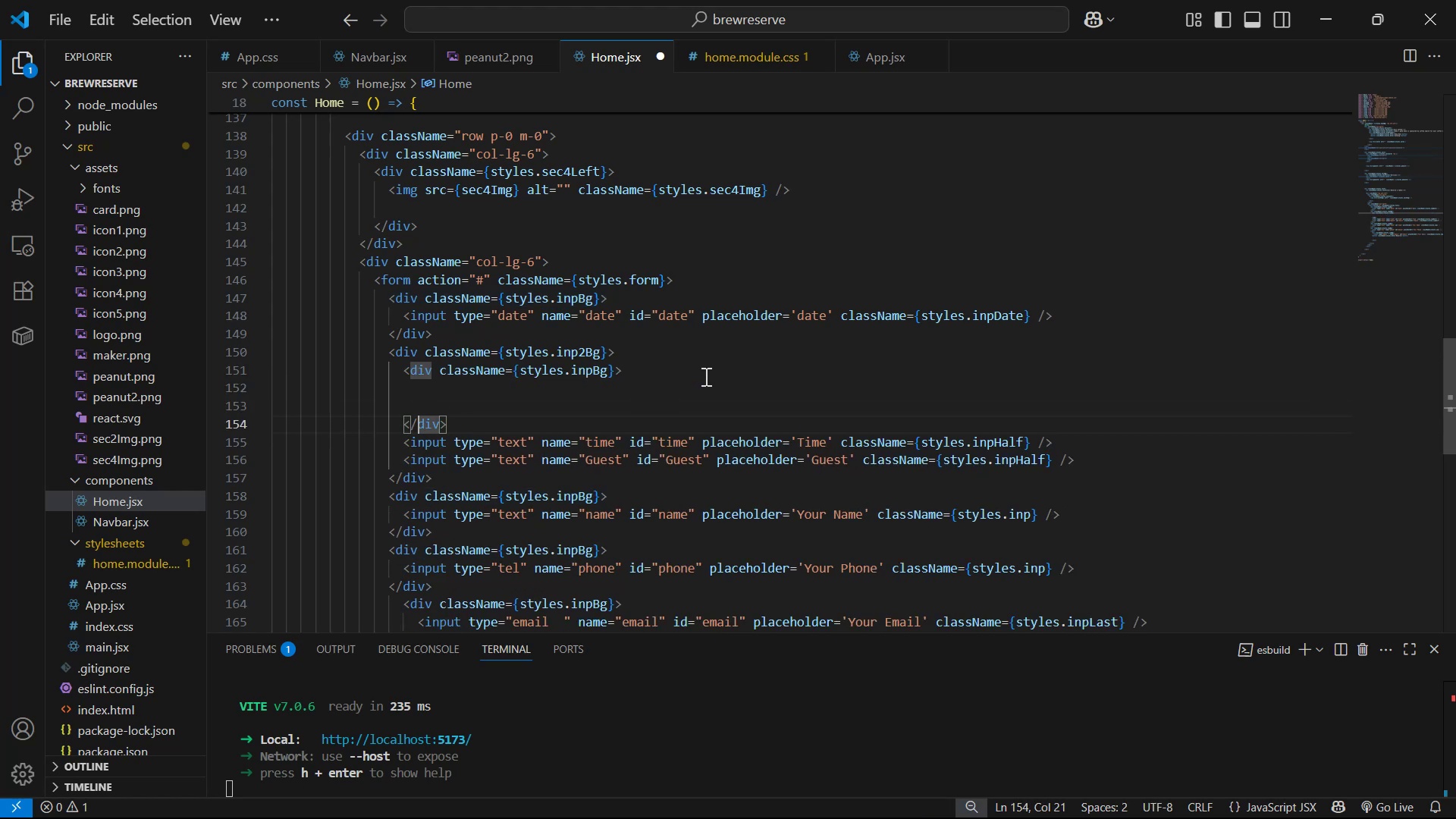 
key(ArrowDown)
 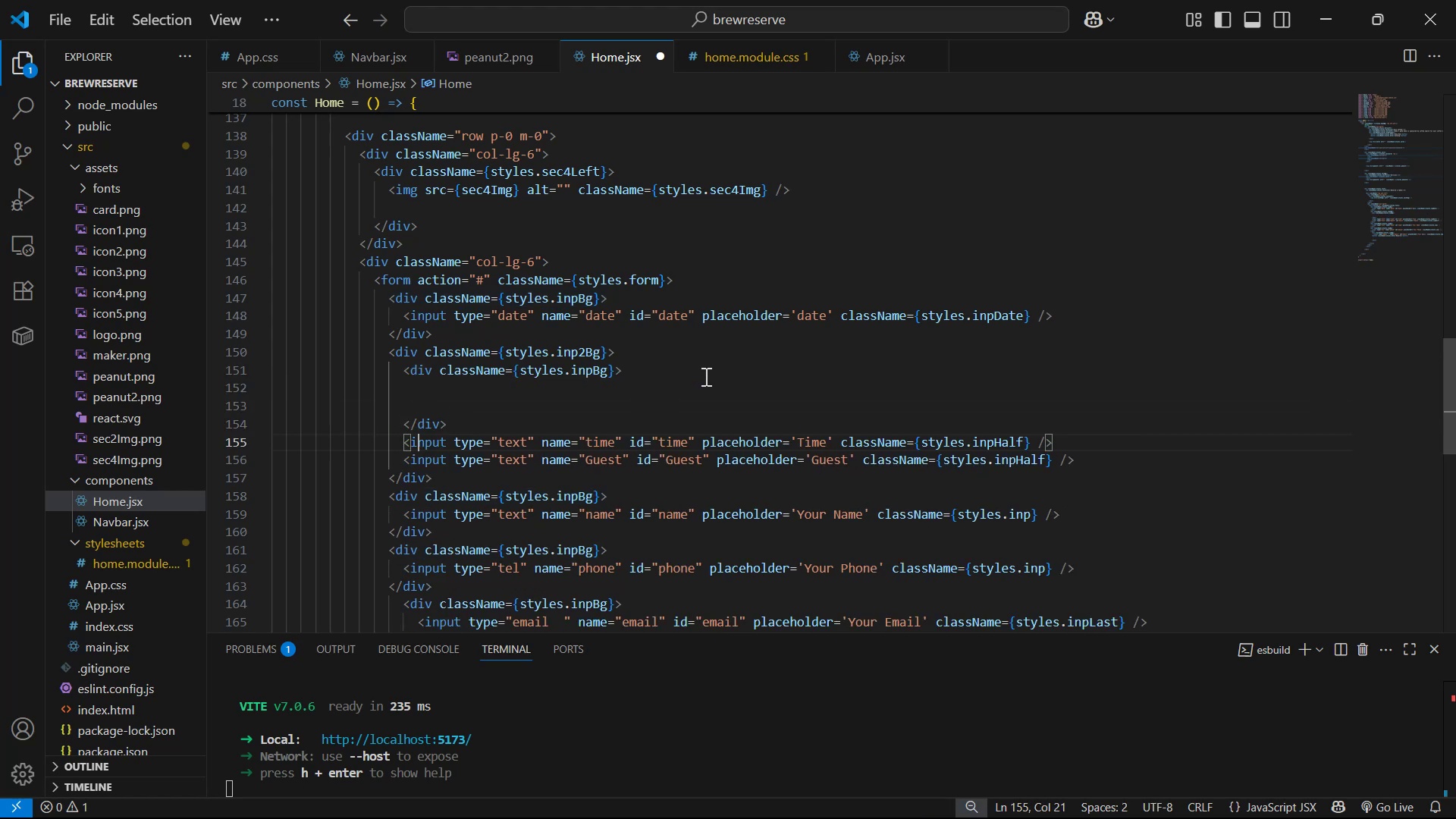 
key(Alt+ArrowUp)
 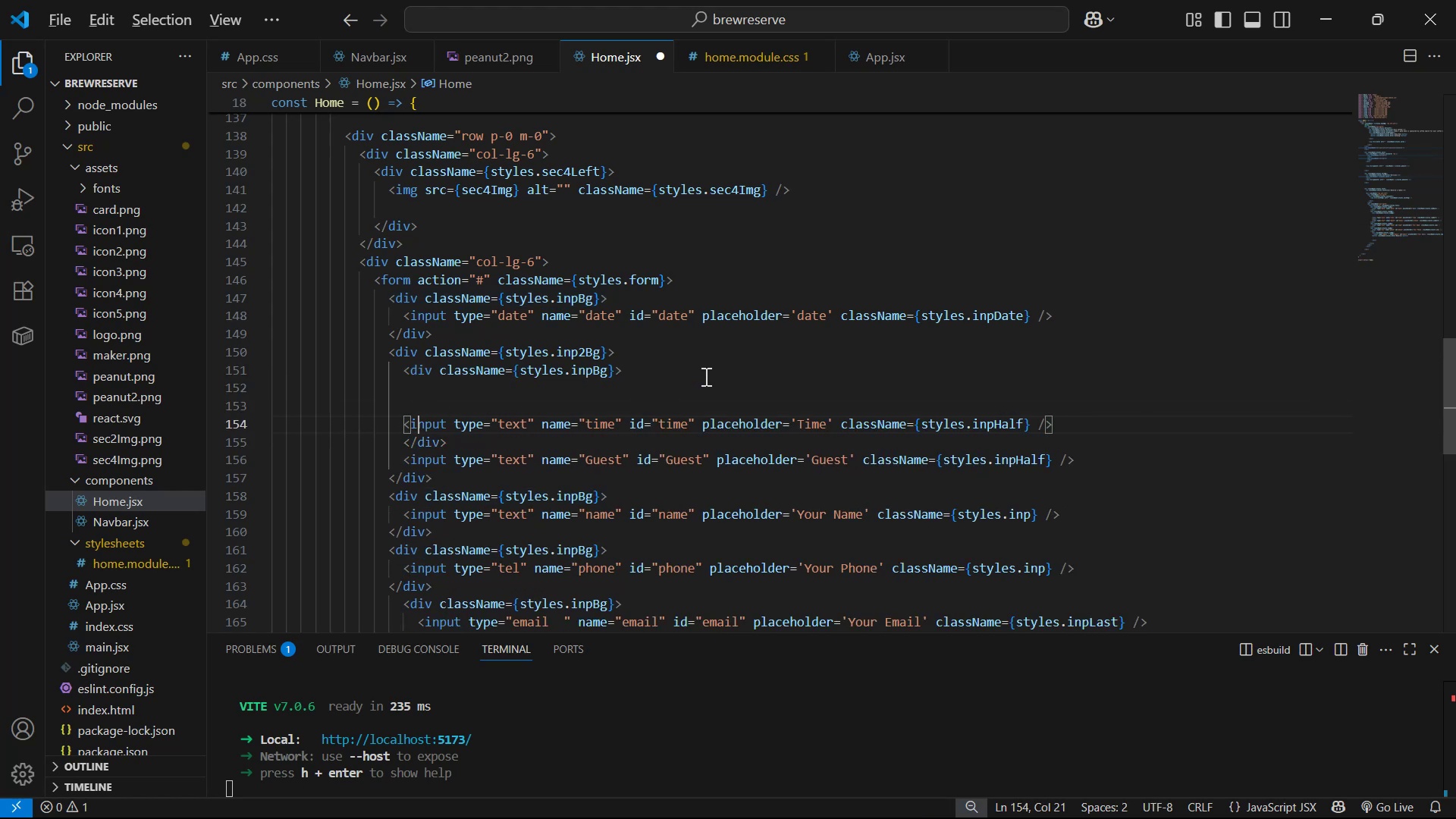 
key(Alt+ArrowUp)
 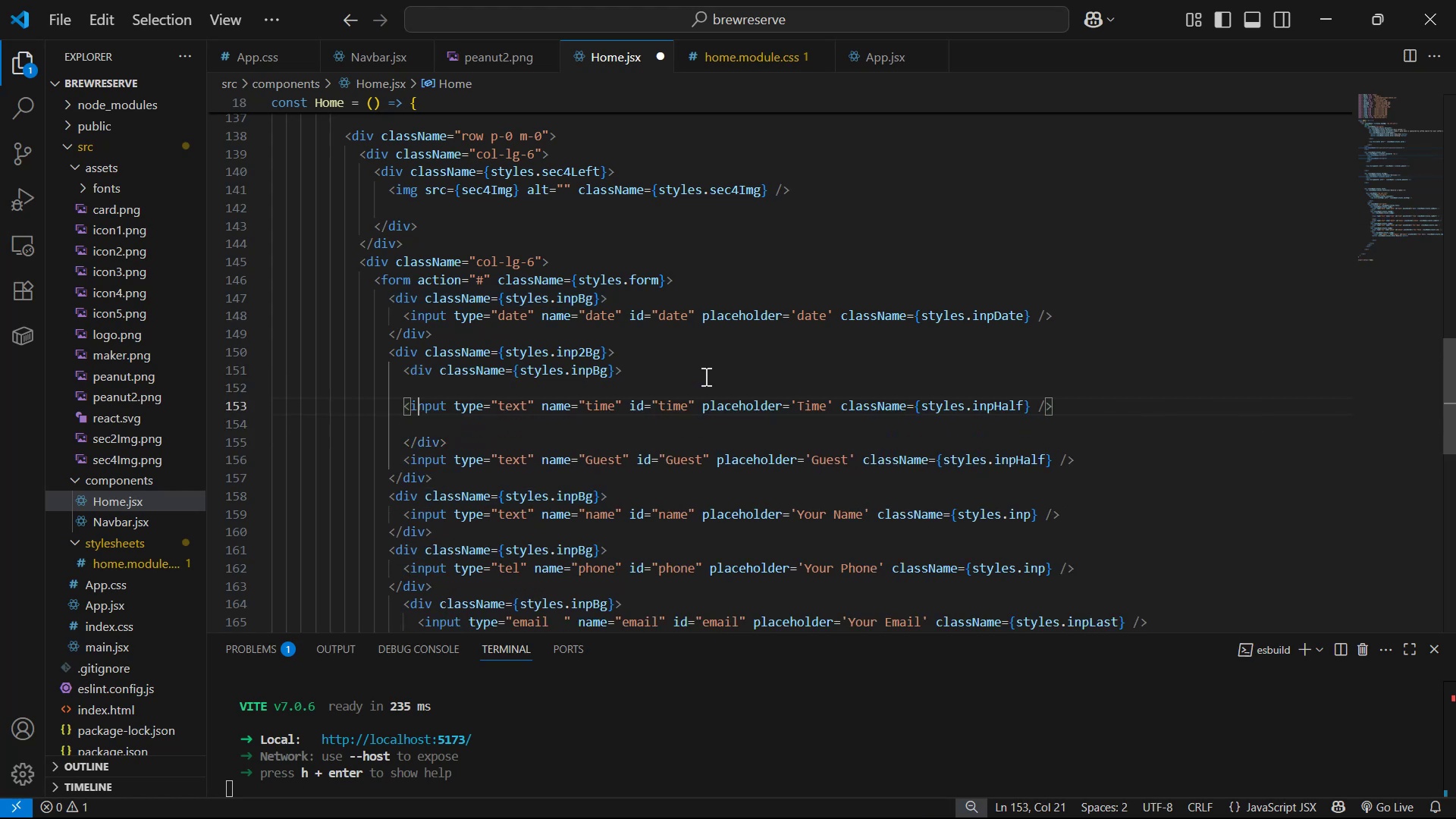 
key(Tab)
 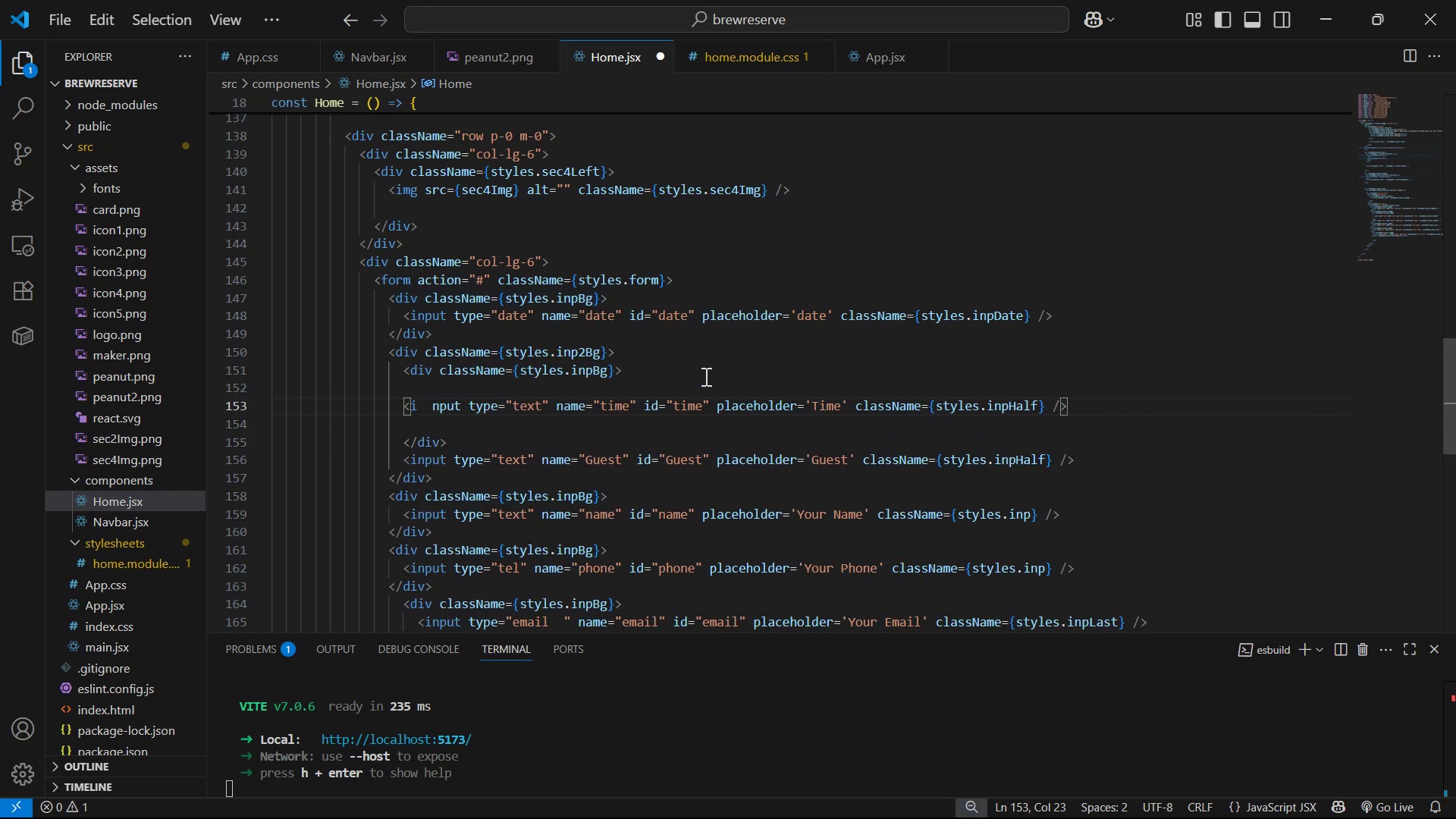 
key(Backspace)
 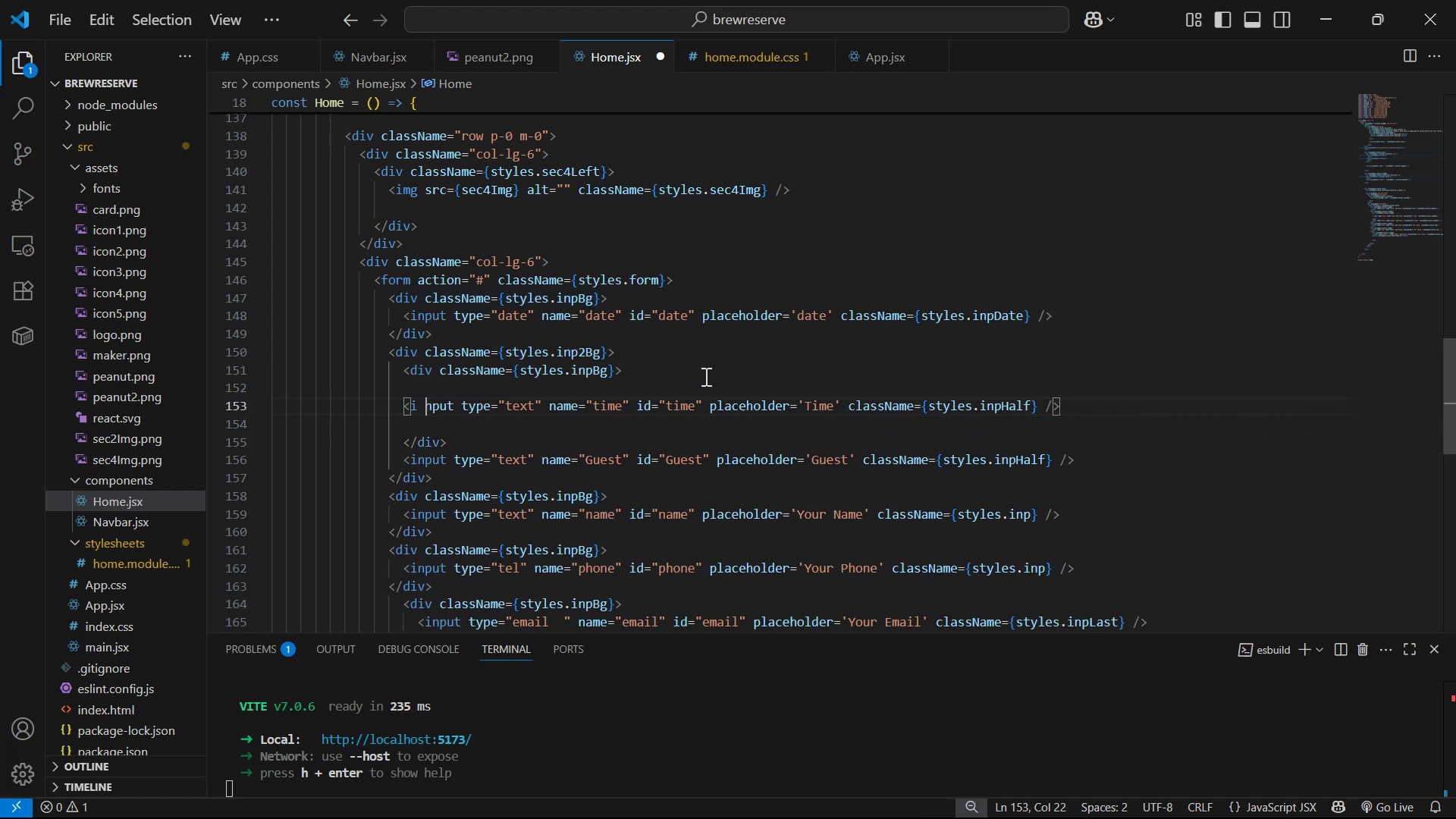 
key(Backspace)
 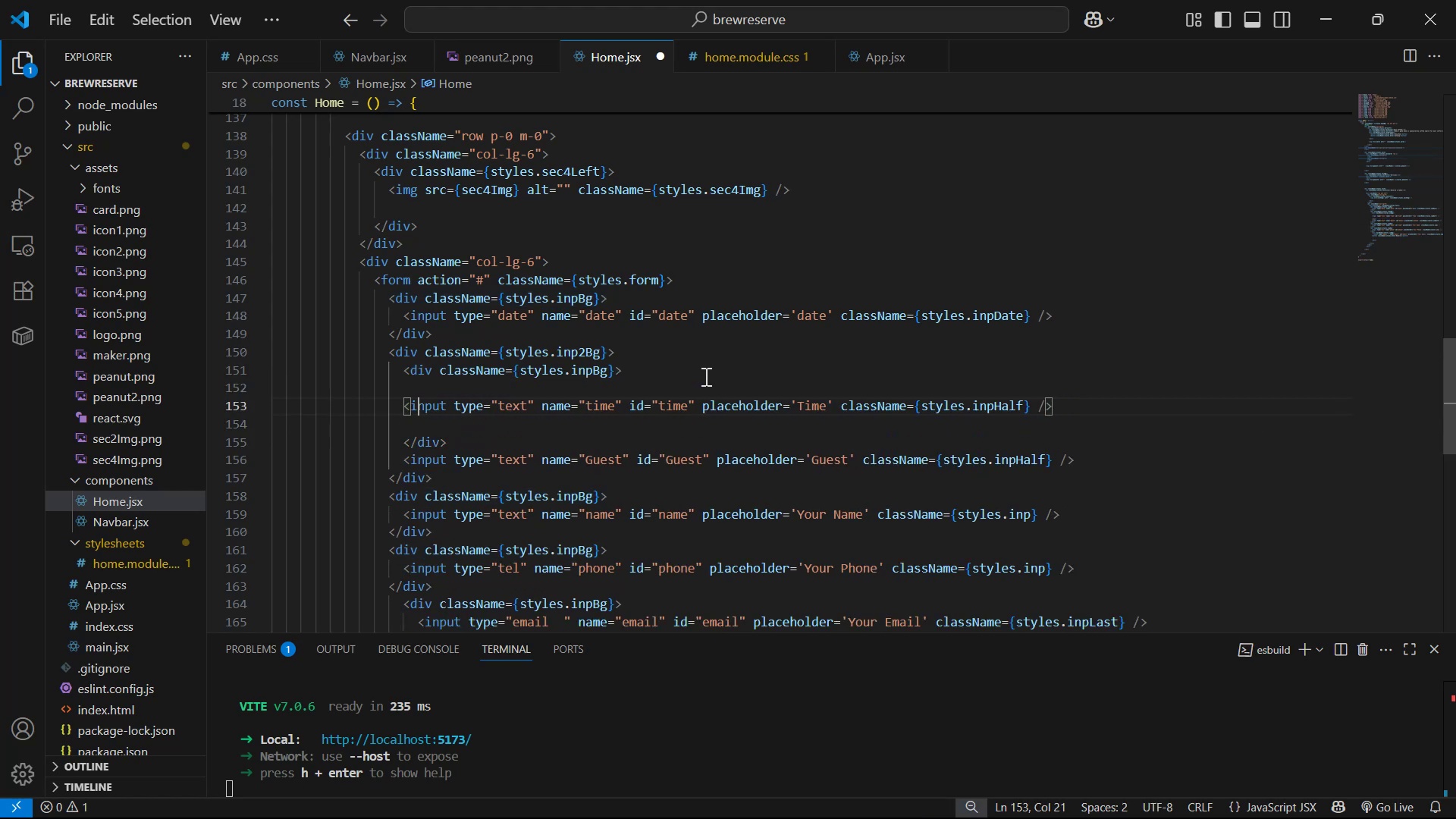 
key(ArrowLeft)
 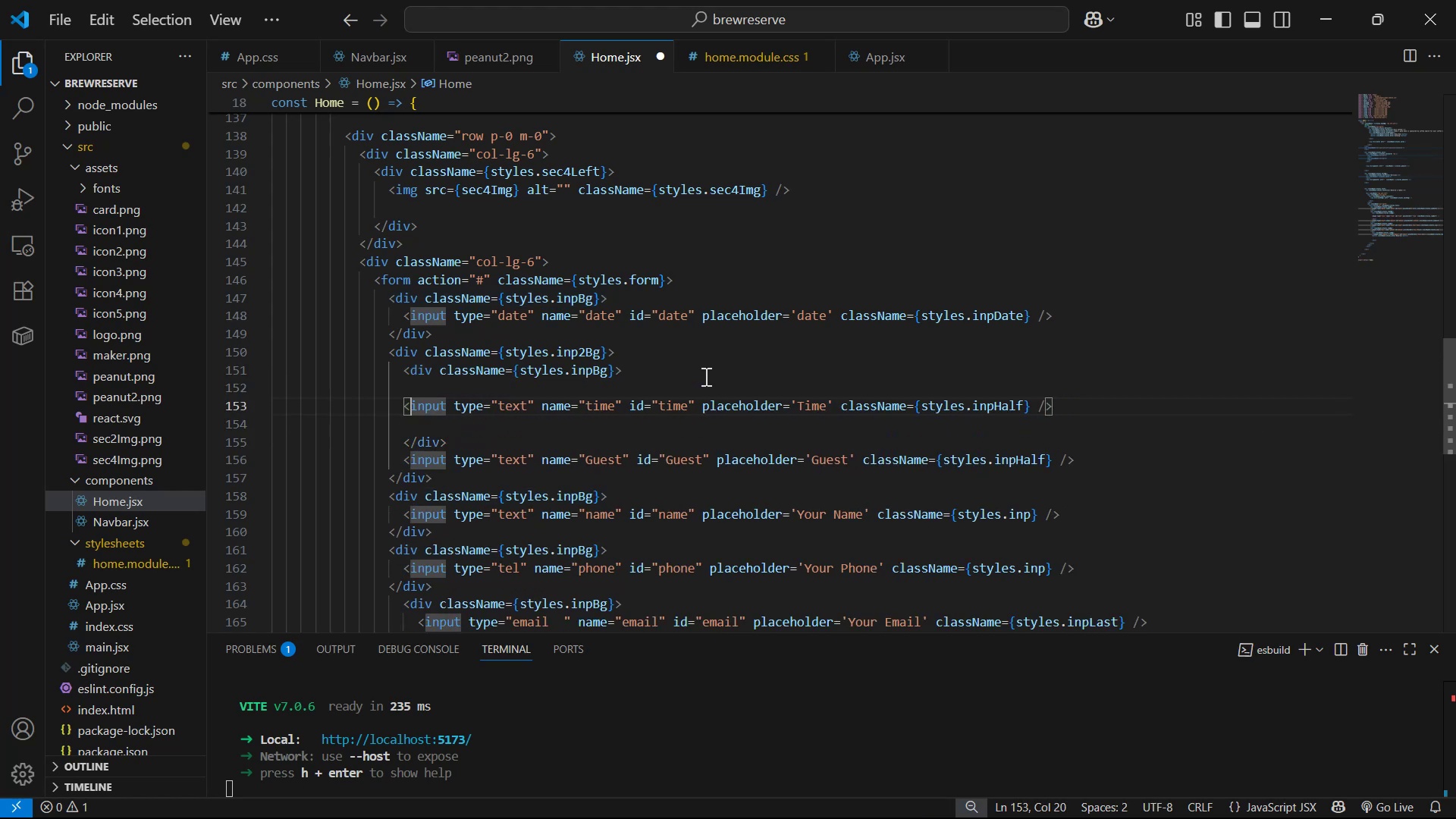 
key(ArrowLeft)
 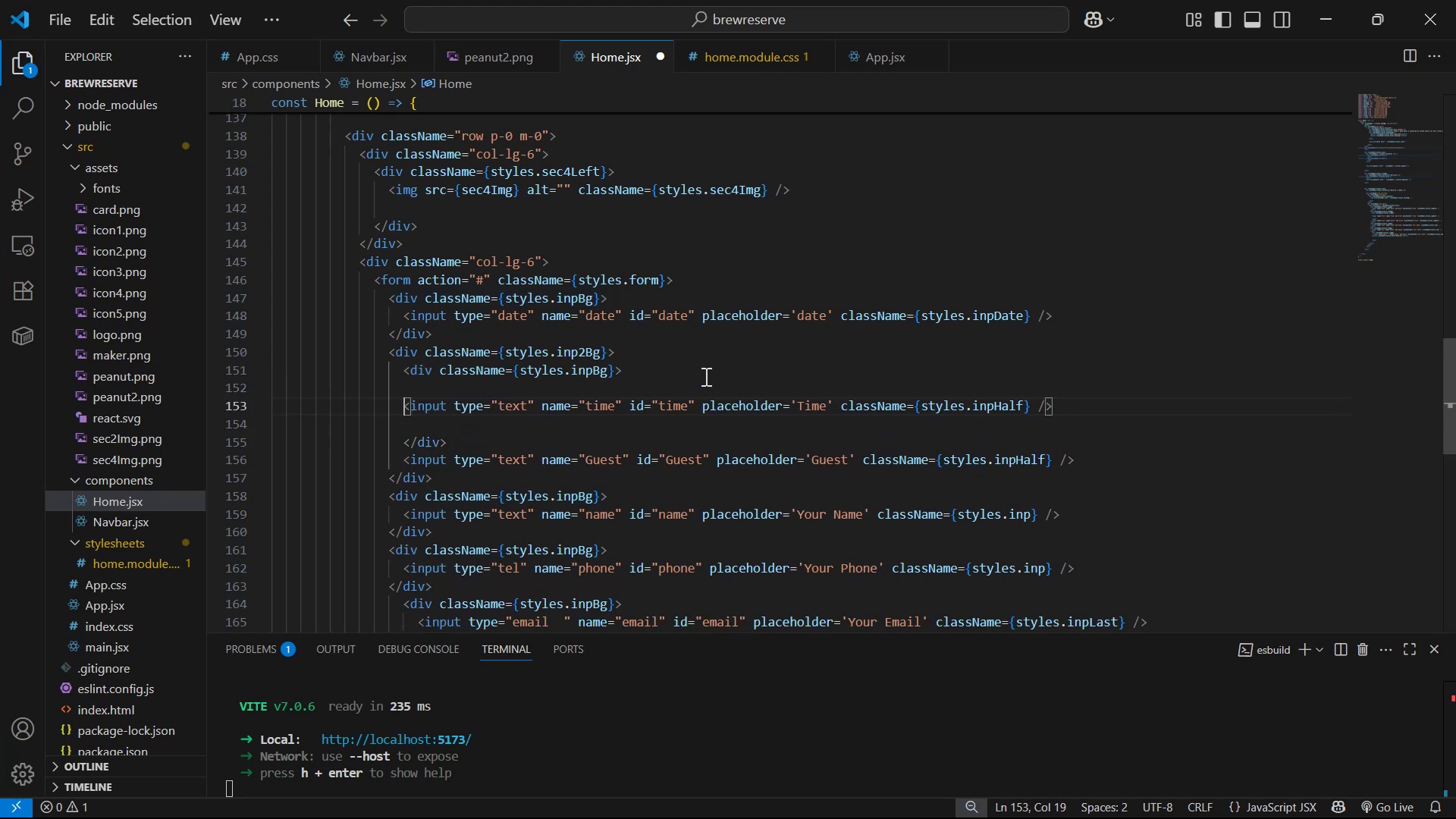 
key(Tab)
 